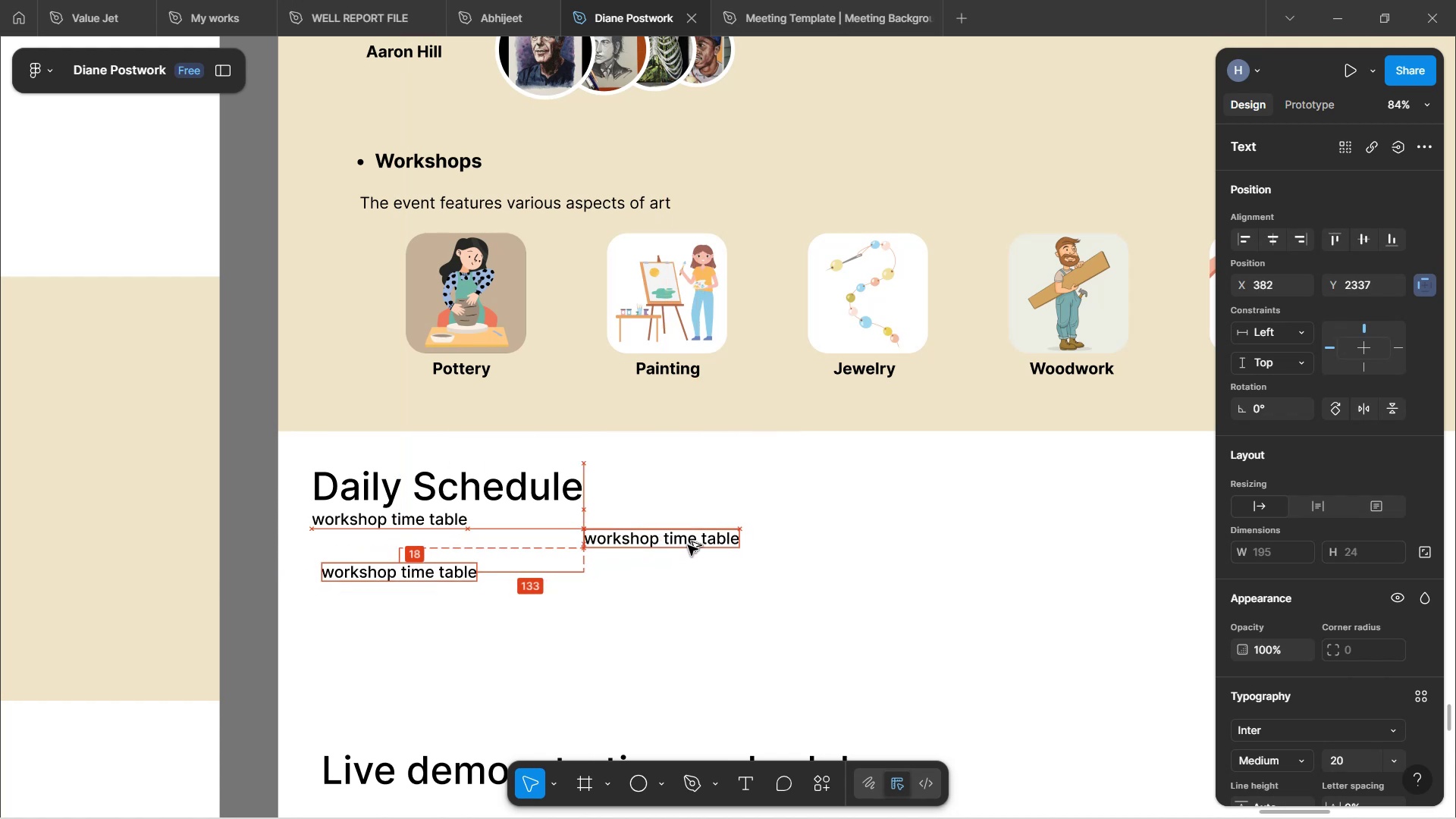 
key(Alt+AltLeft)
 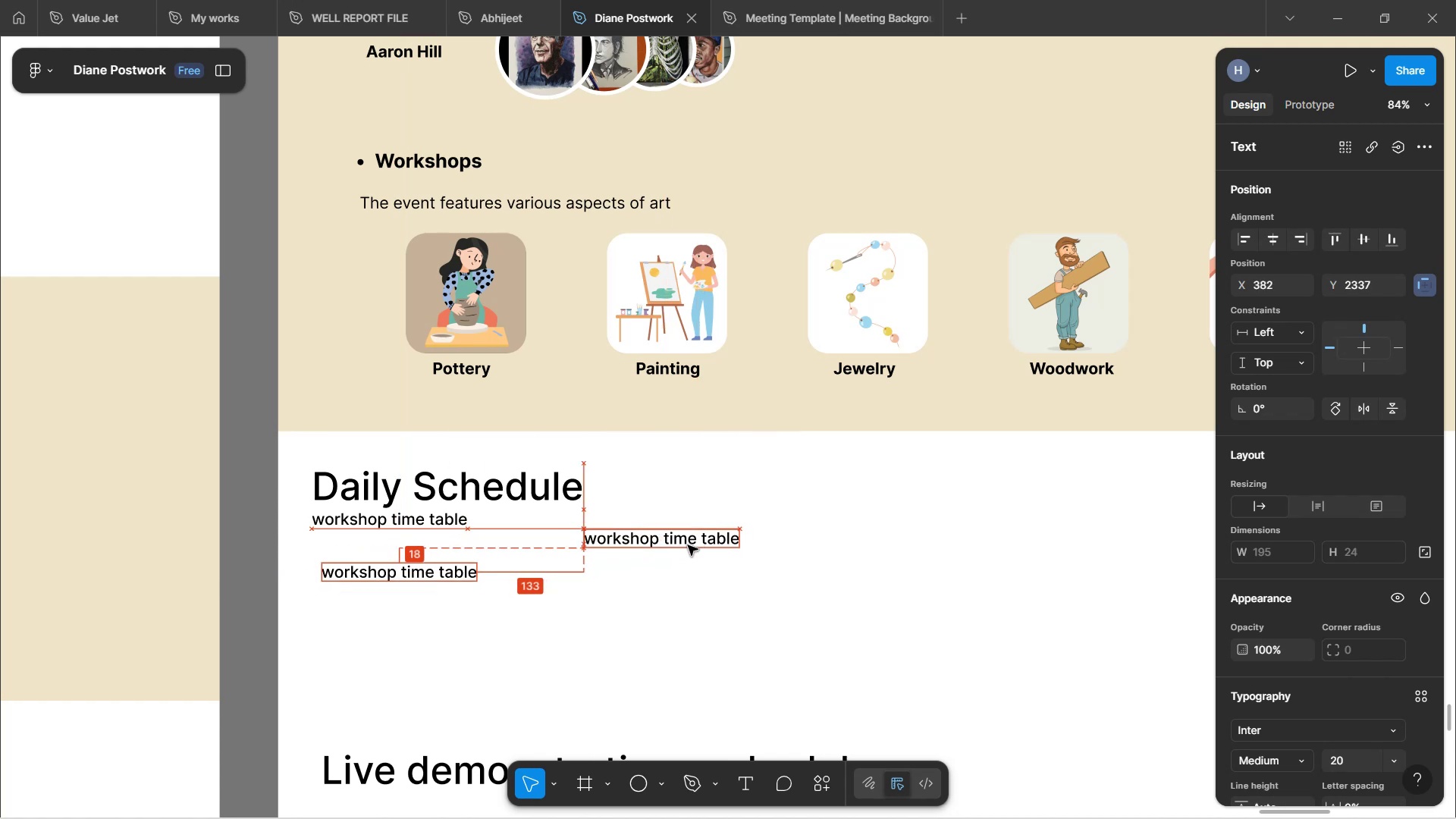 
key(Alt+AltLeft)
 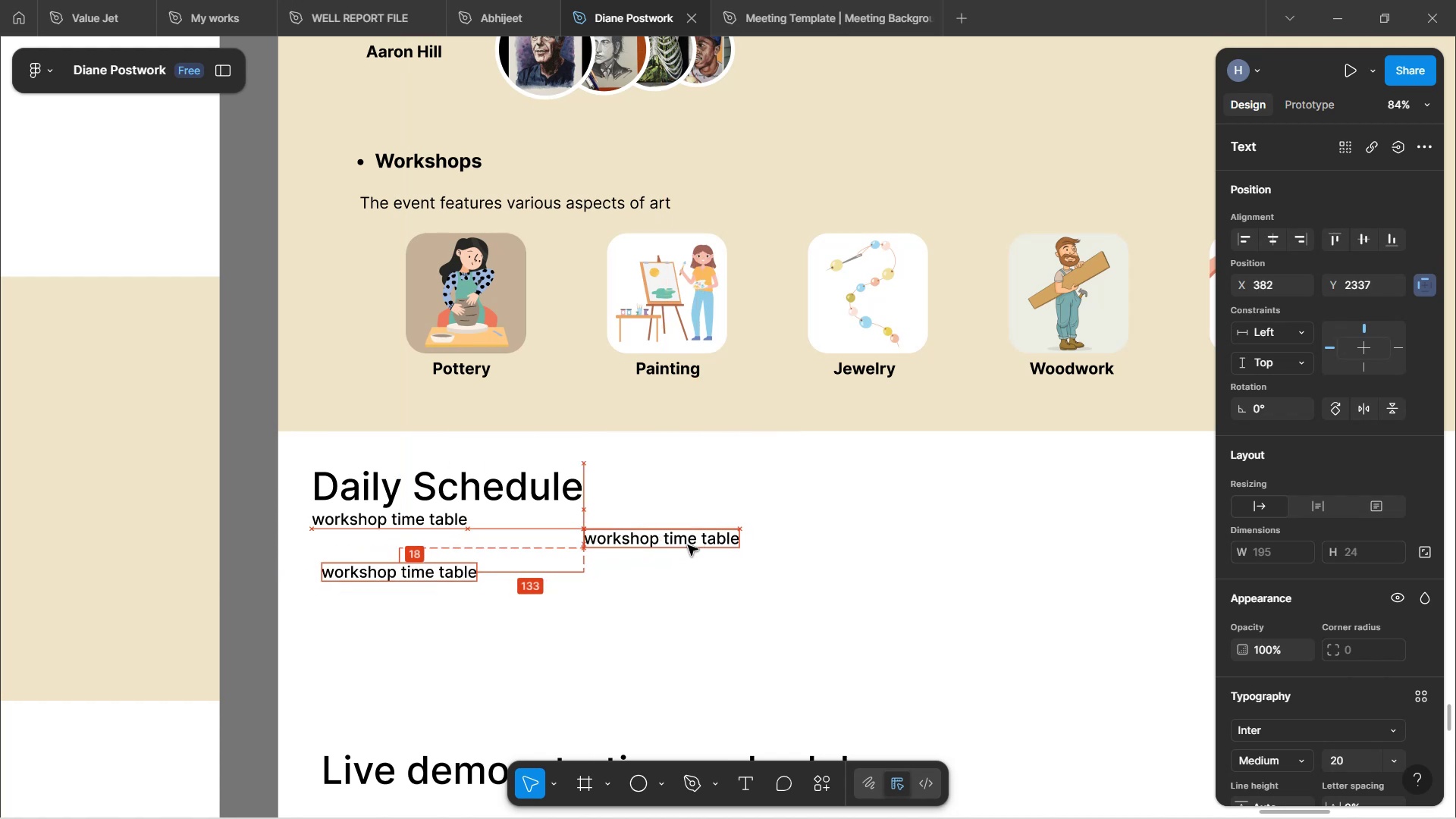 
key(Alt+AltLeft)
 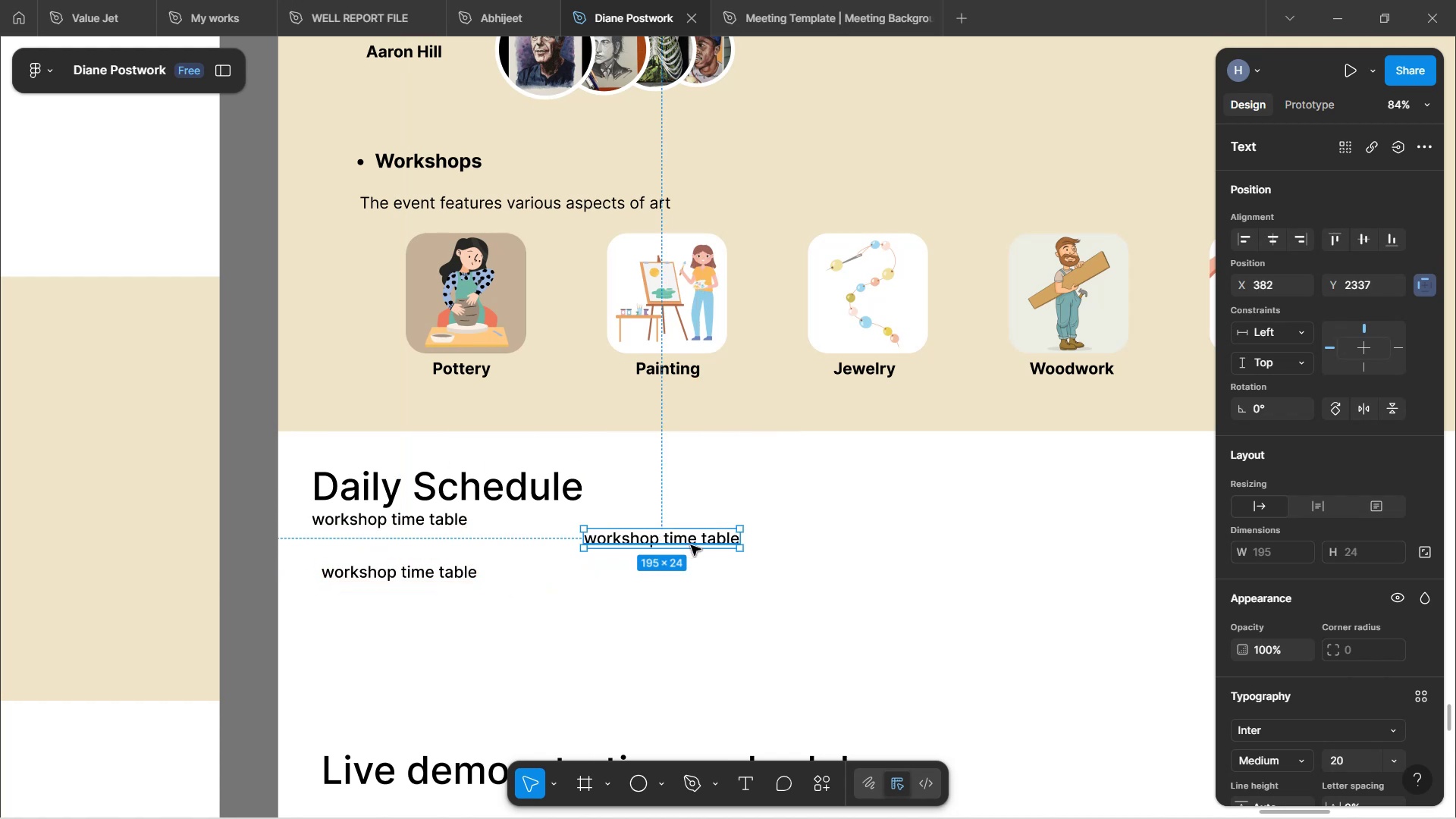 
hold_key(key=AltLeft, duration=1.52)
left_click_drag(start_coordinate=[700, 544], to_coordinate=[946, 543])
 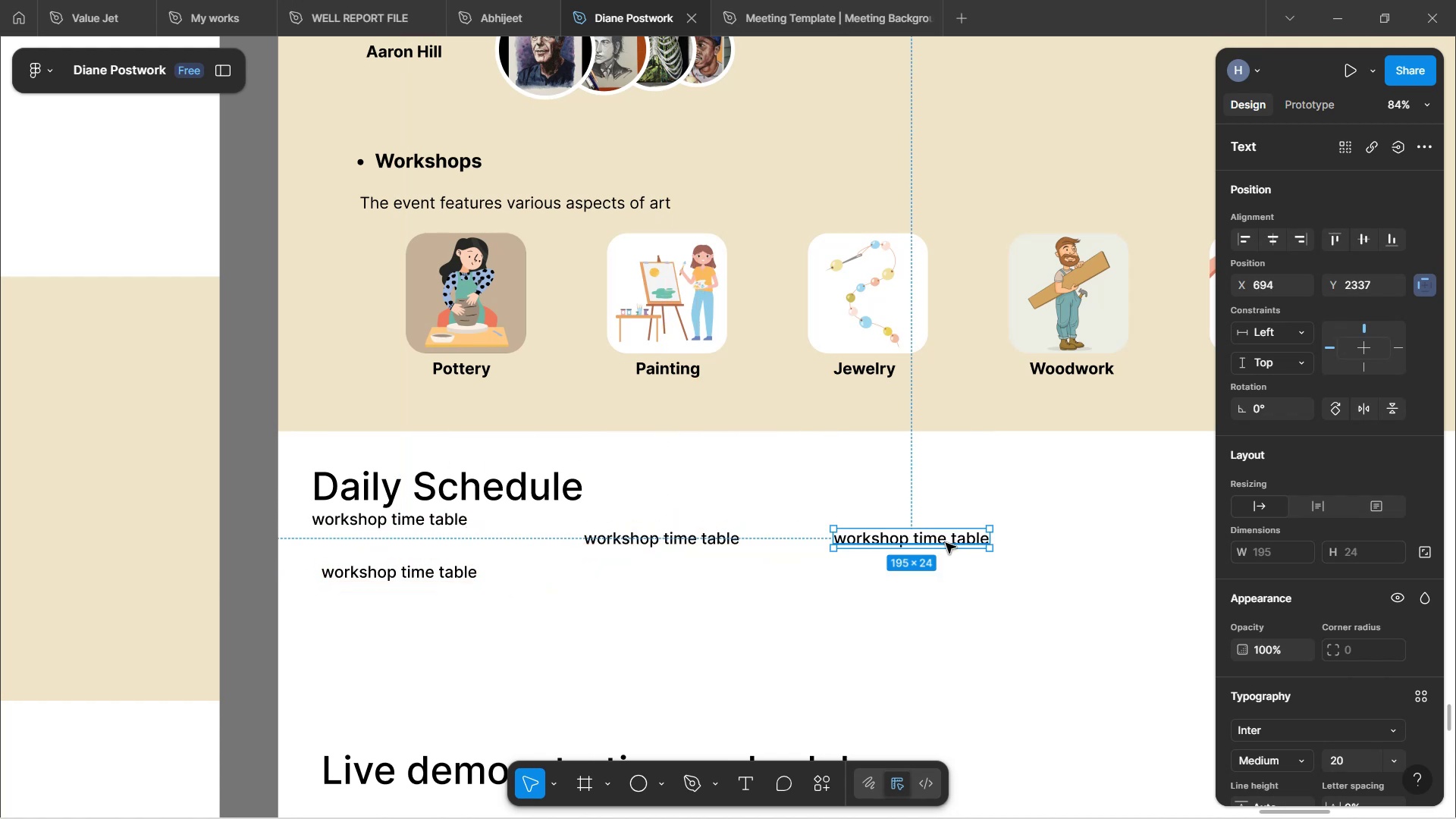 
hold_key(key=AltLeft, duration=0.42)
 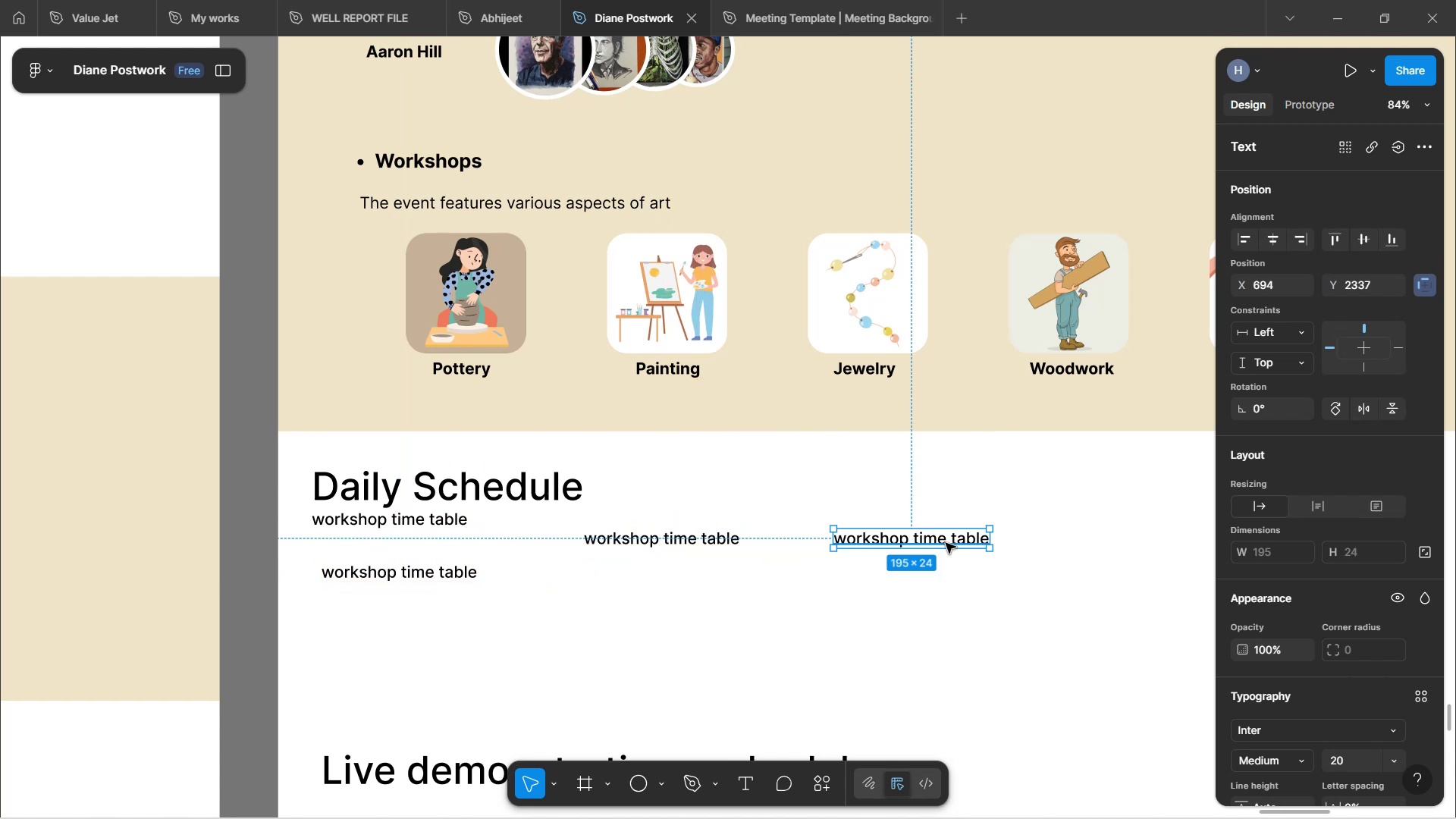 
hold_key(key=ControlLeft, duration=1.16)
scroll: coordinate [946, 541], scroll_direction: down, amount: 7.0
 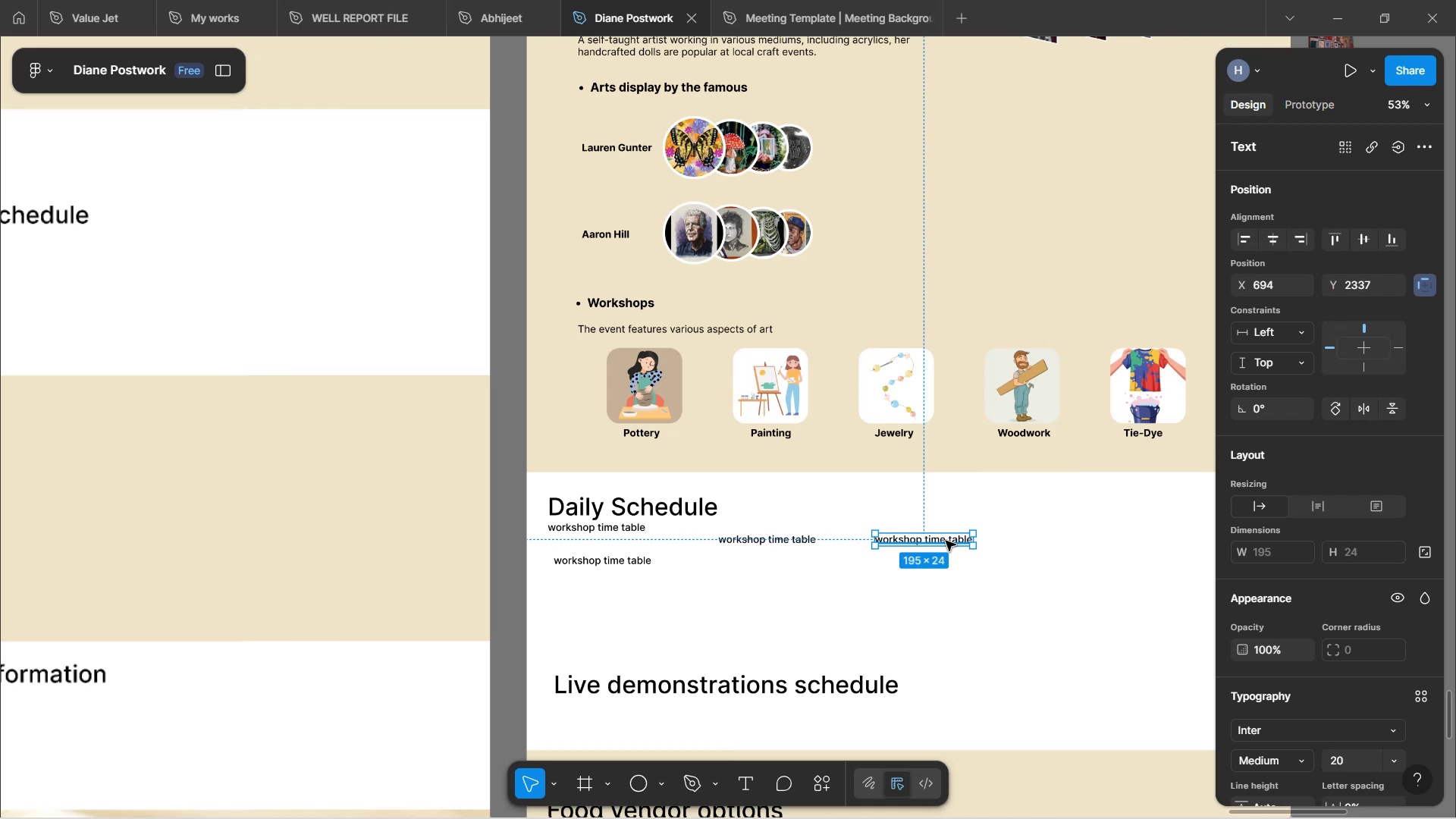 
hold_key(key=ShiftLeft, duration=0.79)
 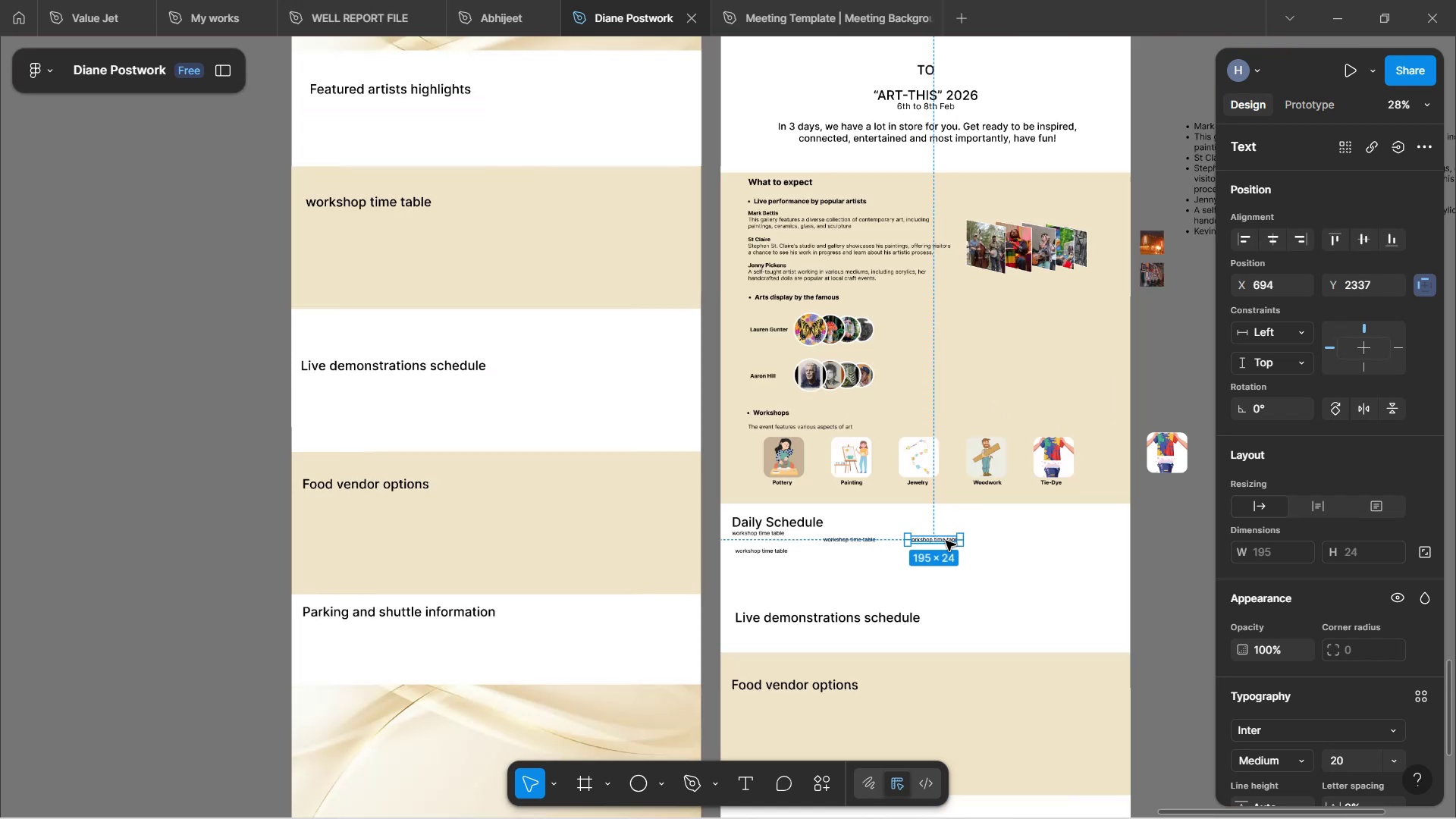 
hold_key(key=ControlLeft, duration=0.48)
scroll: coordinate [946, 541], scroll_direction: up, amount: 3.0
 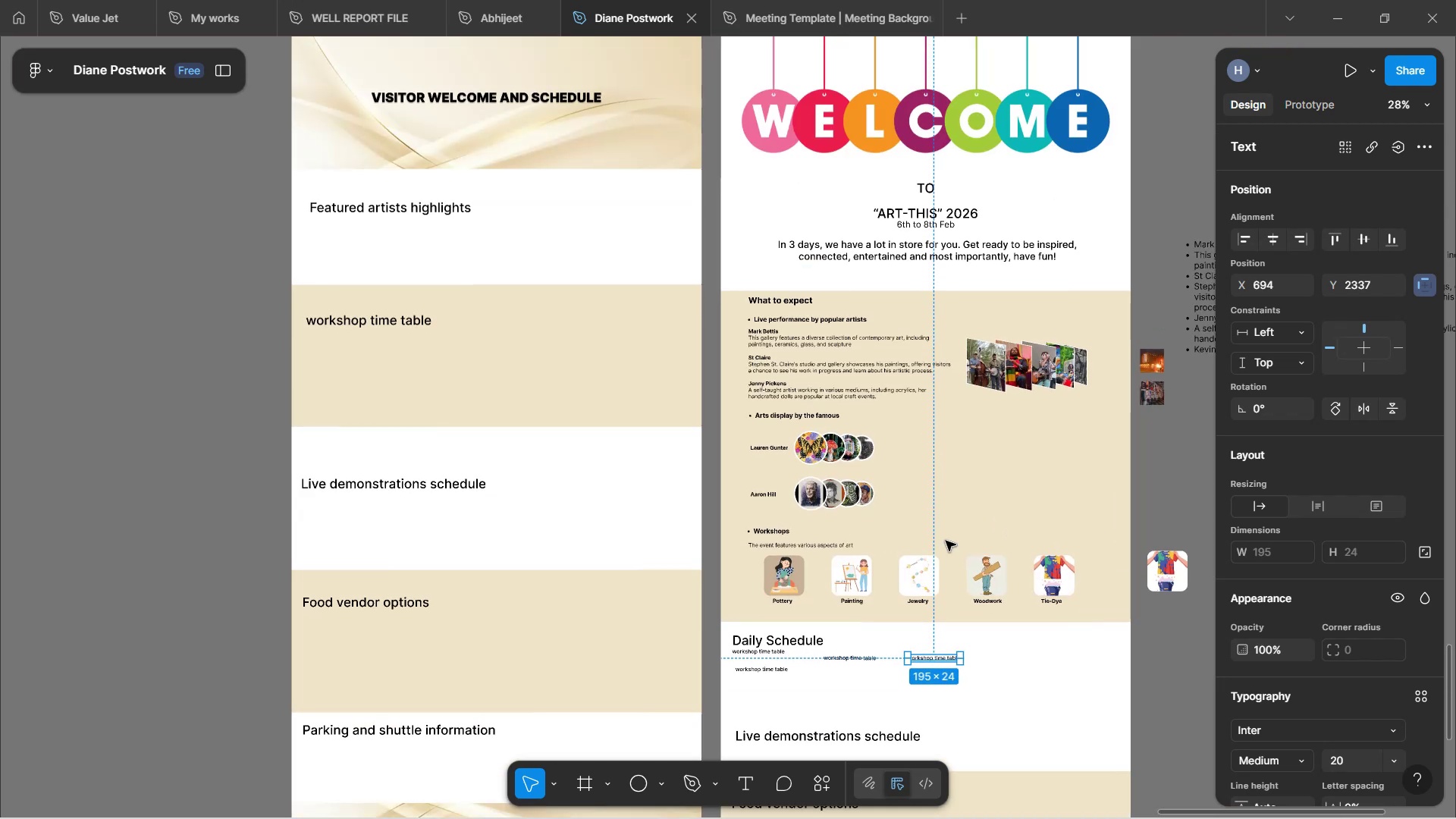 
scroll: coordinate [999, 583], scroll_direction: down, amount: 4.0
 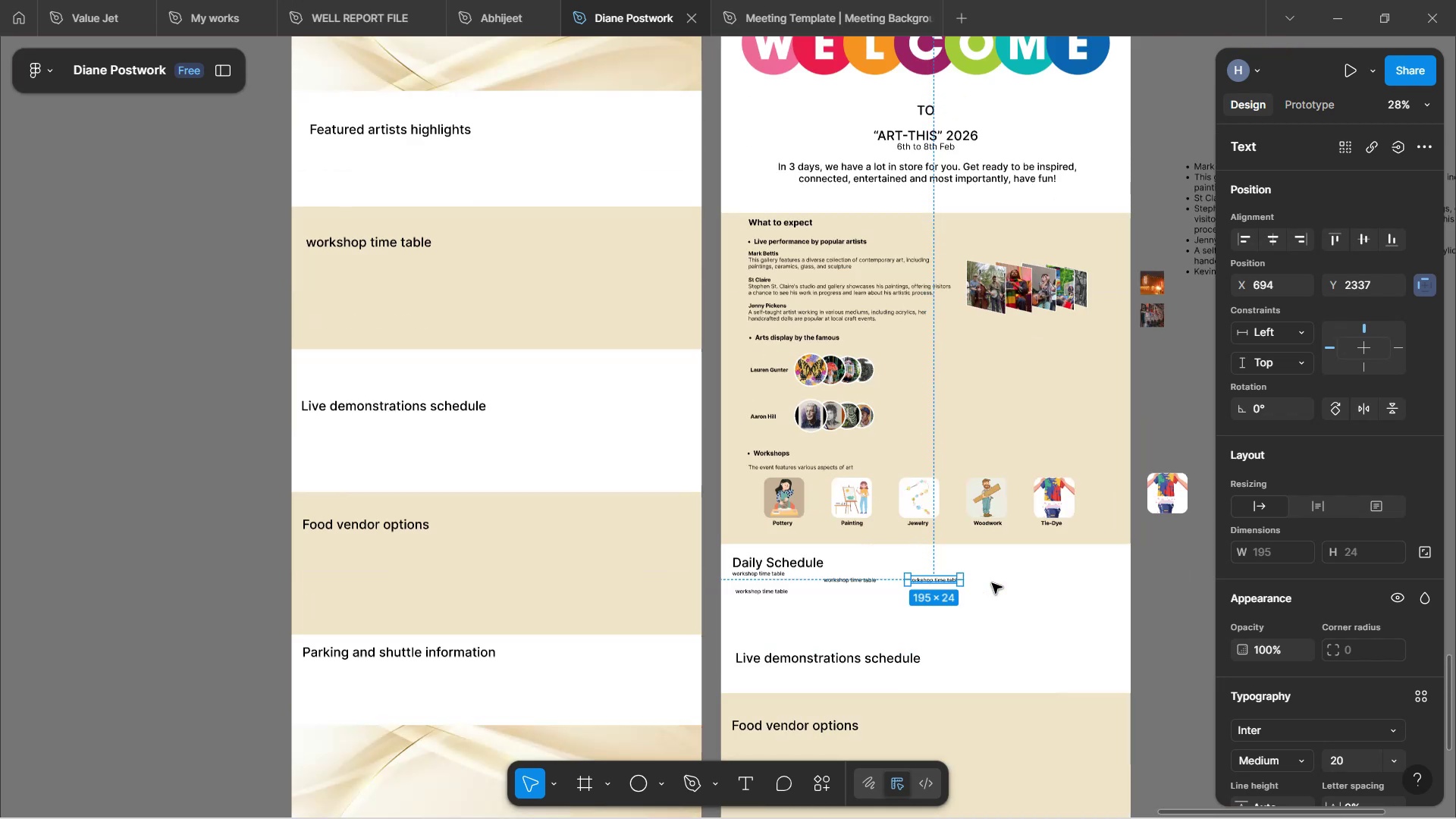 
hold_key(key=ShiftLeft, duration=0.8)
scroll: coordinate [986, 526], scroll_direction: up, amount: 3.0
 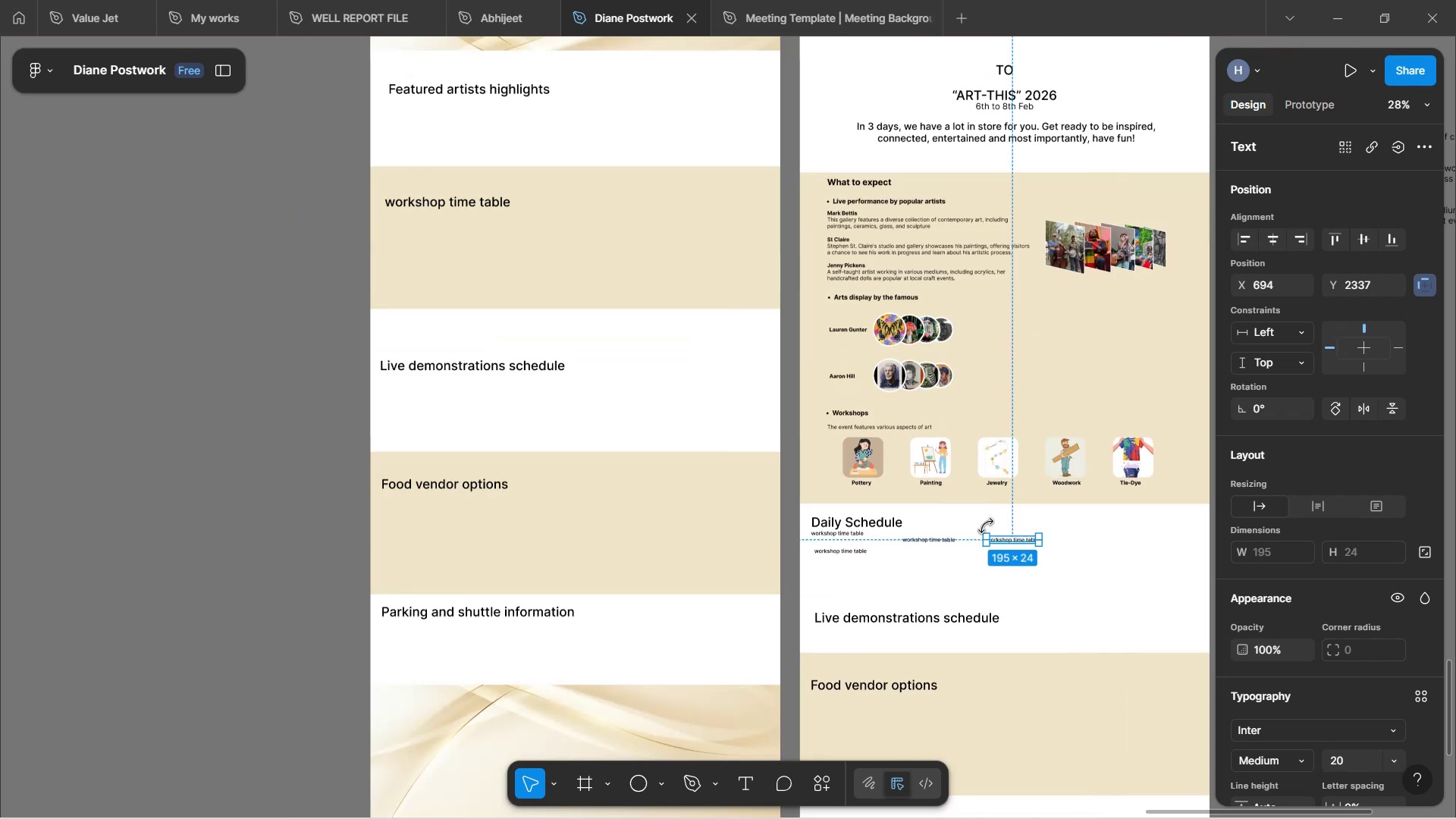 
hold_key(key=ControlLeft, duration=2.22)
scroll: coordinate [986, 526], scroll_direction: down, amount: 3.0
 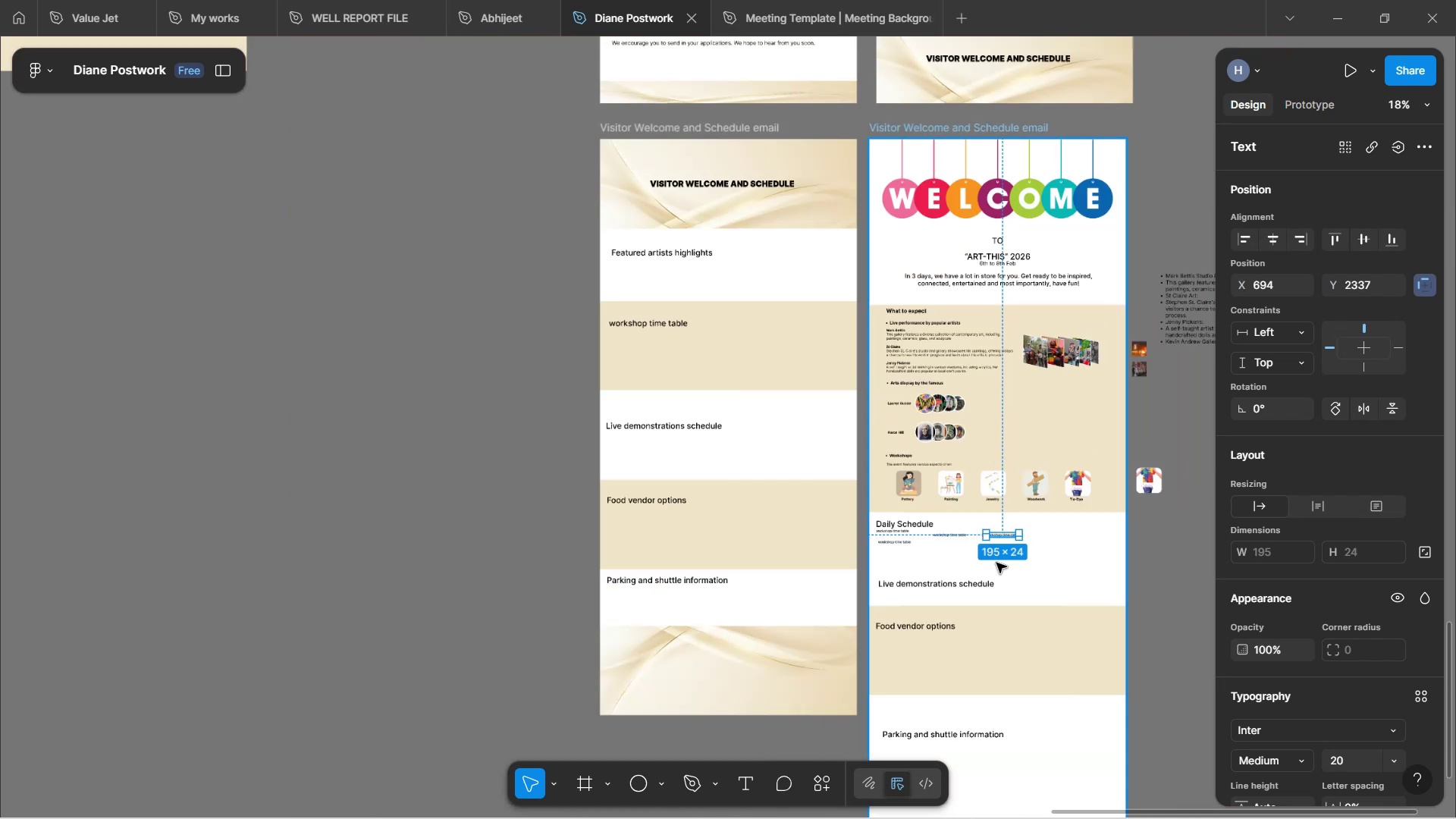 
hold_key(key=ShiftLeft, duration=0.75)
scroll: coordinate [1015, 534], scroll_direction: down, amount: 3.0
 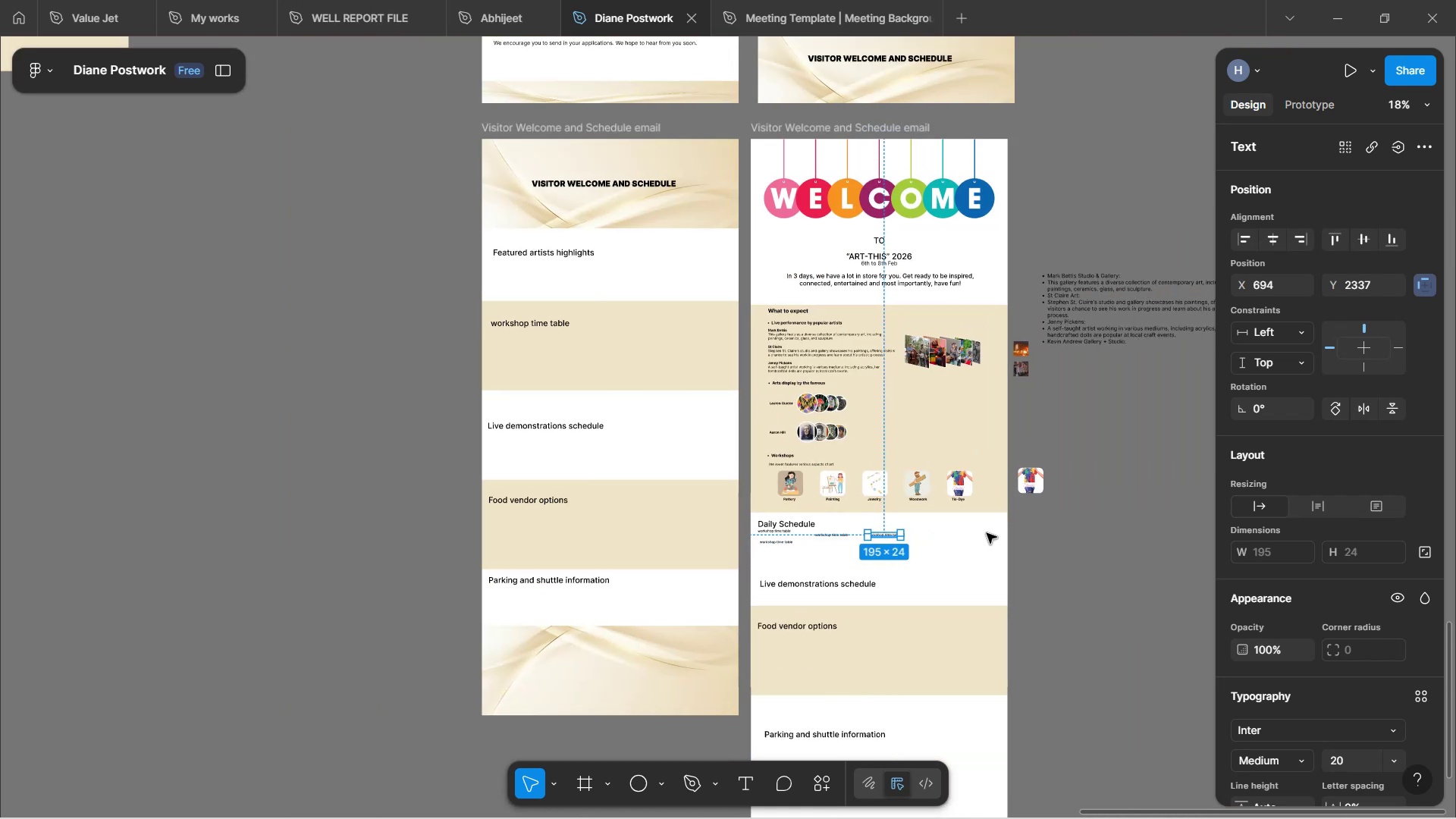 
hold_key(key=ControlLeft, duration=1.53)
scroll: coordinate [949, 541], scroll_direction: up, amount: 10.0
 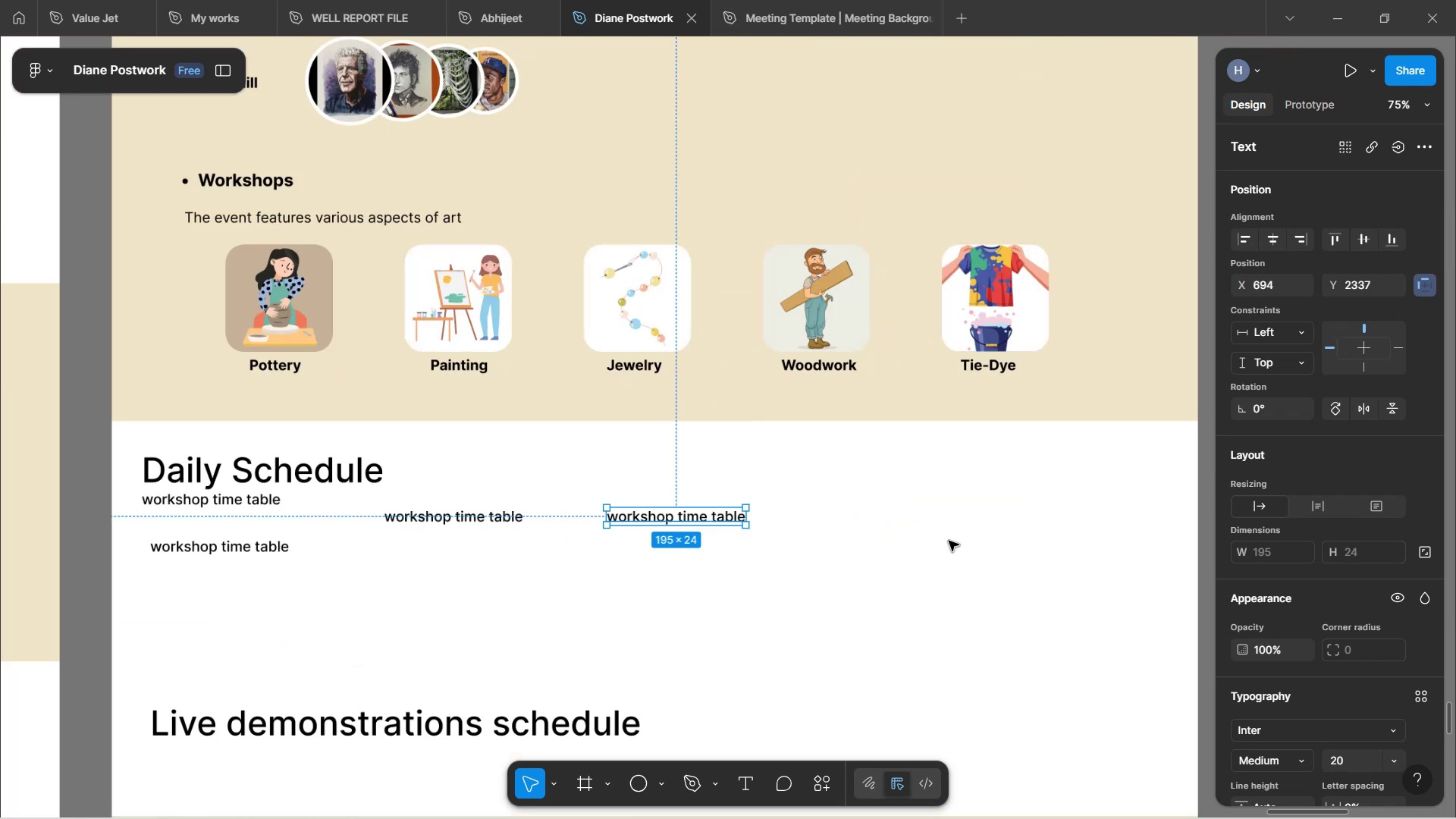 
key(Control+ControlLeft)
 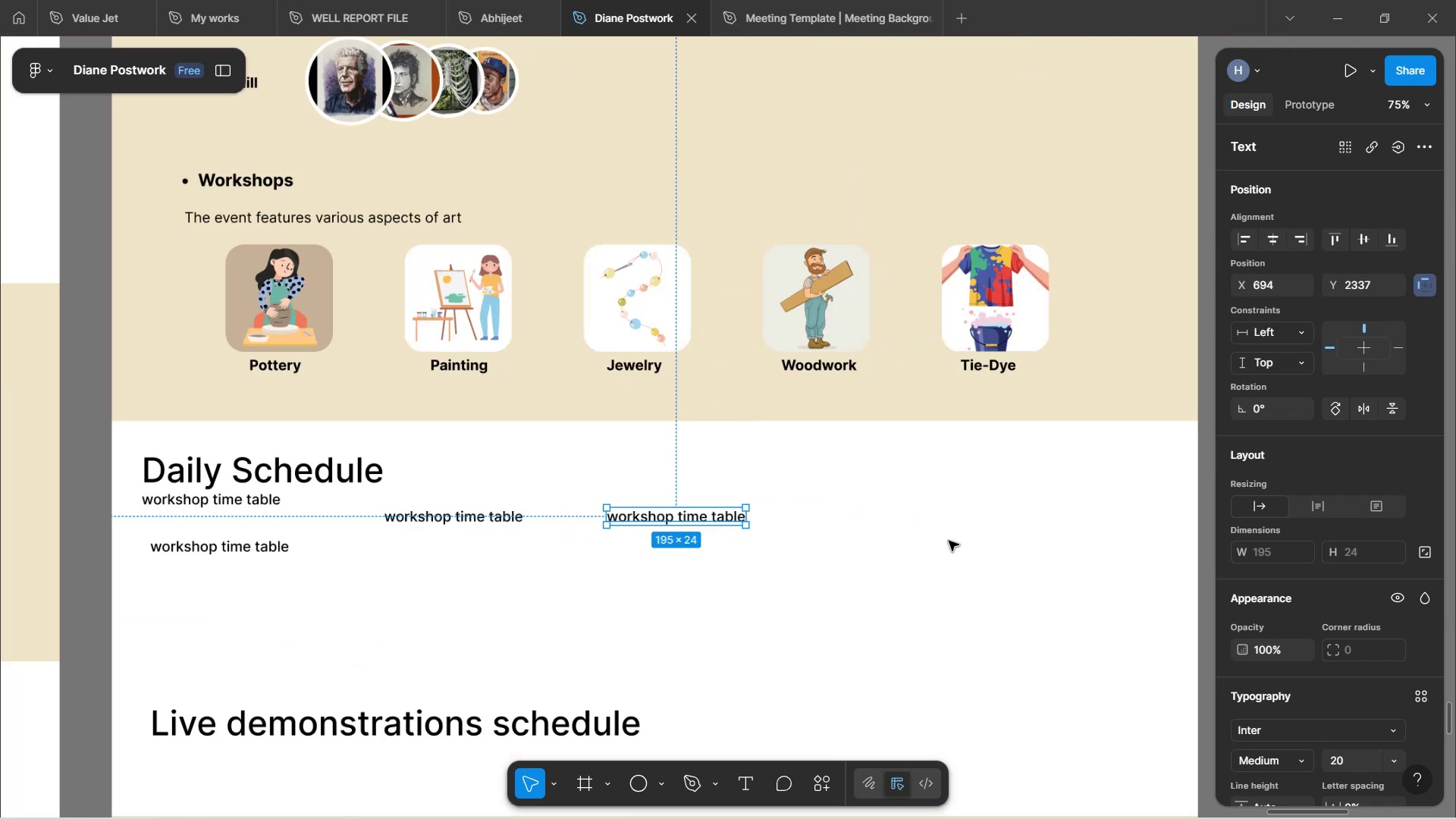 
key(Control+ControlLeft)
 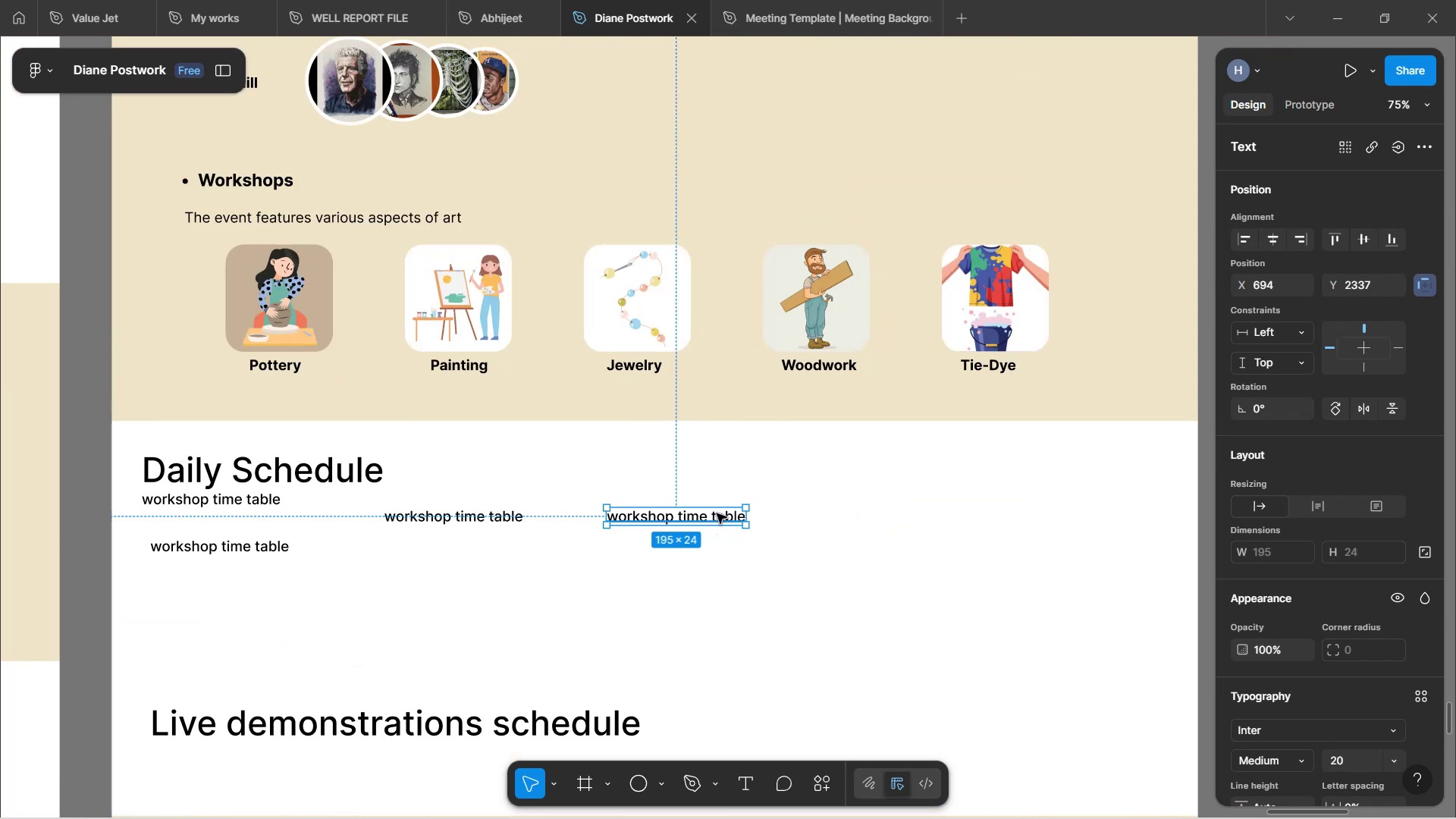 
hold_key(key=AltLeft, duration=1.53)
 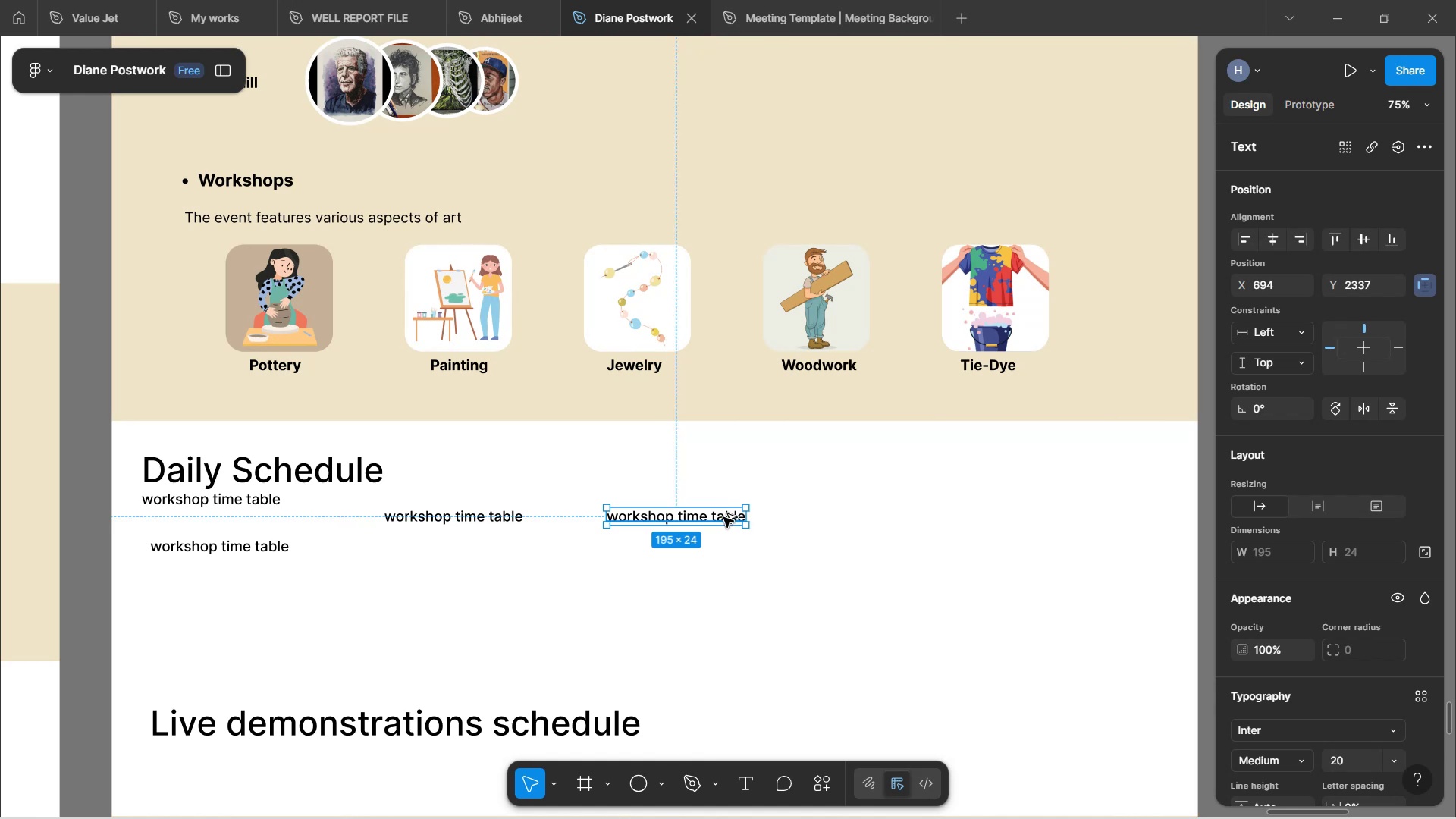 
hold_key(key=AltLeft, duration=1.53)
left_click_drag(start_coordinate=[723, 517], to_coordinate=[988, 519])
 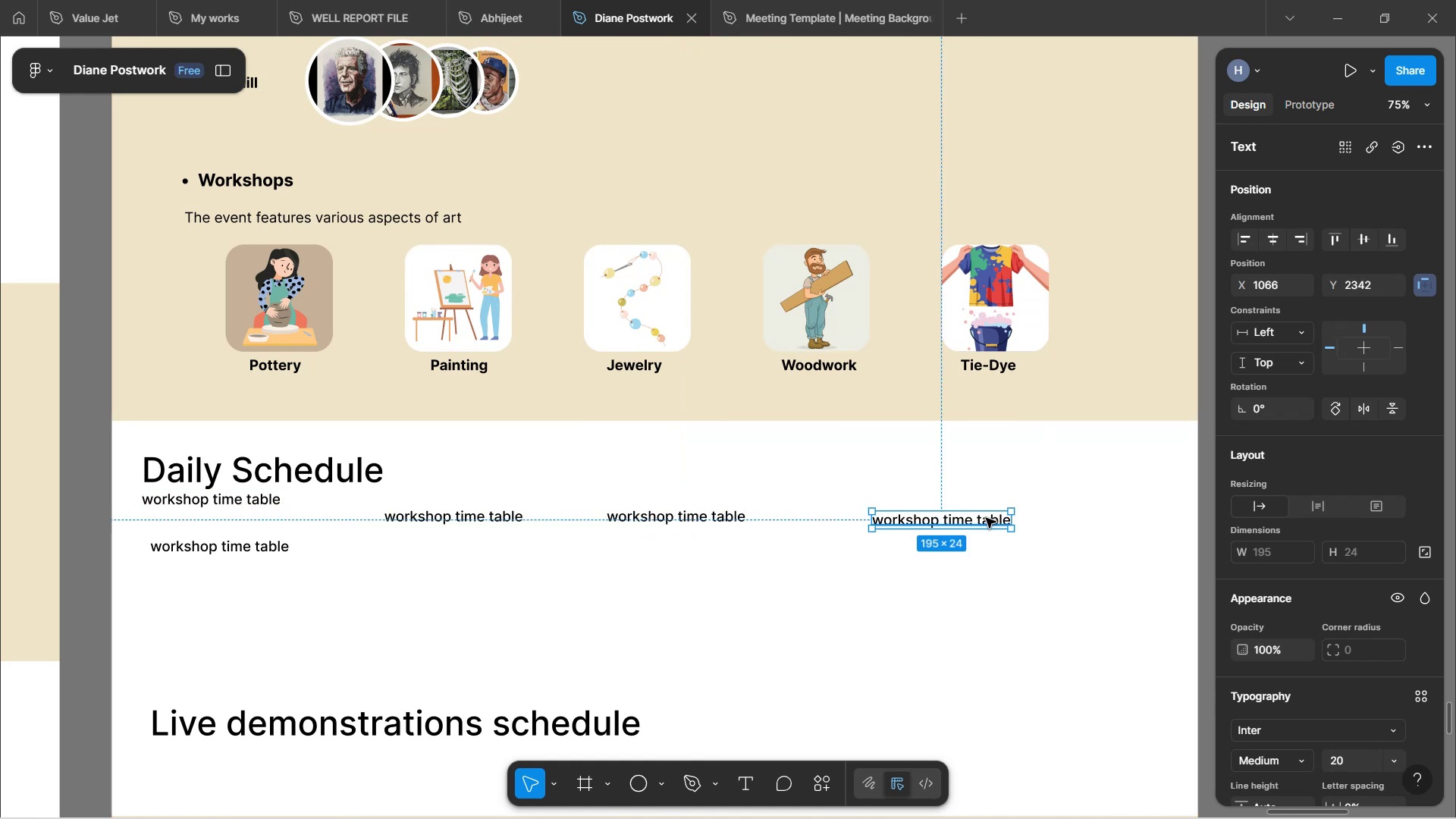 
hold_key(key=AltLeft, duration=0.87)
 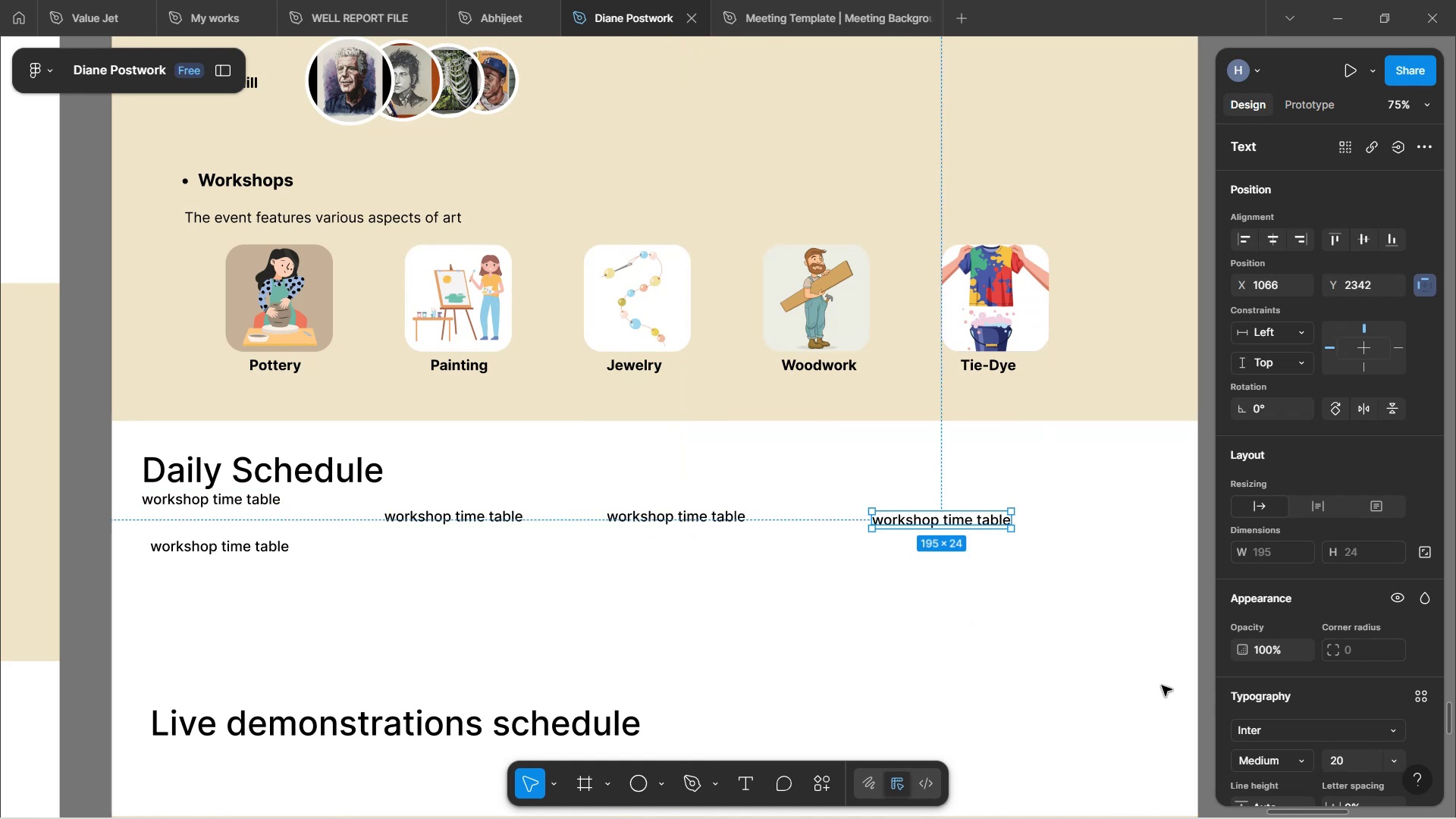 
scroll: coordinate [990, 581], scroll_direction: down, amount: 3.0
 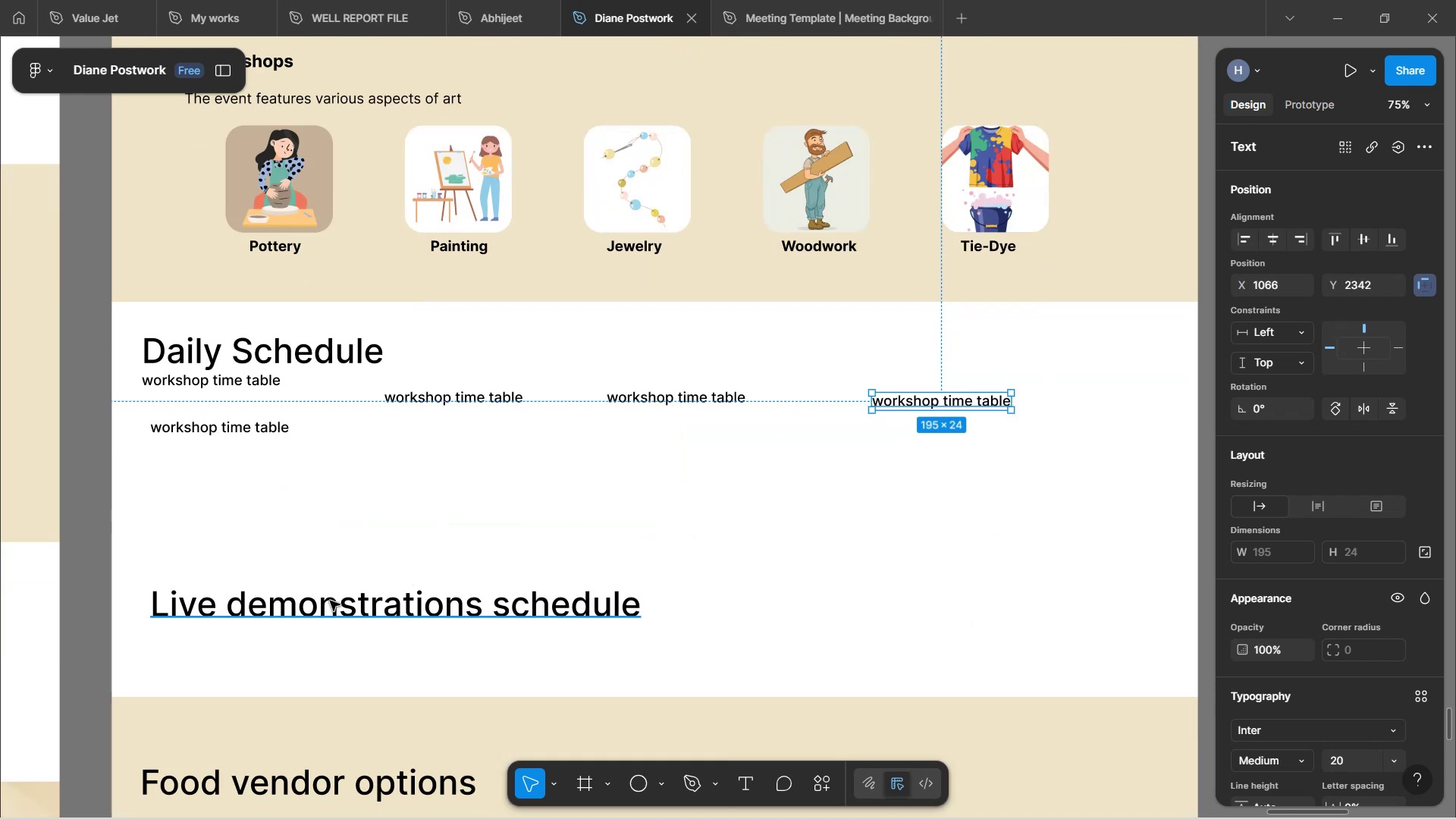 
left_click([330, 601])
 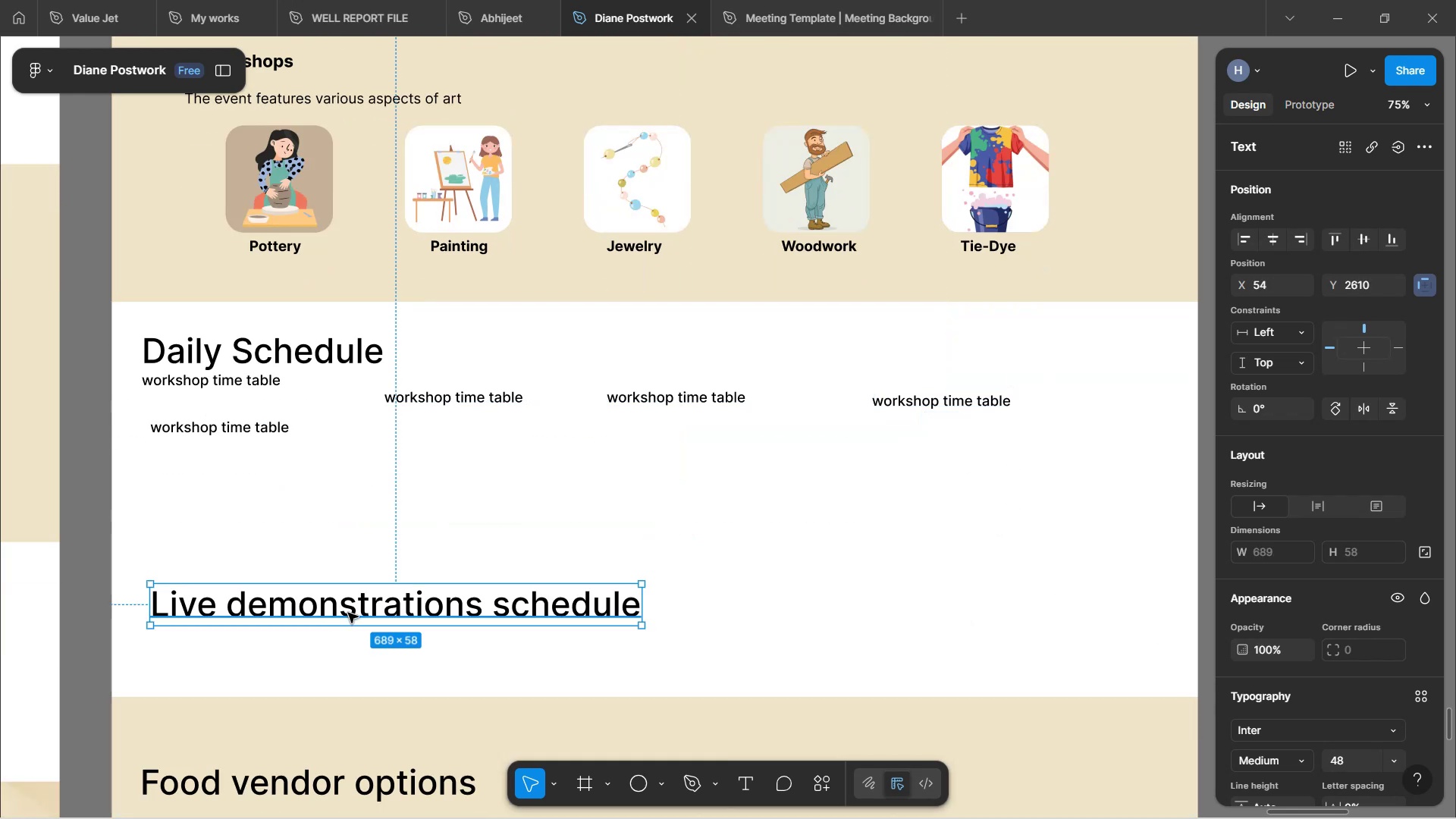 
left_click_drag(start_coordinate=[348, 613], to_coordinate=[351, 676])
 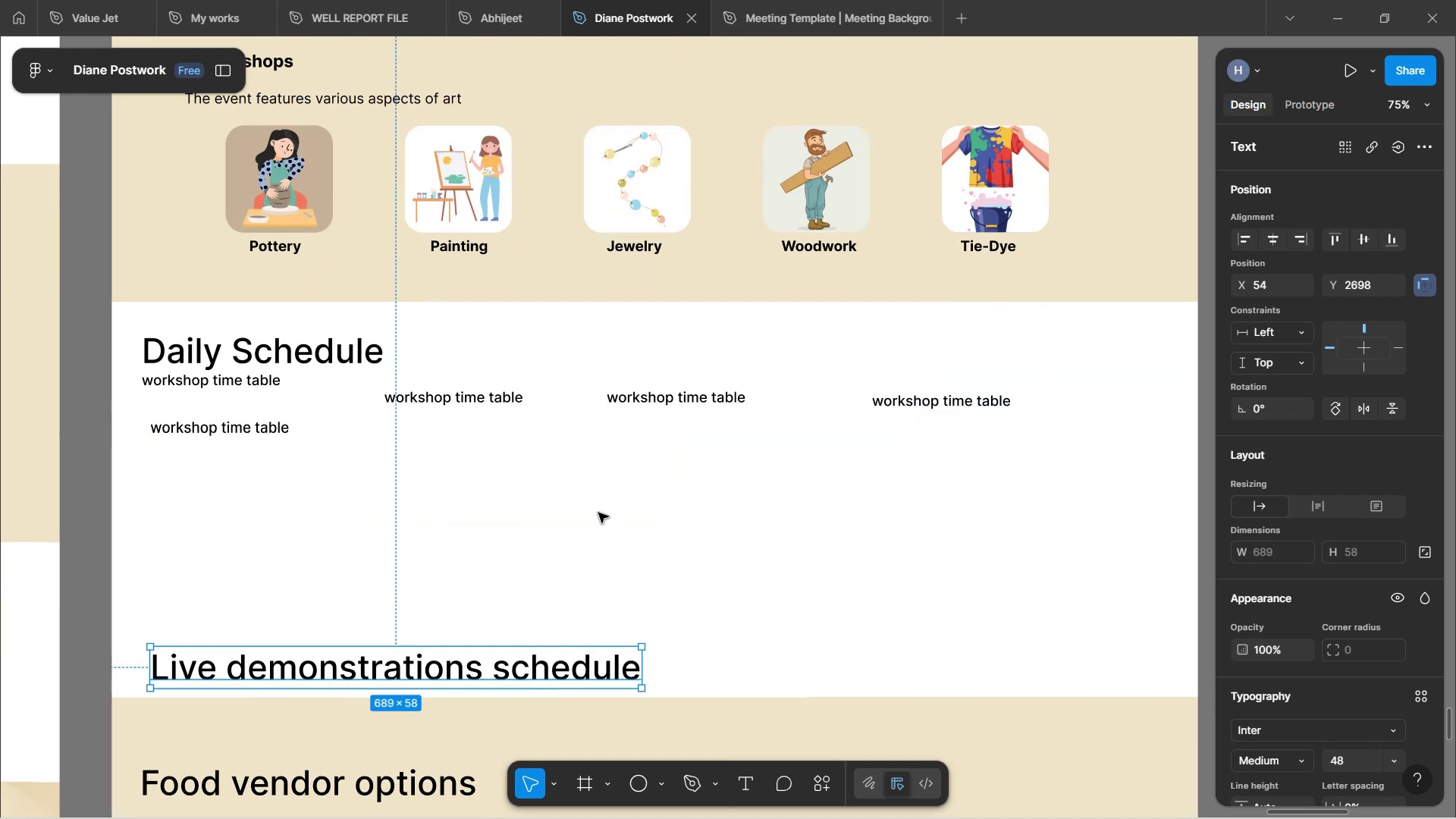 
left_click([598, 513])
 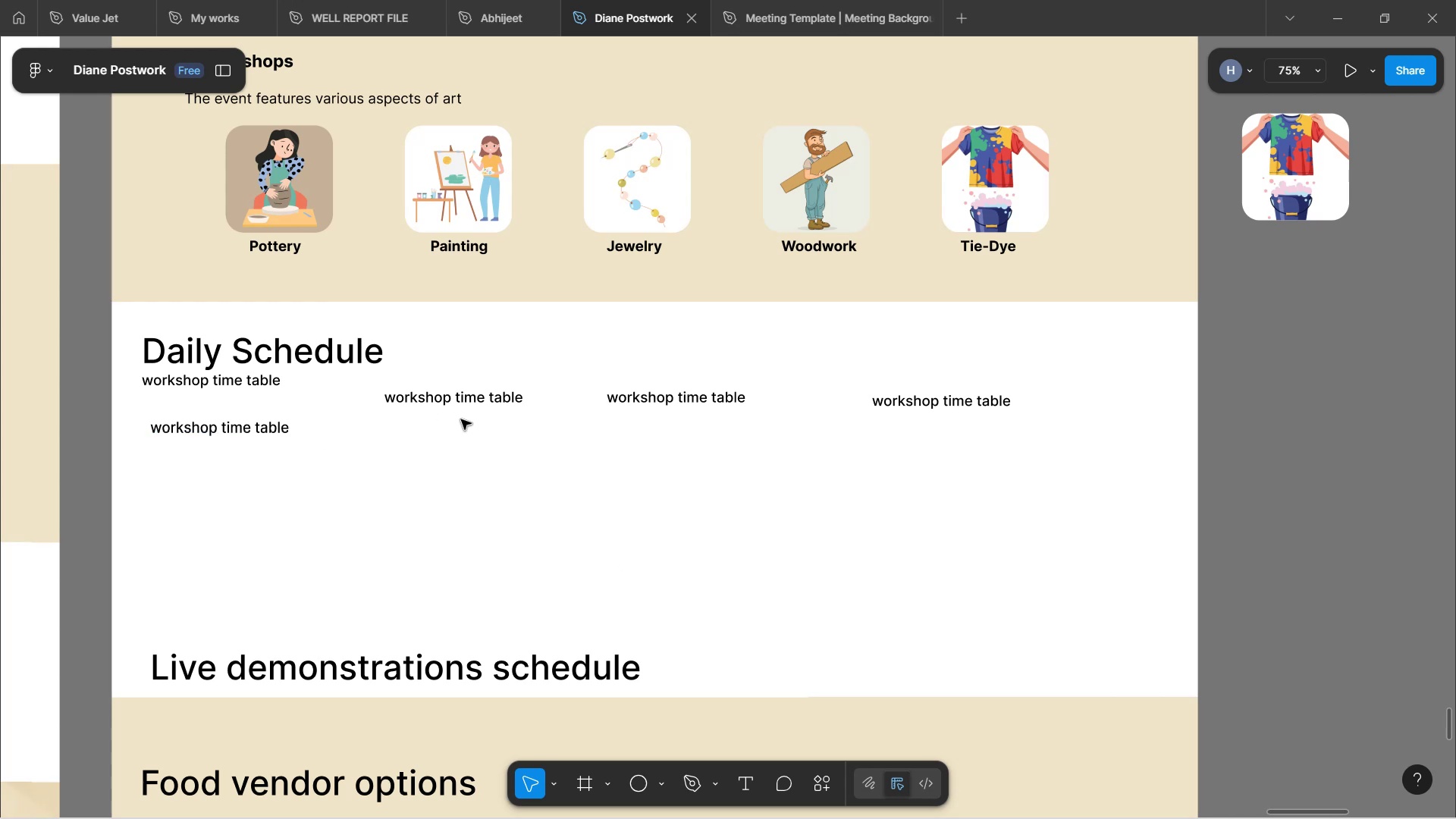 
wait(24.15)
 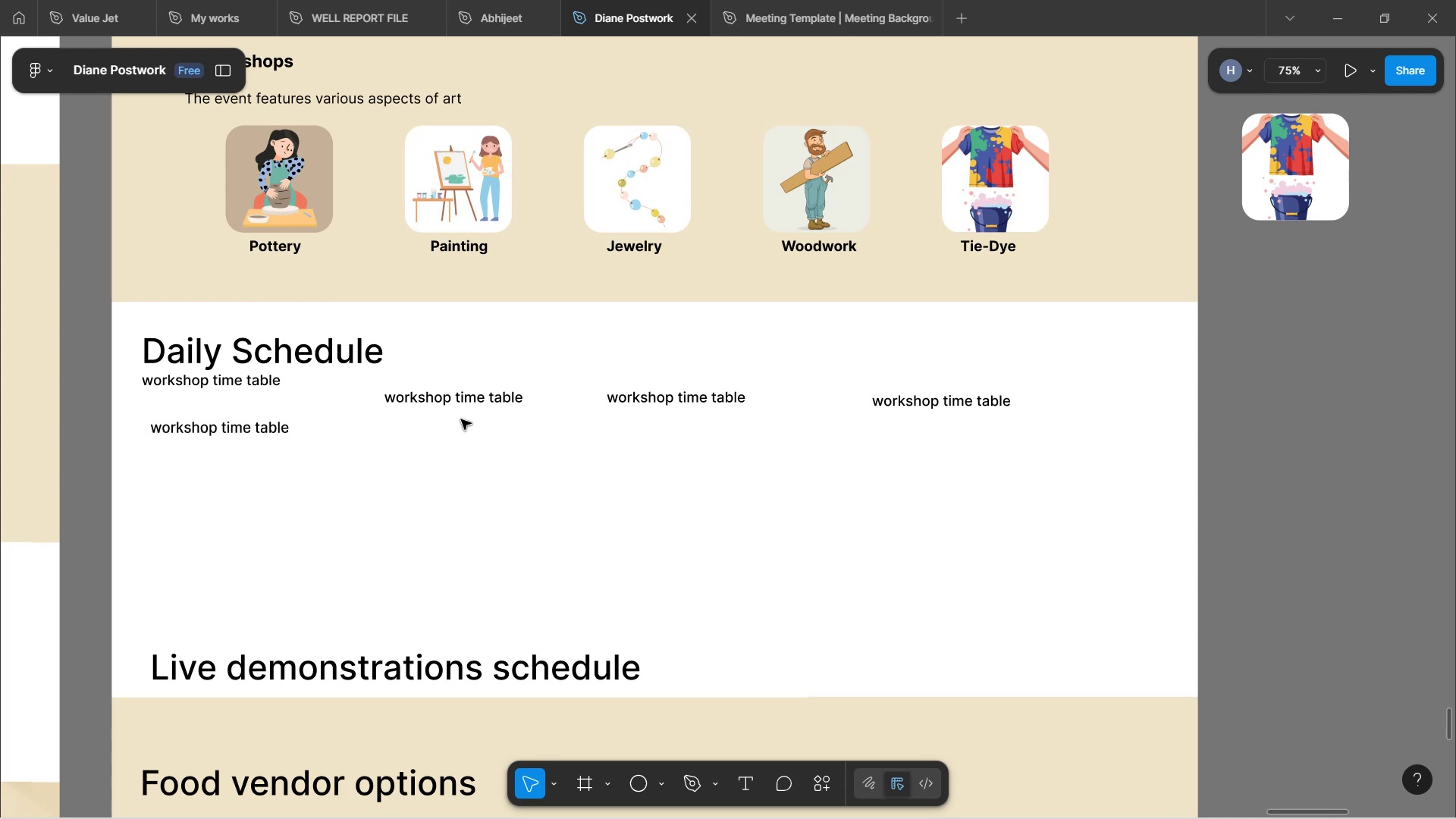 
left_click([224, 435])
 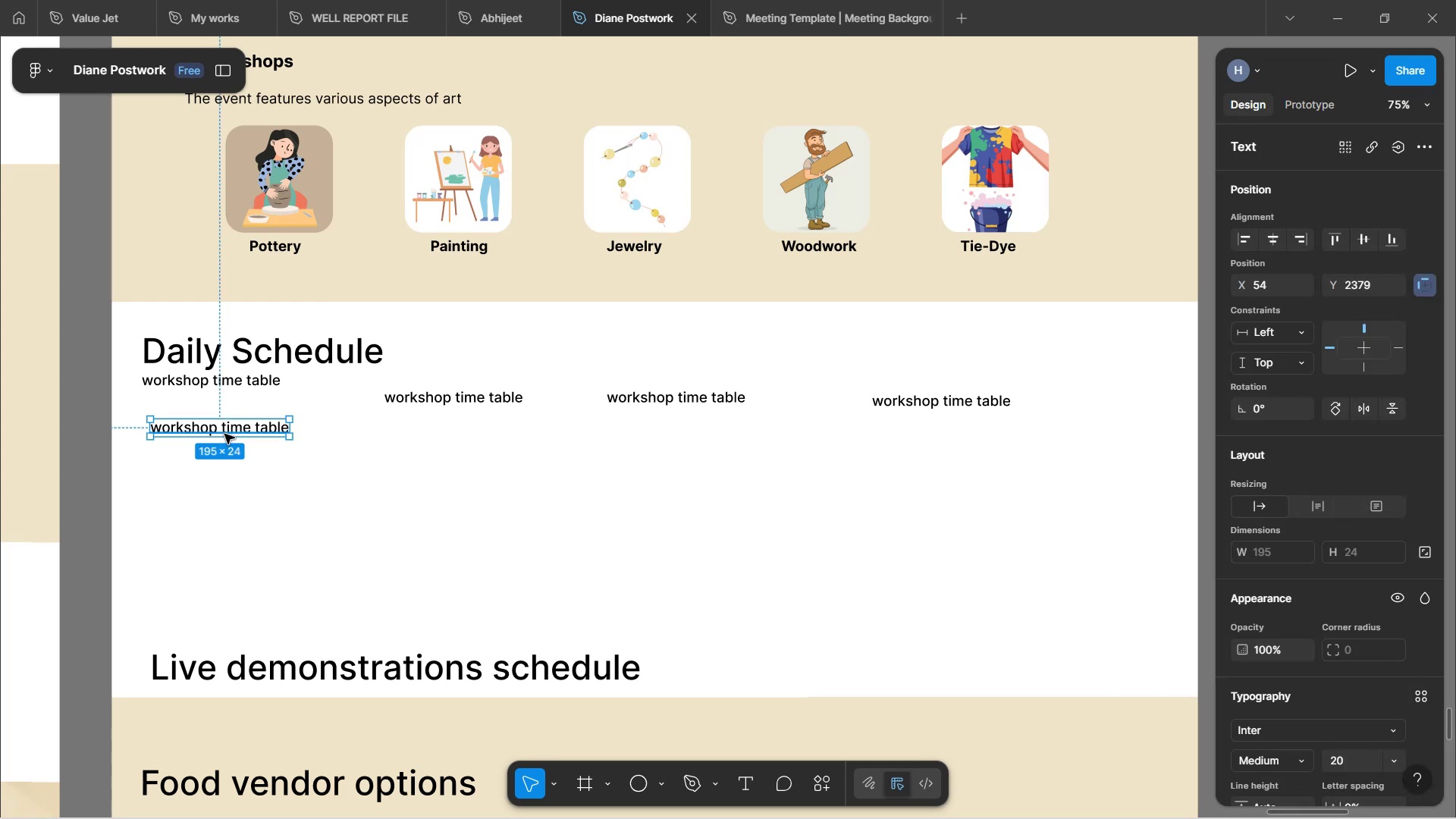 
wait(5.57)
 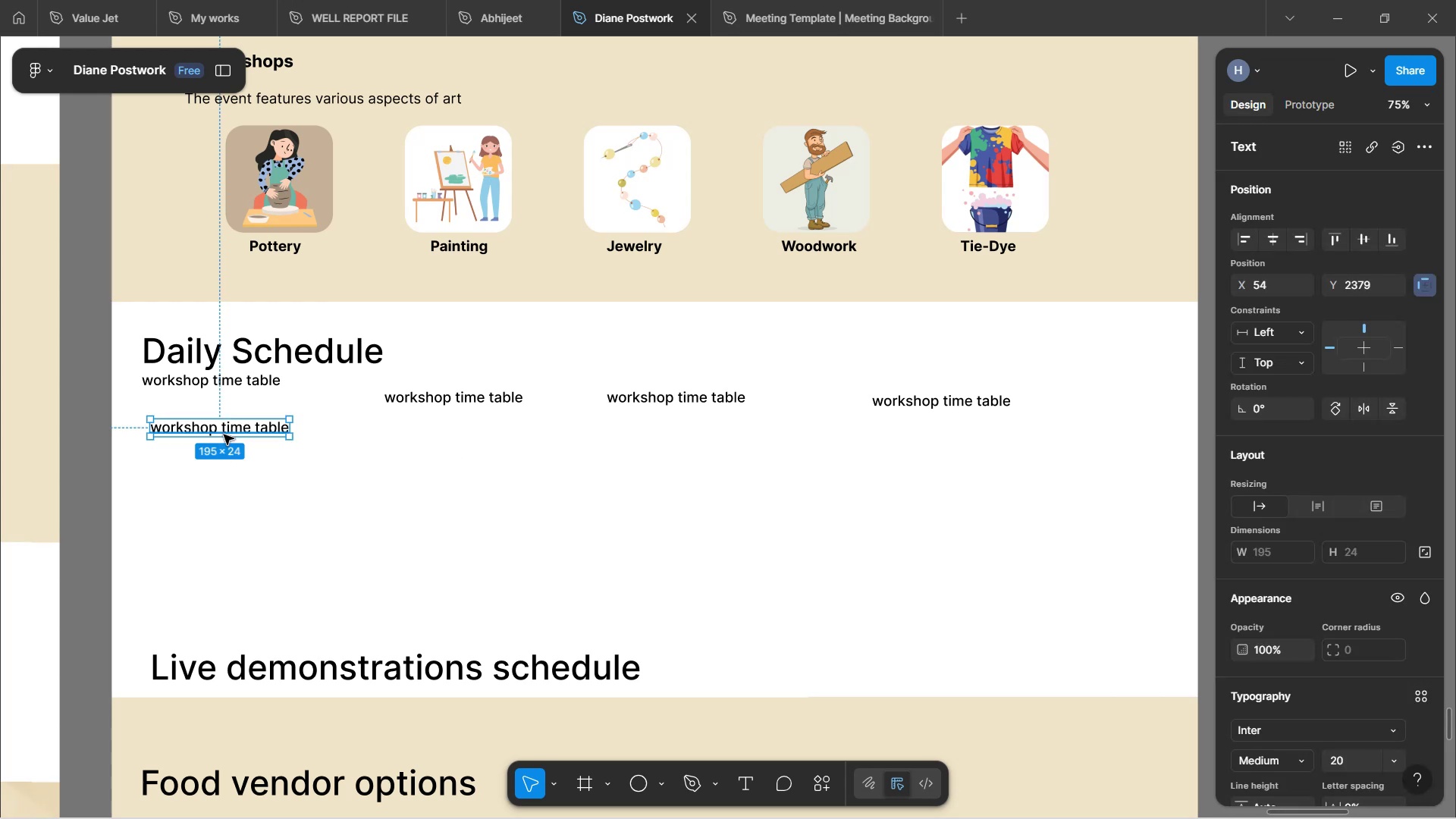 
hold_key(key=AltLeft, duration=1.52)
left_click_drag(start_coordinate=[214, 430], to_coordinate=[215, 464])
 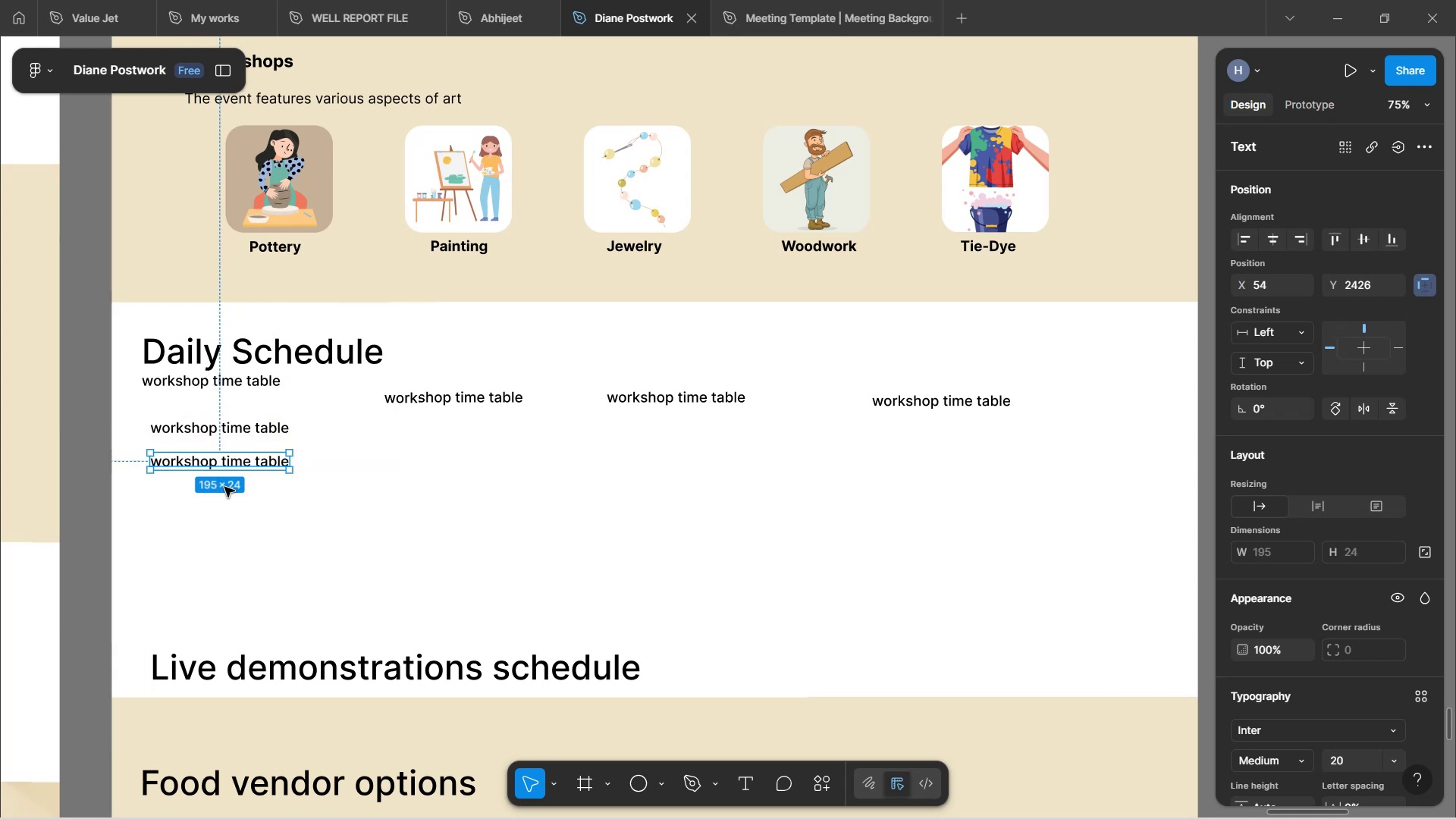 
hold_key(key=AltLeft, duration=1.15)
 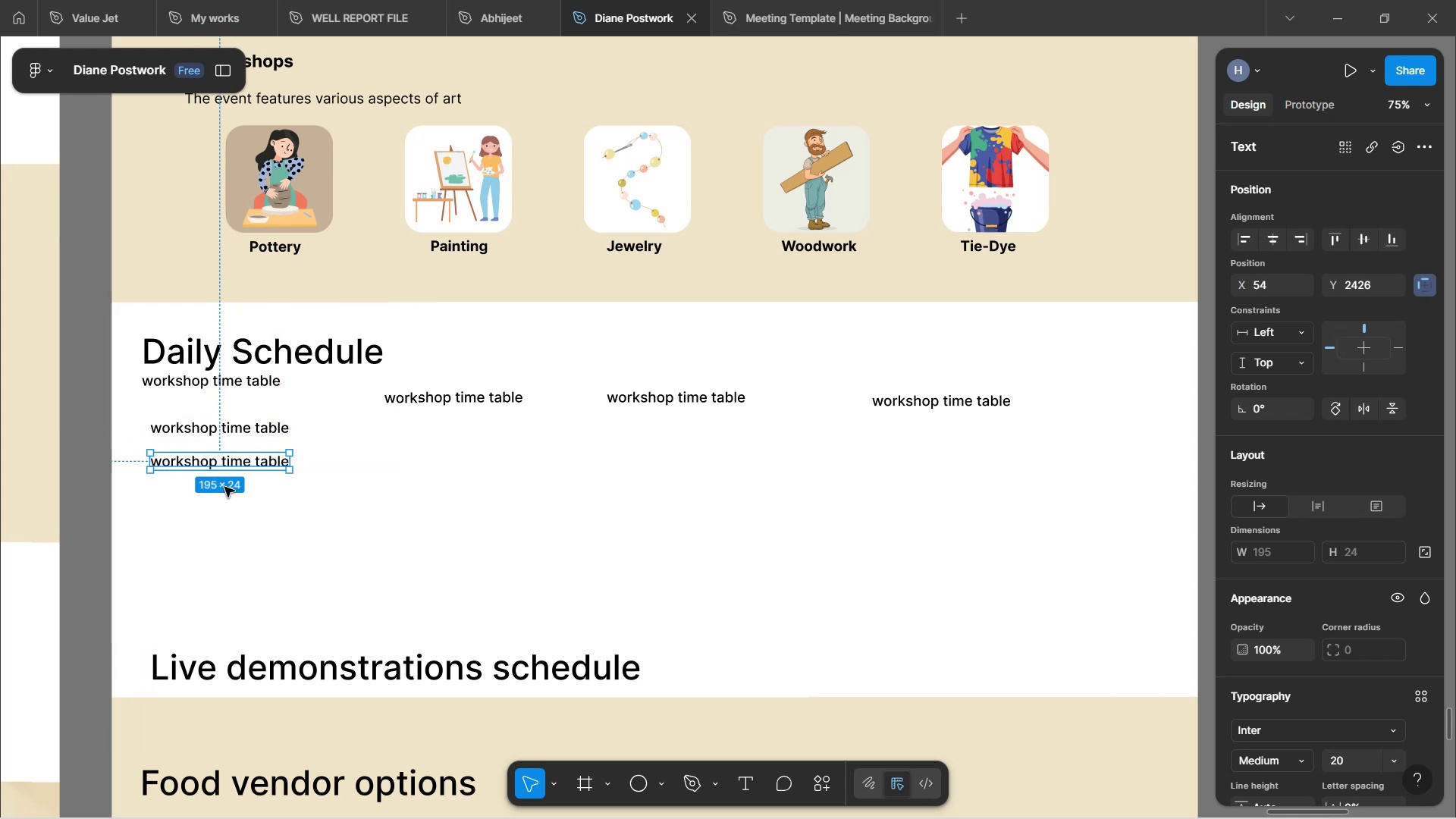 
left_click_drag(start_coordinate=[231, 502], to_coordinate=[220, 419])
 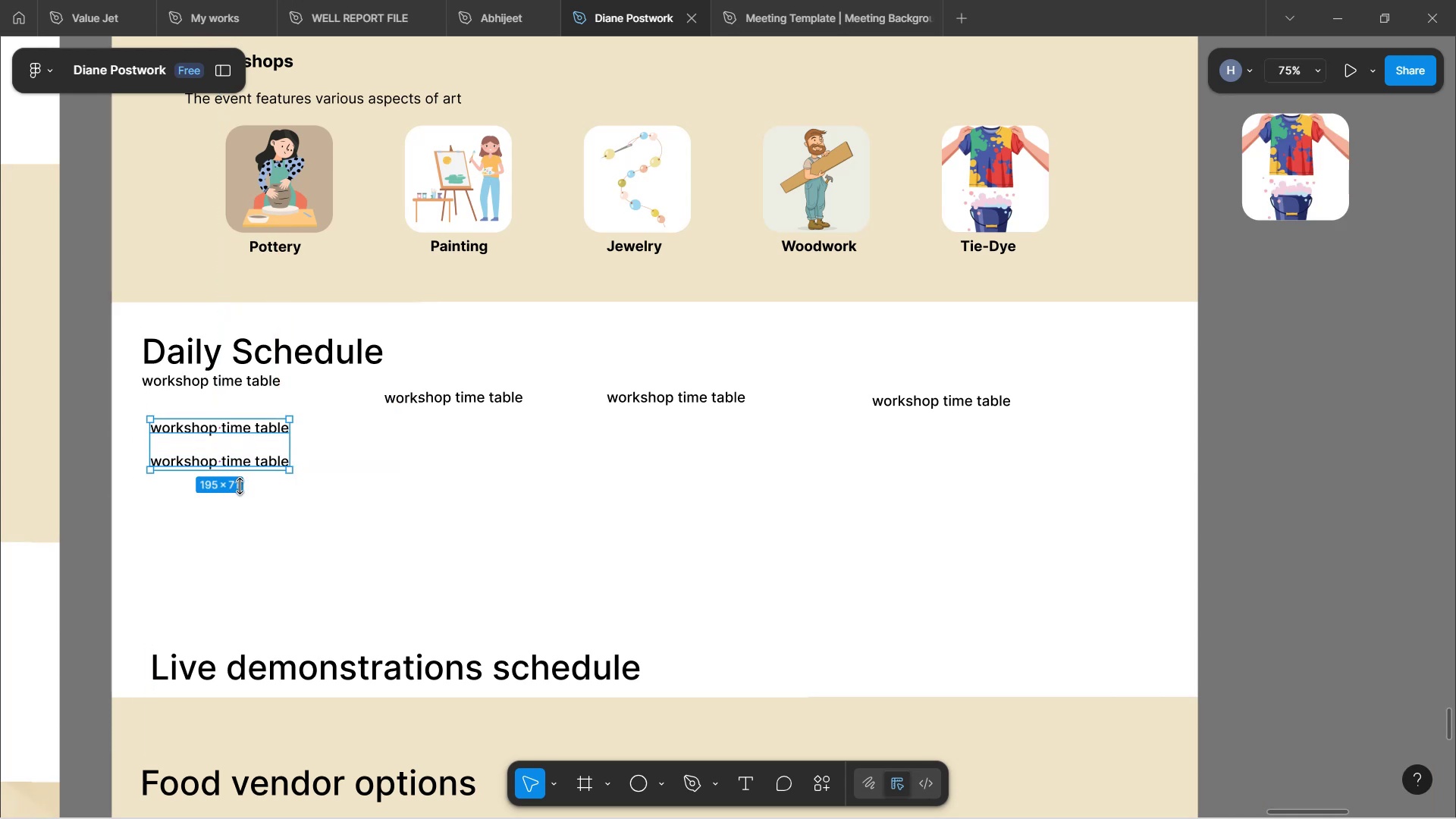 
hold_key(key=AltLeft, duration=1.52)
left_click_drag(start_coordinate=[235, 455], to_coordinate=[233, 514])
 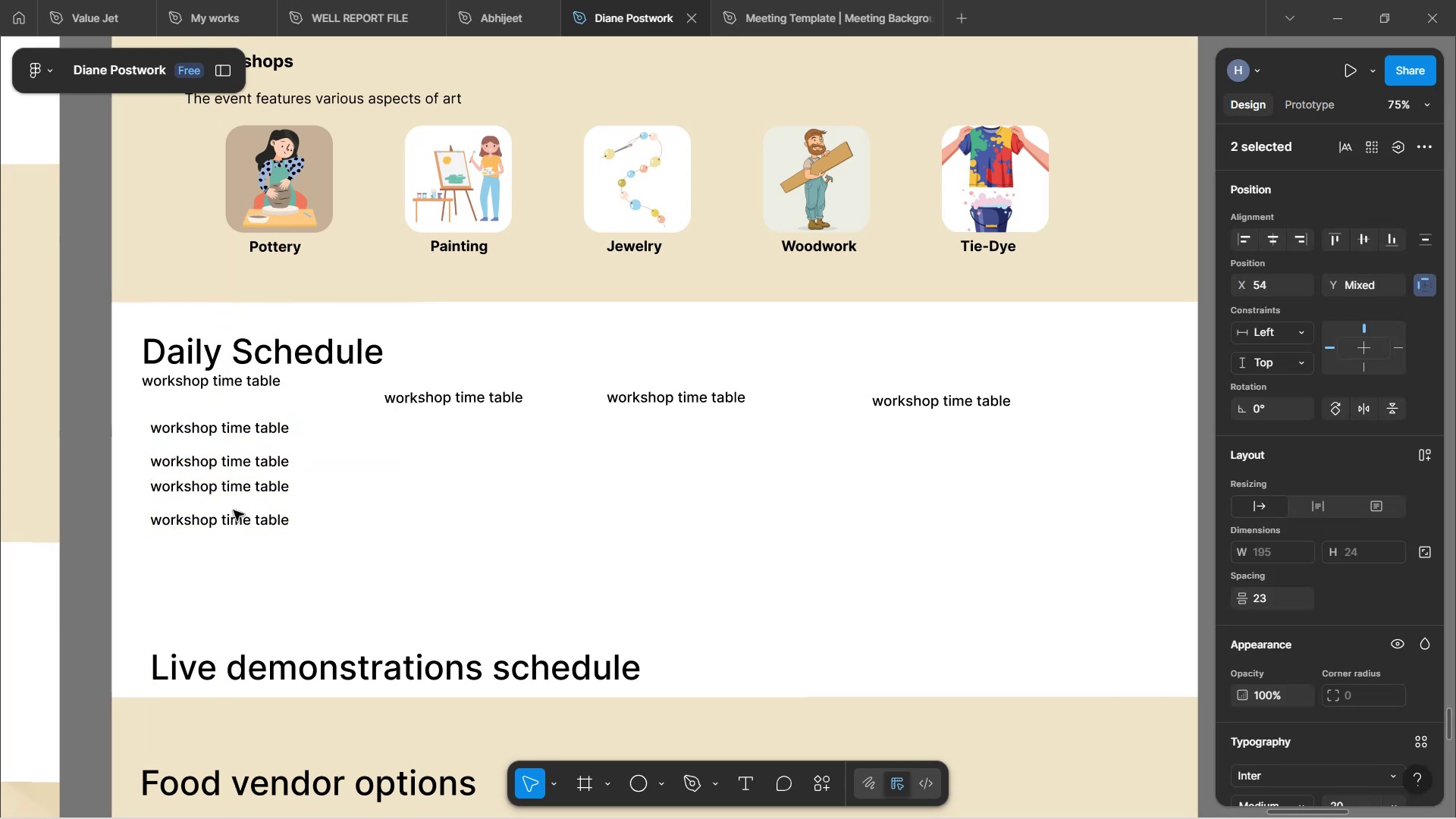 
hold_key(key=AltLeft, duration=0.79)
 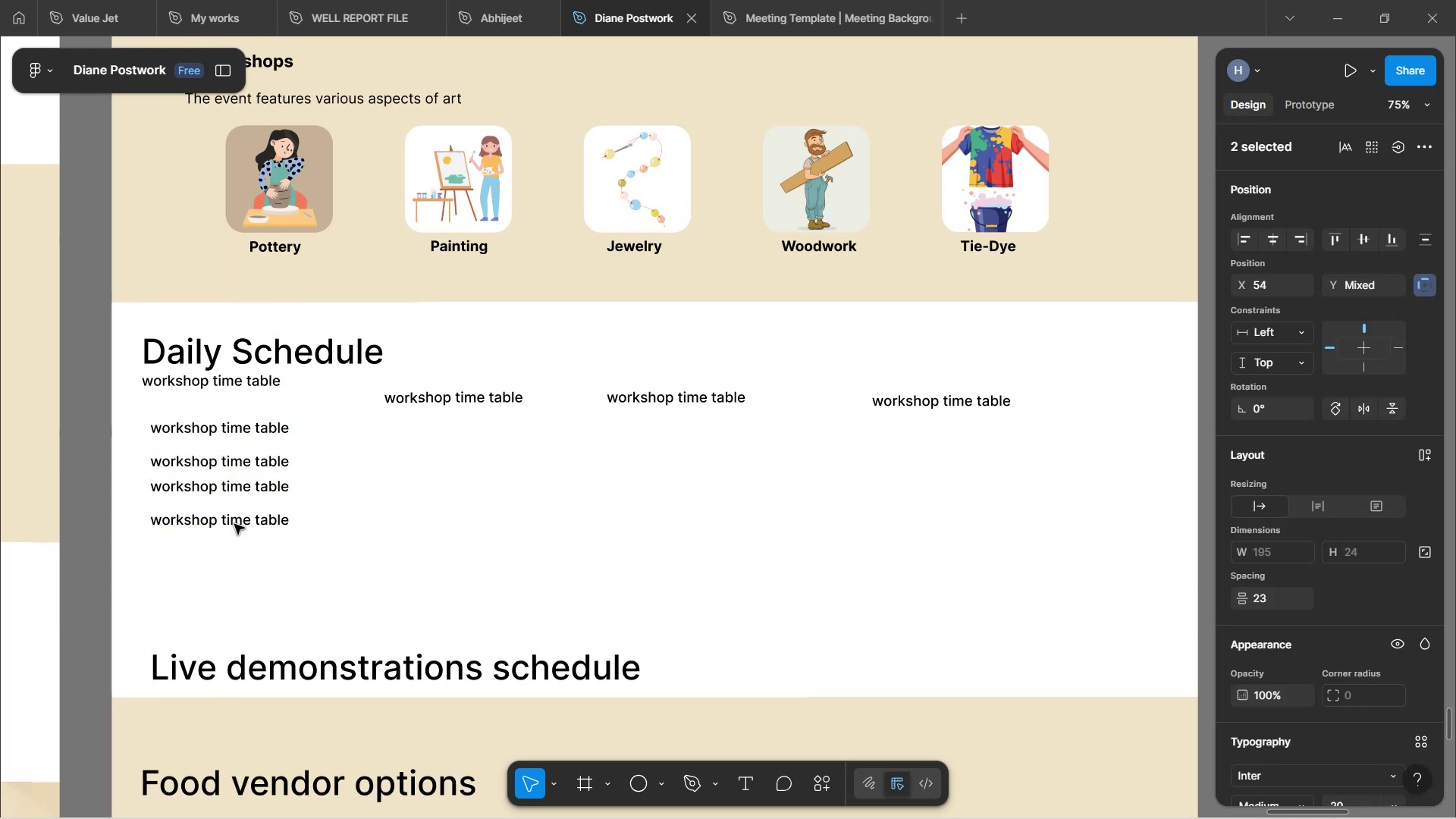 
left_click([234, 524])
 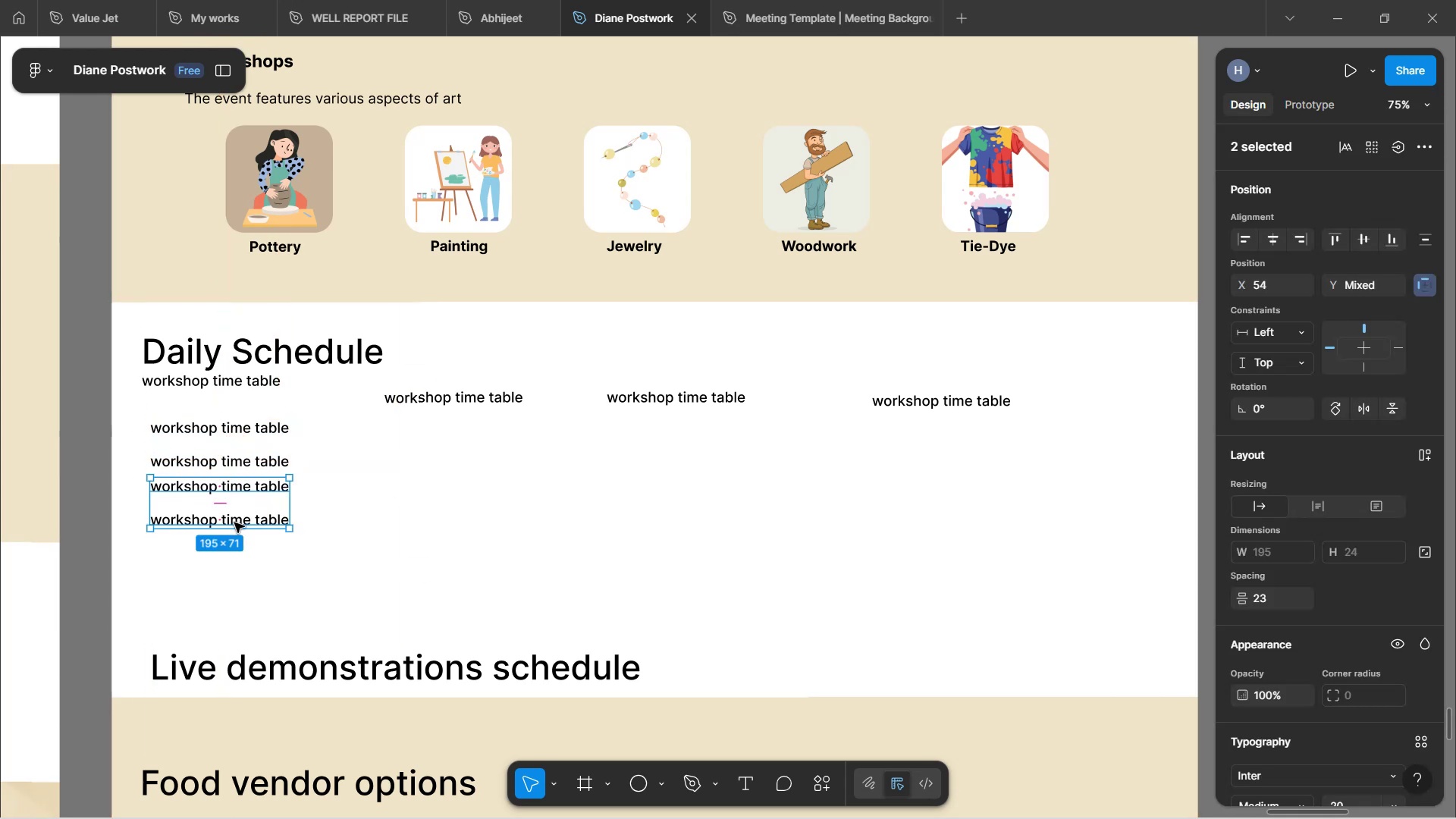 
left_click([234, 522])
 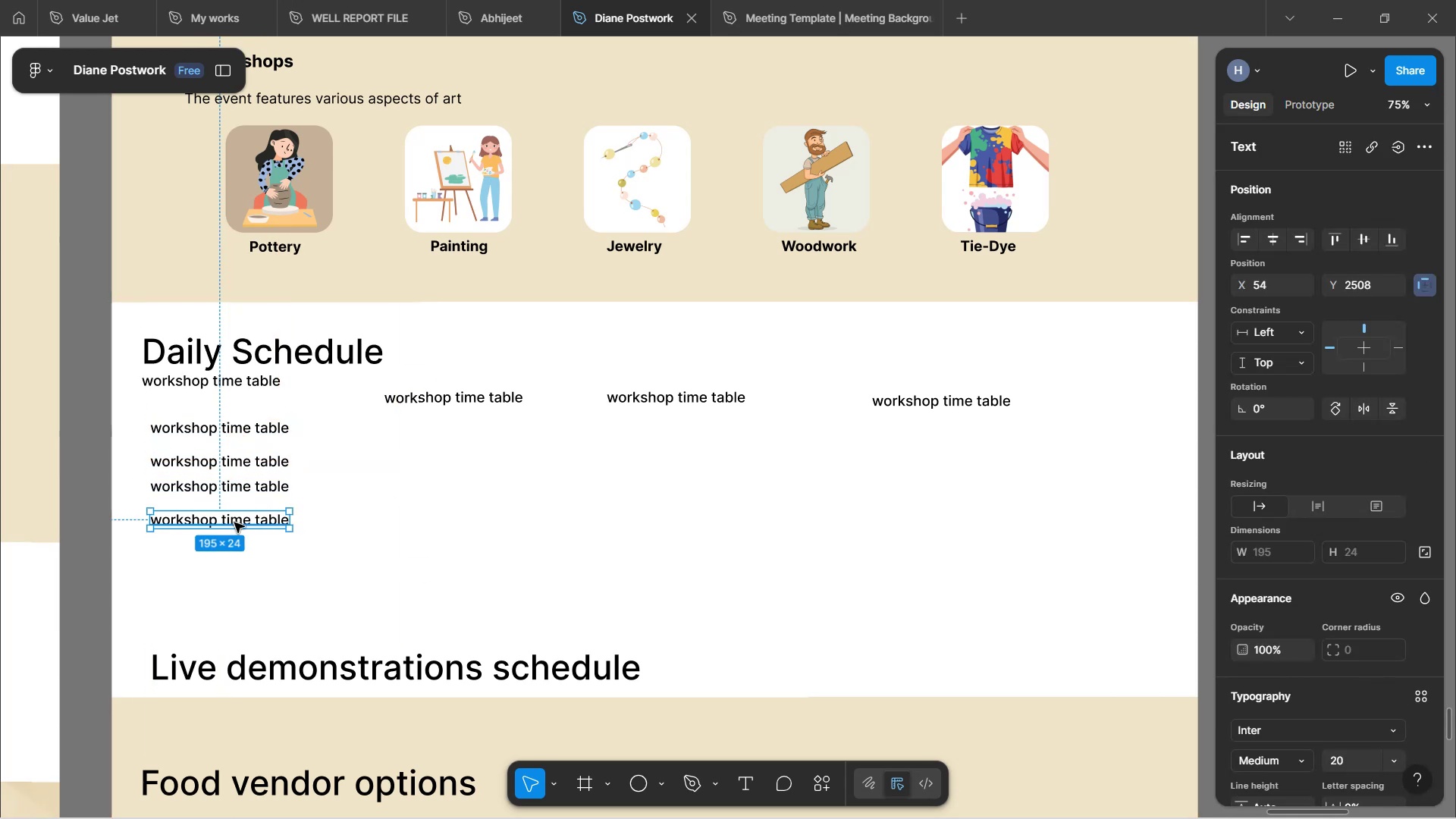 
hold_key(key=AltLeft, duration=1.52)
left_click_drag(start_coordinate=[234, 522], to_coordinate=[233, 562])
 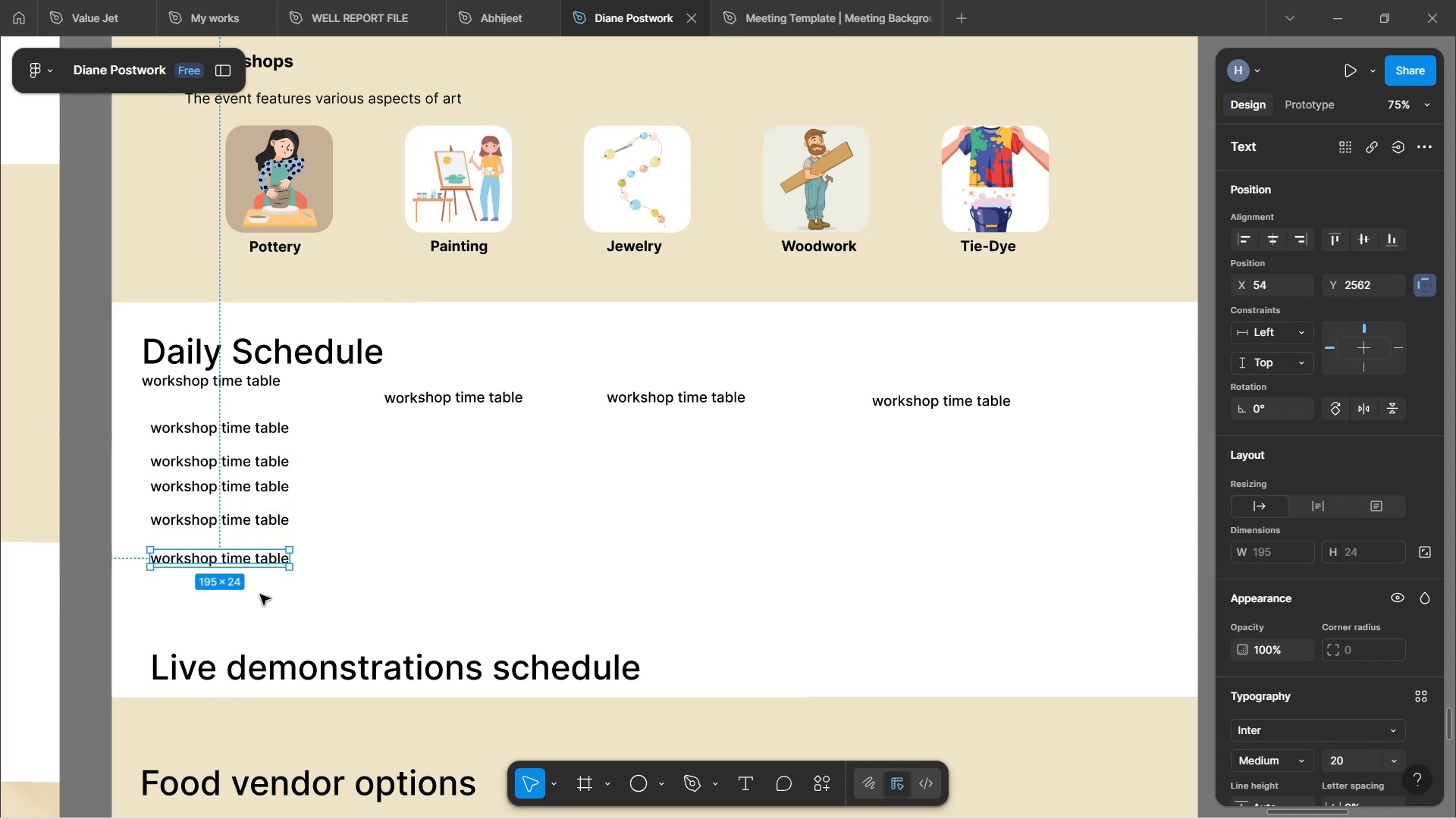 
hold_key(key=AltLeft, duration=1.5)
 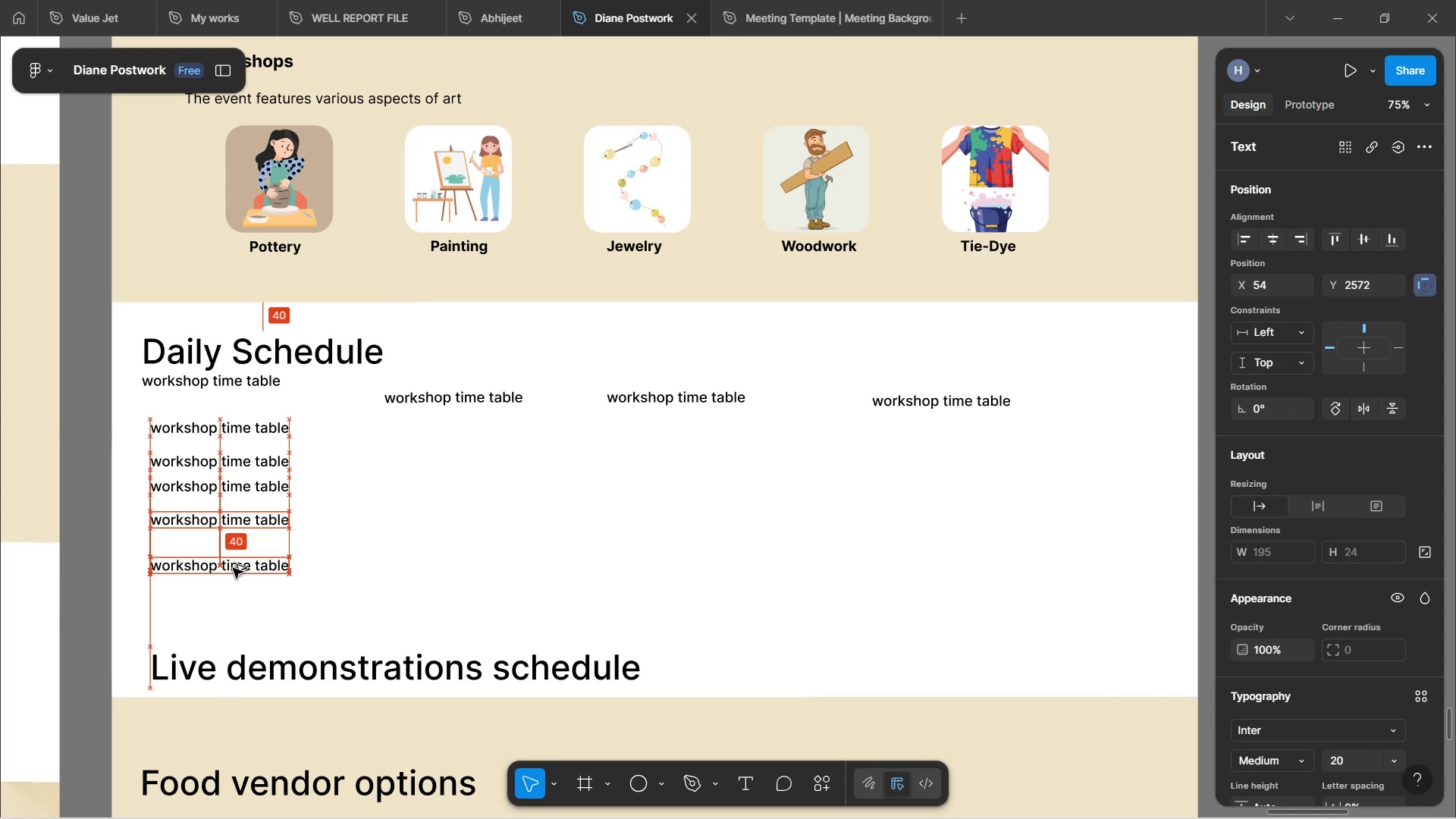 
hold_key(key=AltLeft, duration=1.16)
 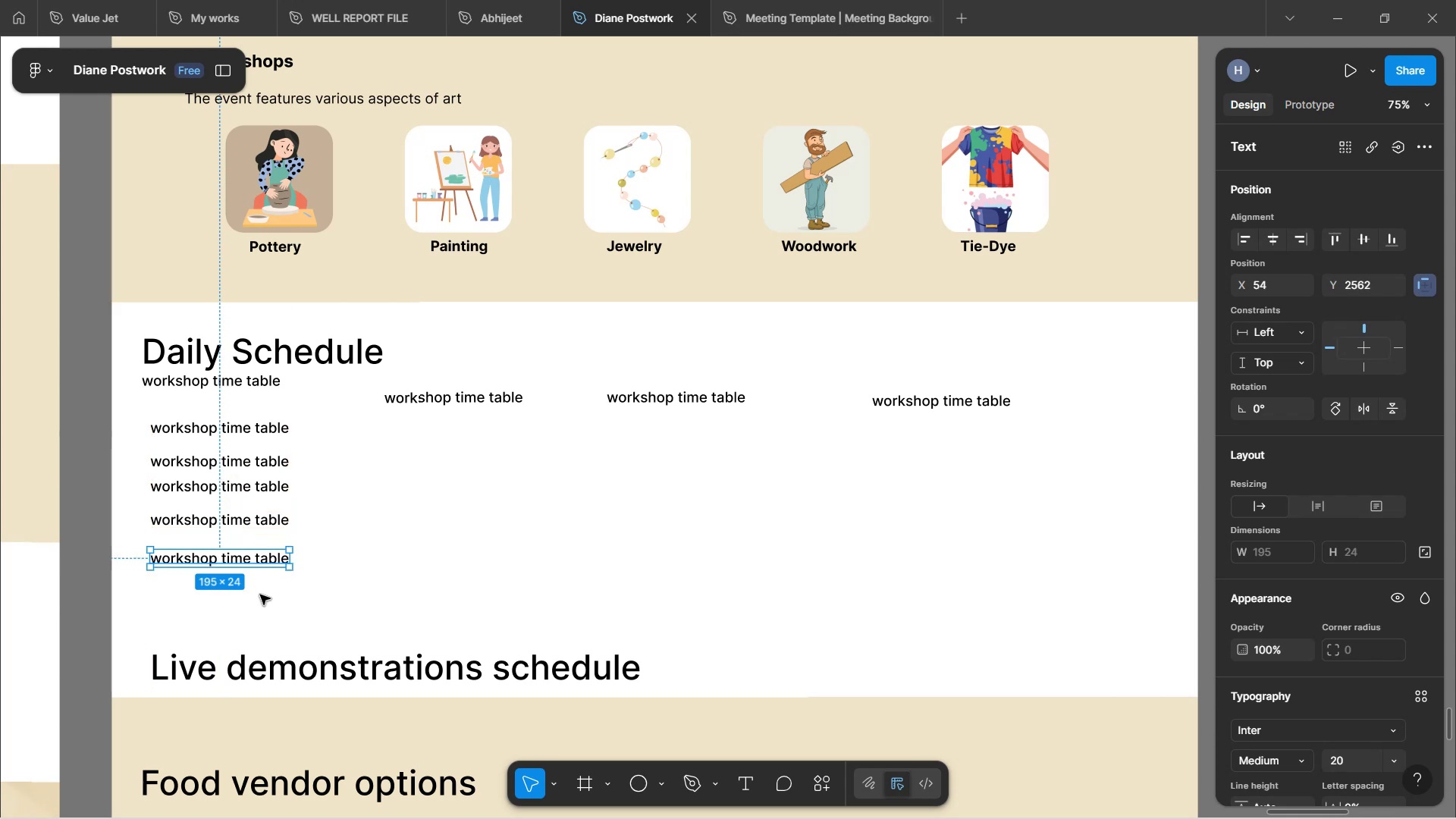 
left_click([260, 595])
 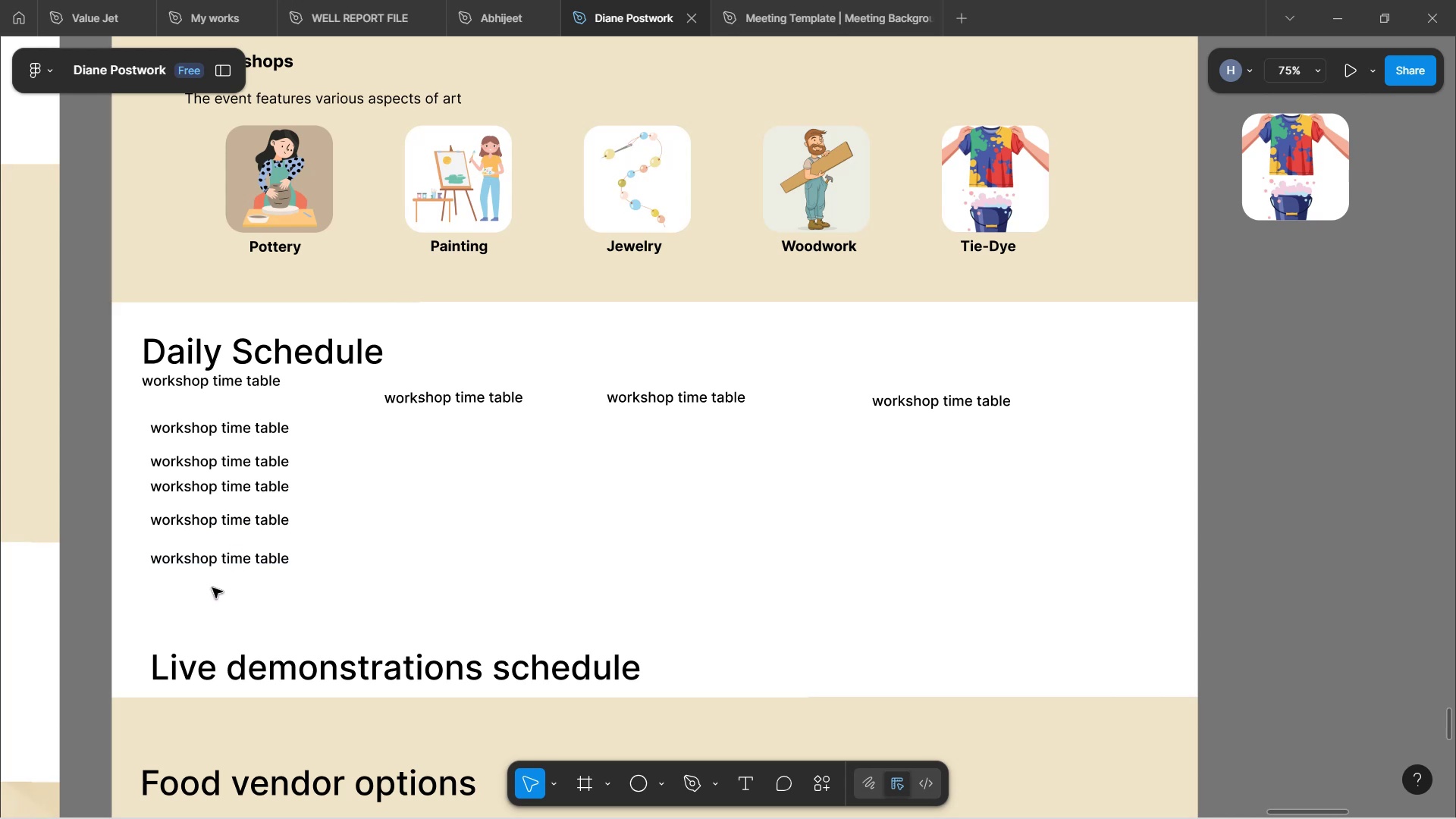 
wait(101.09)
 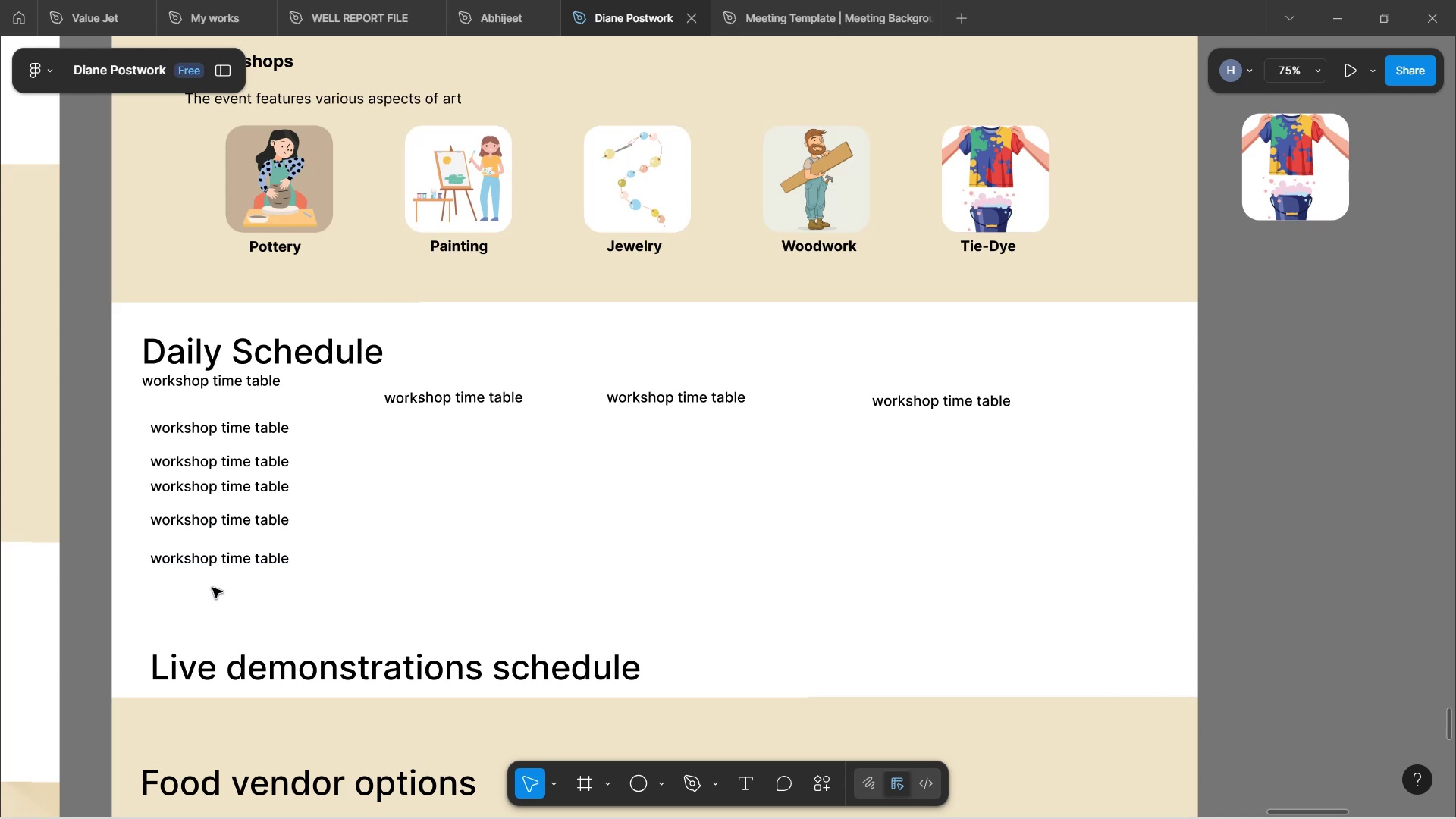 
left_click([262, 431])
 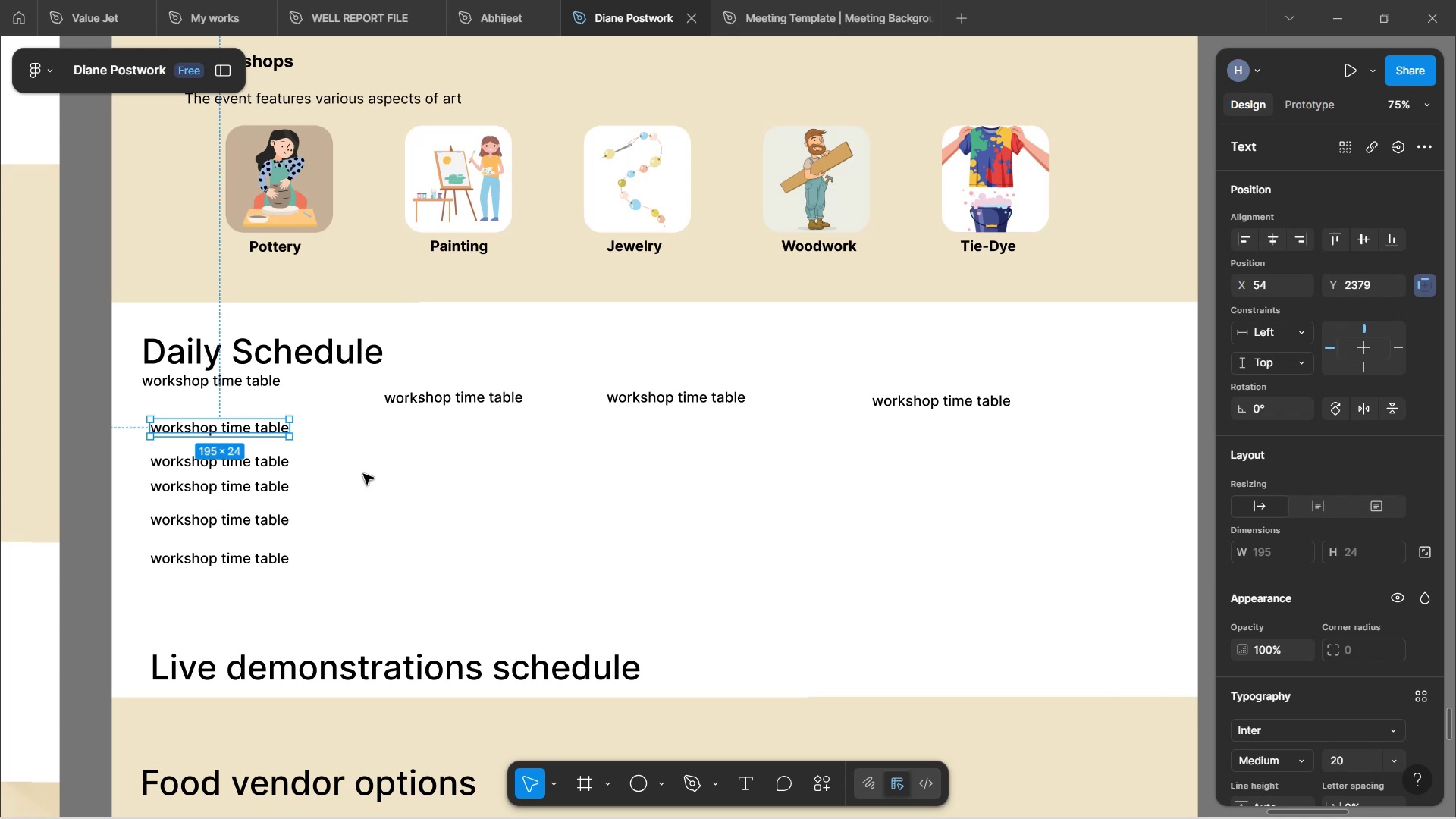 
wait(14.19)
 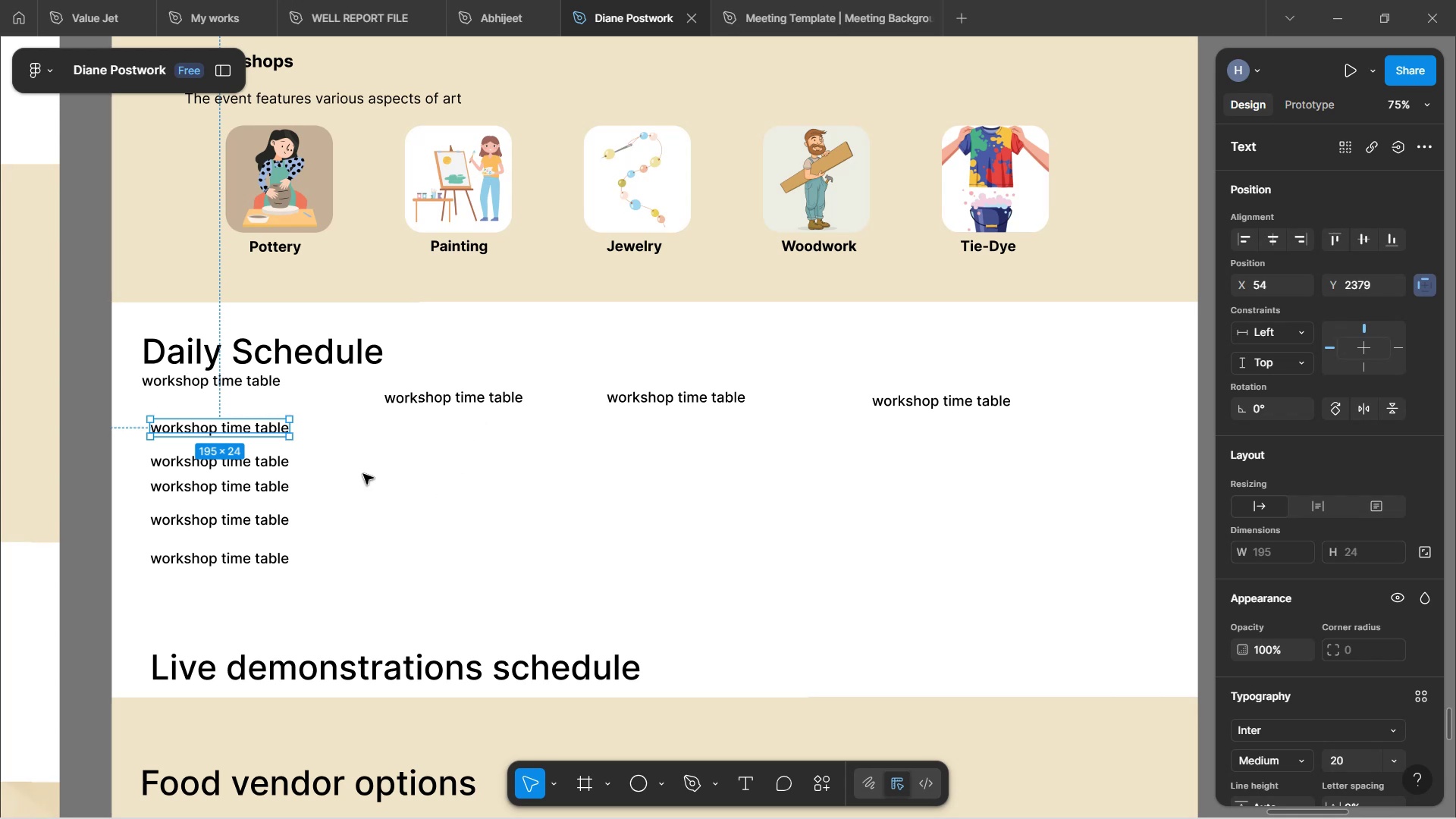 
double_click([269, 428])
 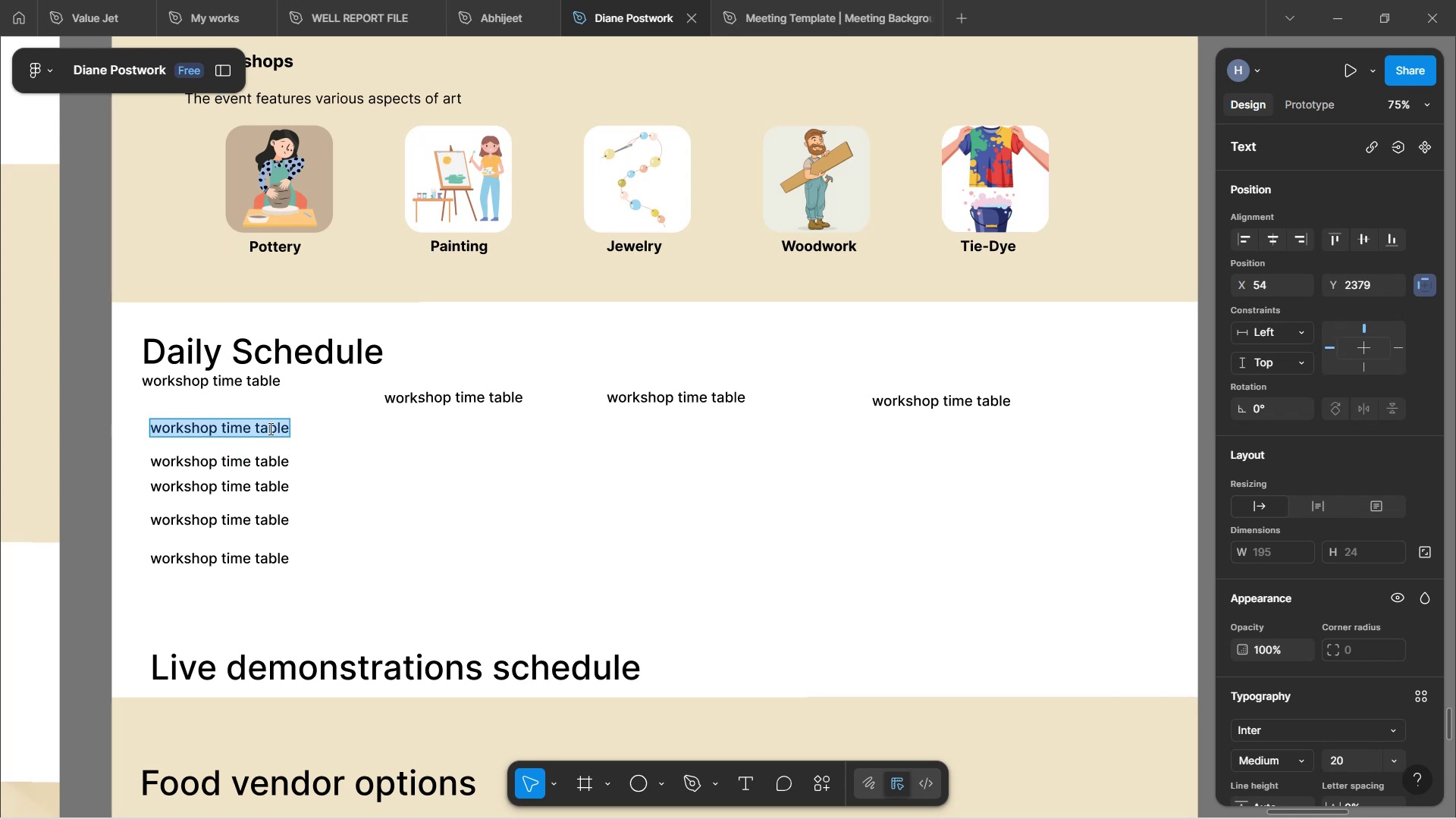 
type(9-11am)
 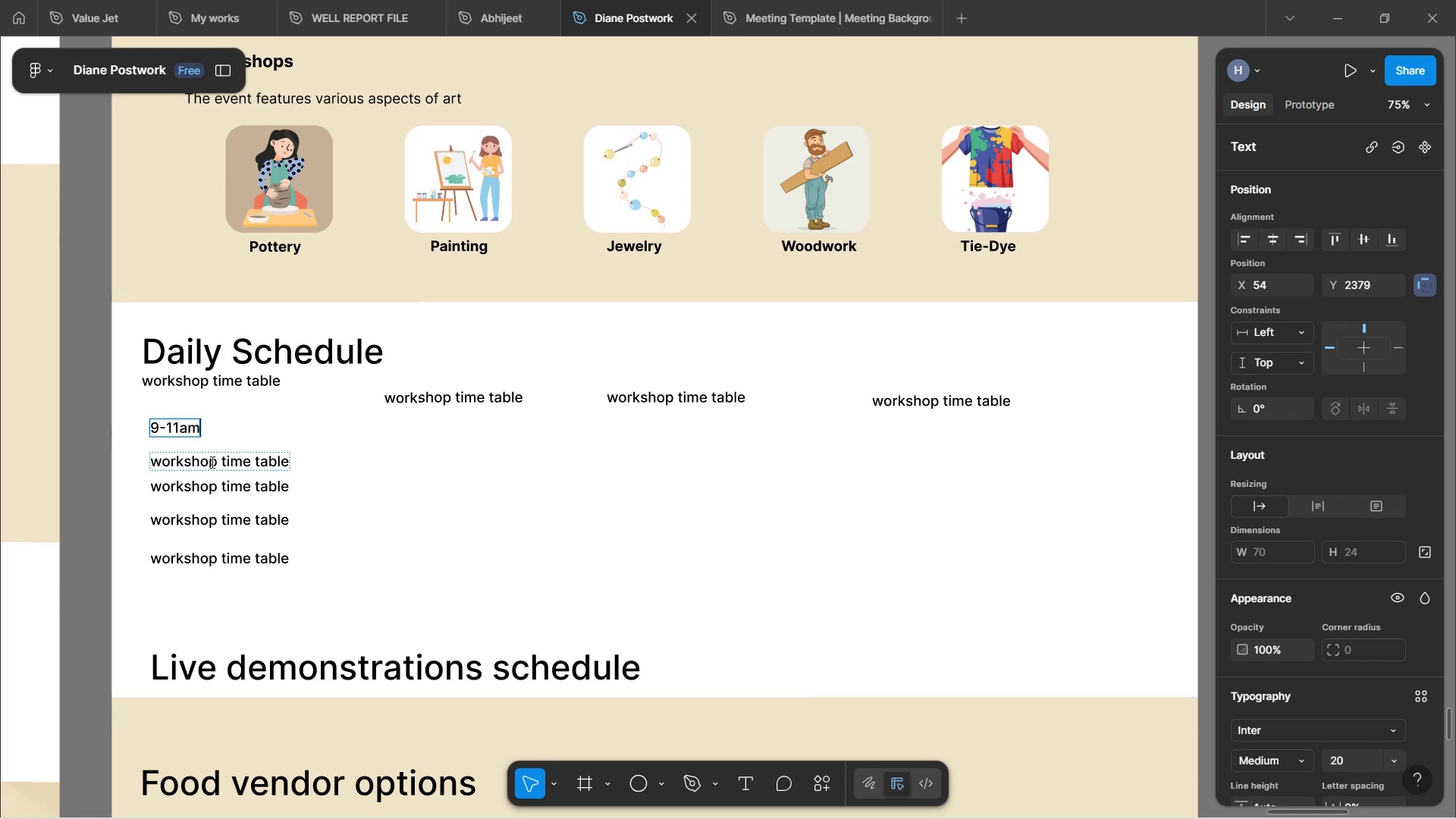 
wait(6.12)
 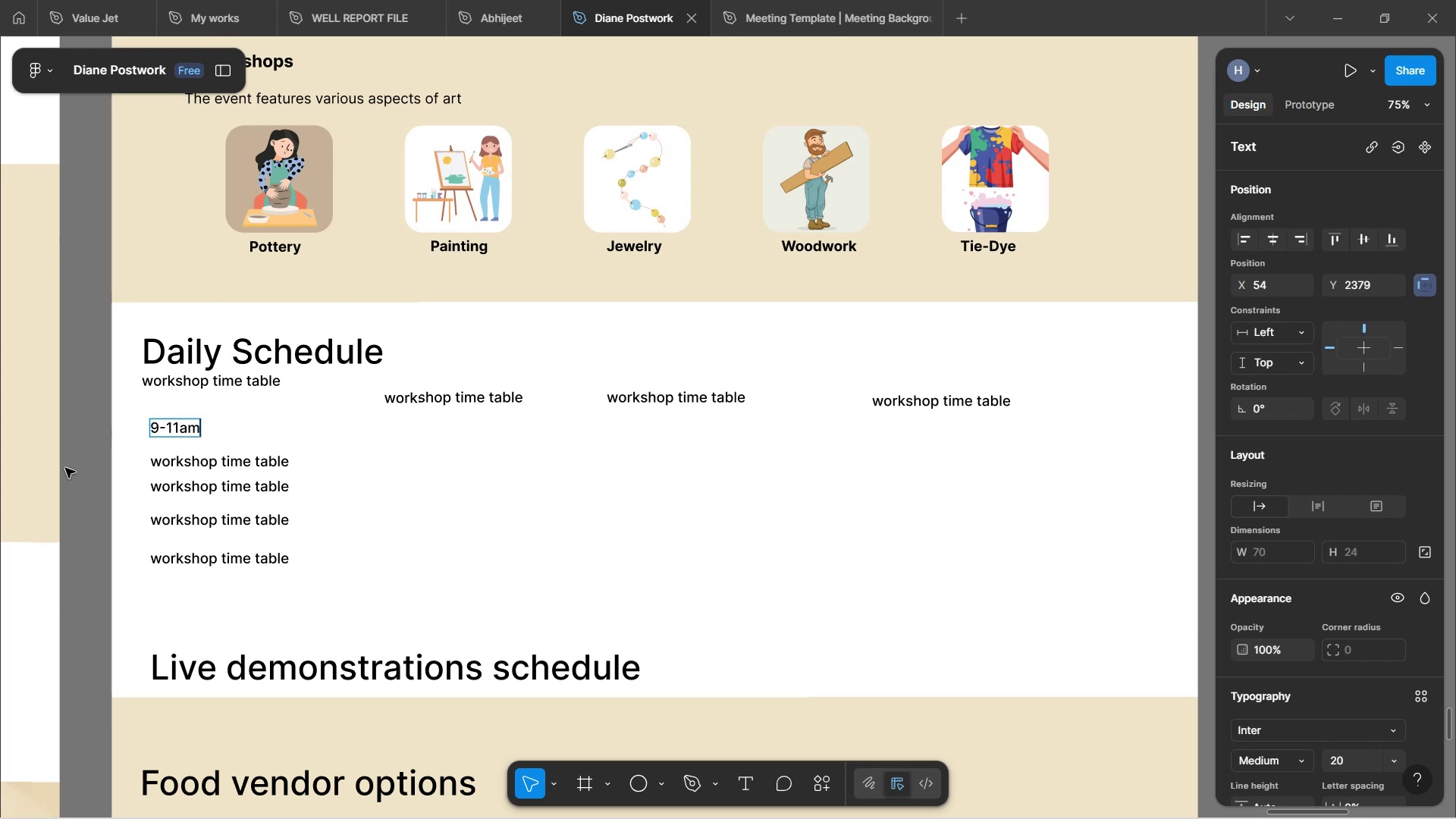 
double_click([211, 462])
 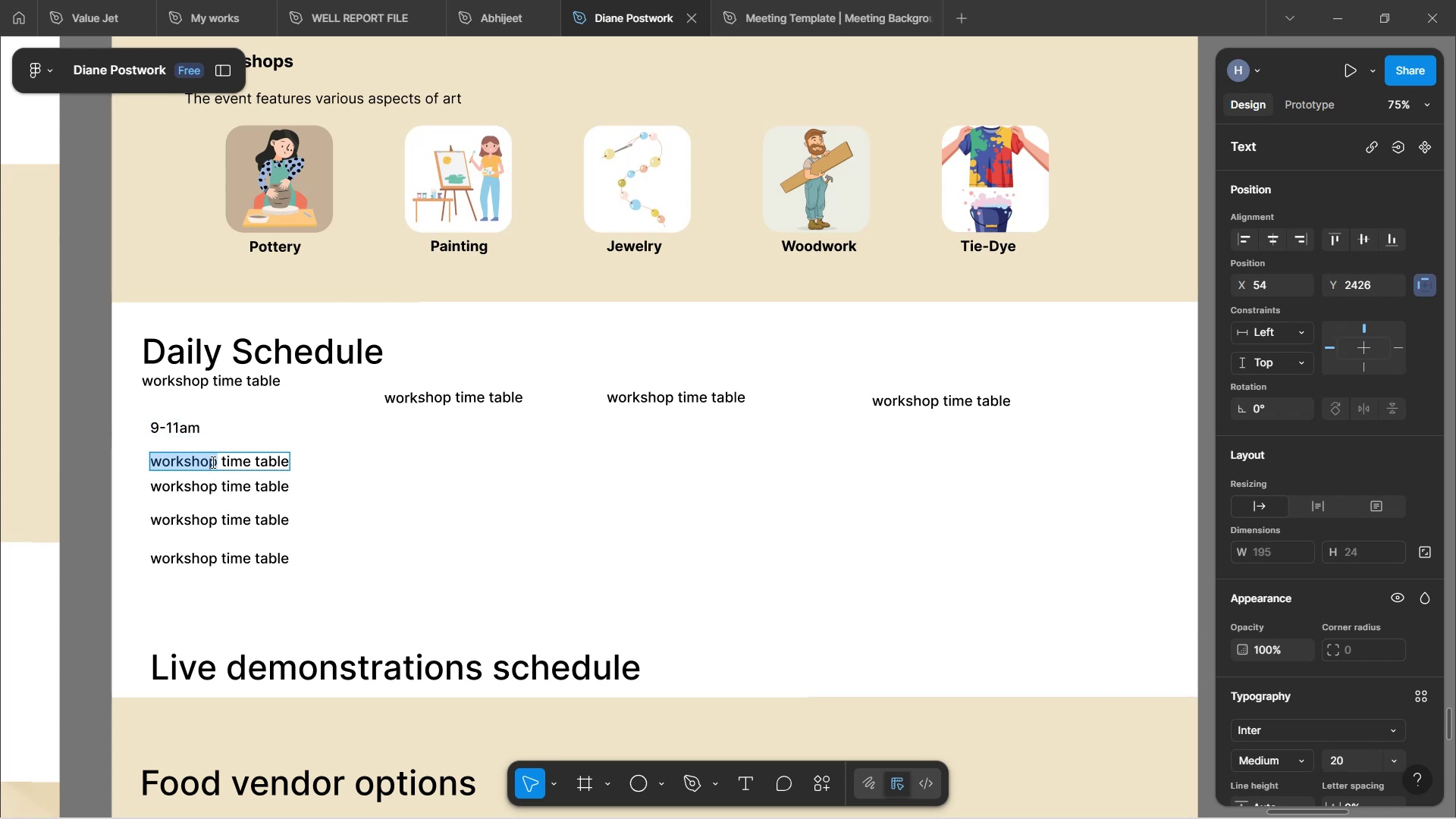 
key(Control+A)
 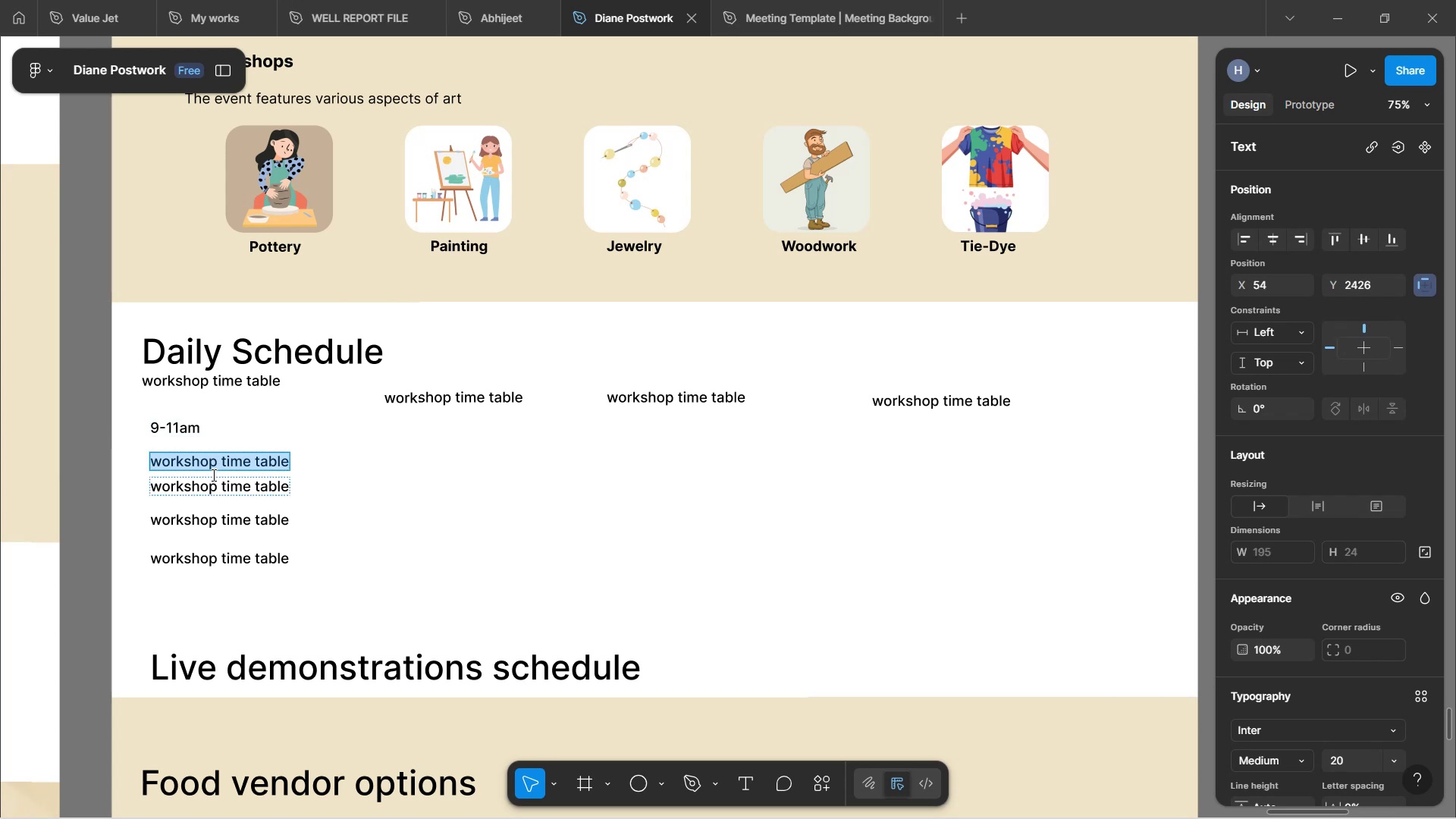 
type(11-12:30am)
 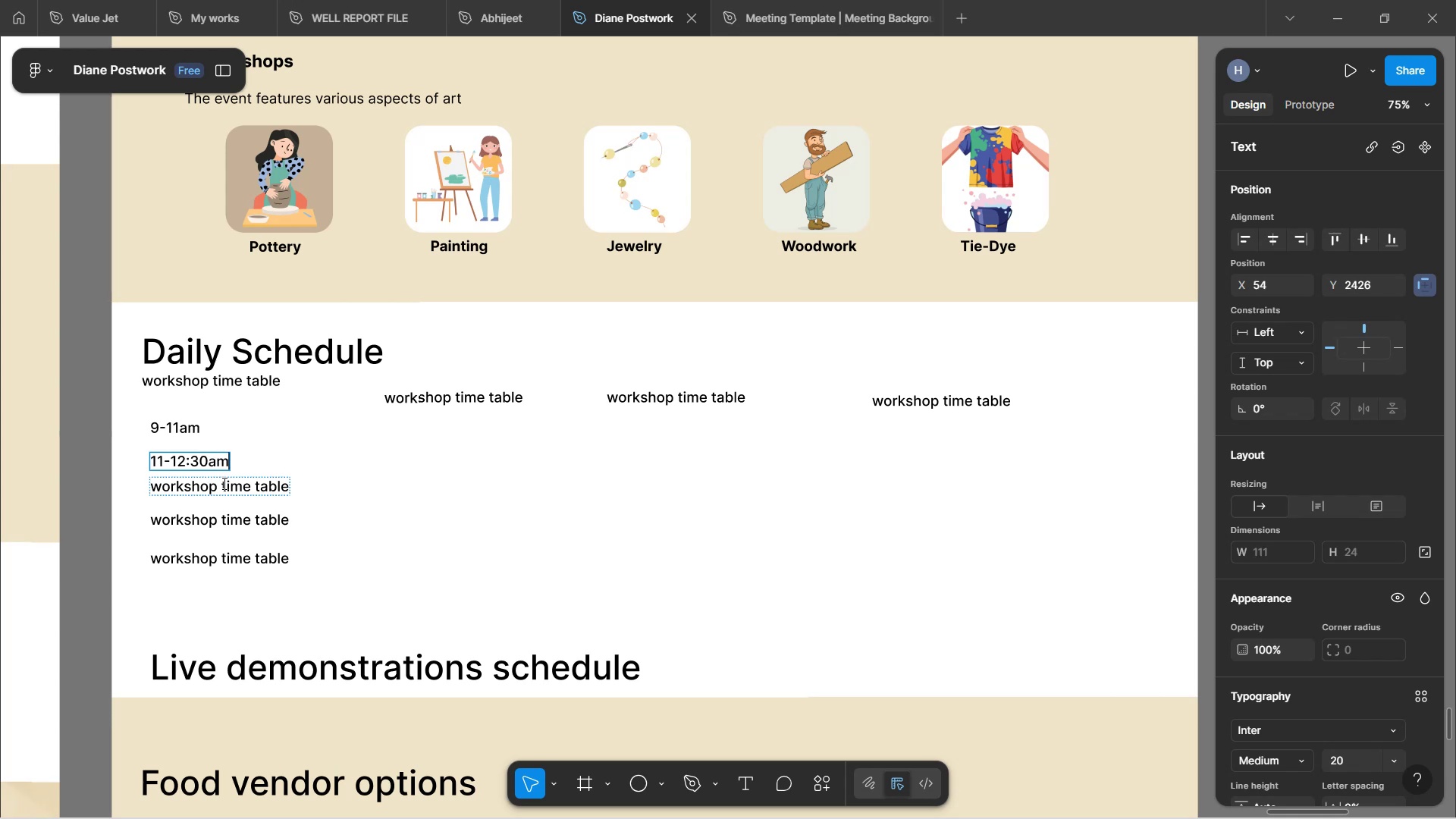 
left_click([254, 494])
 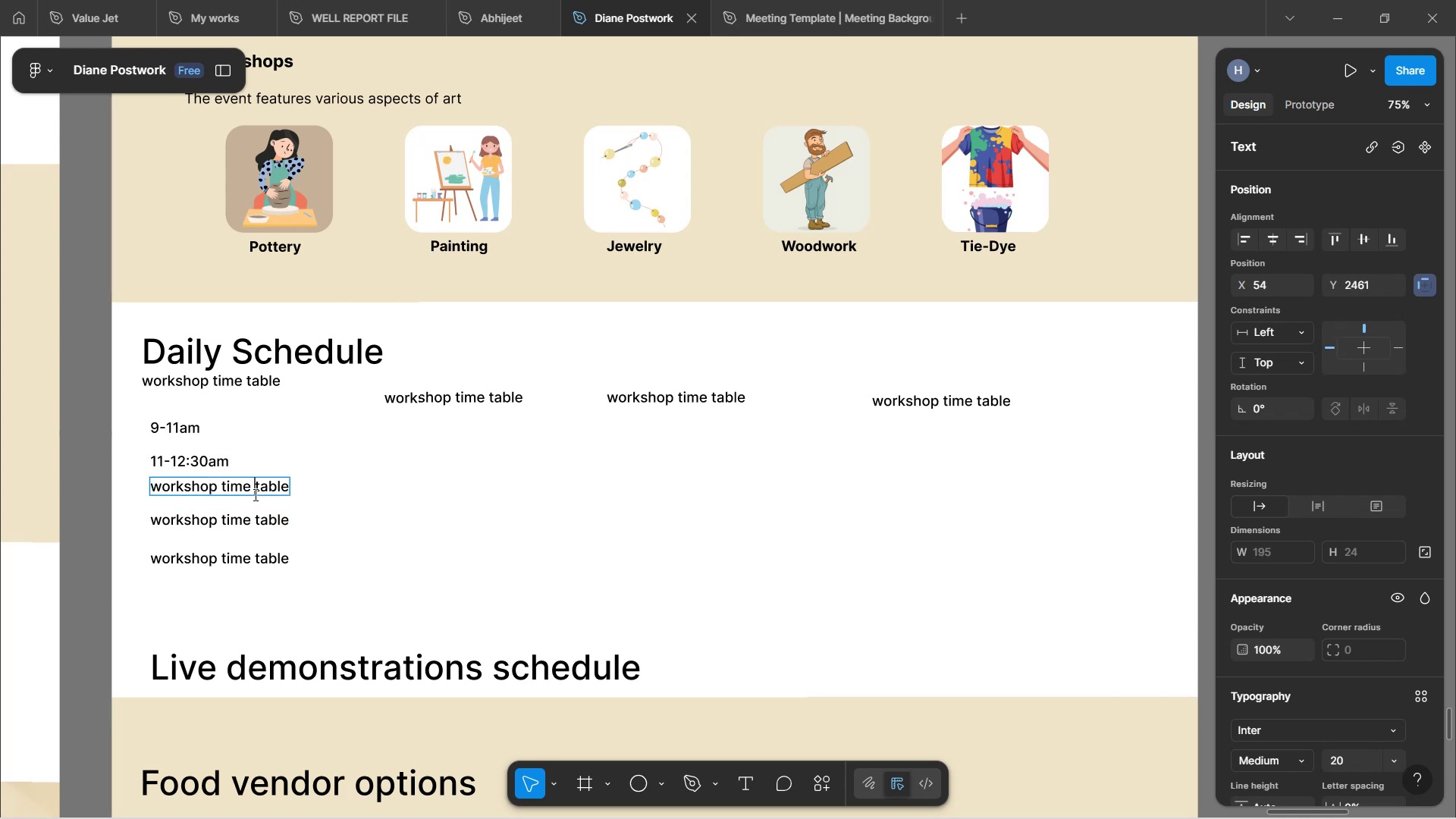 
key(Control+A)
 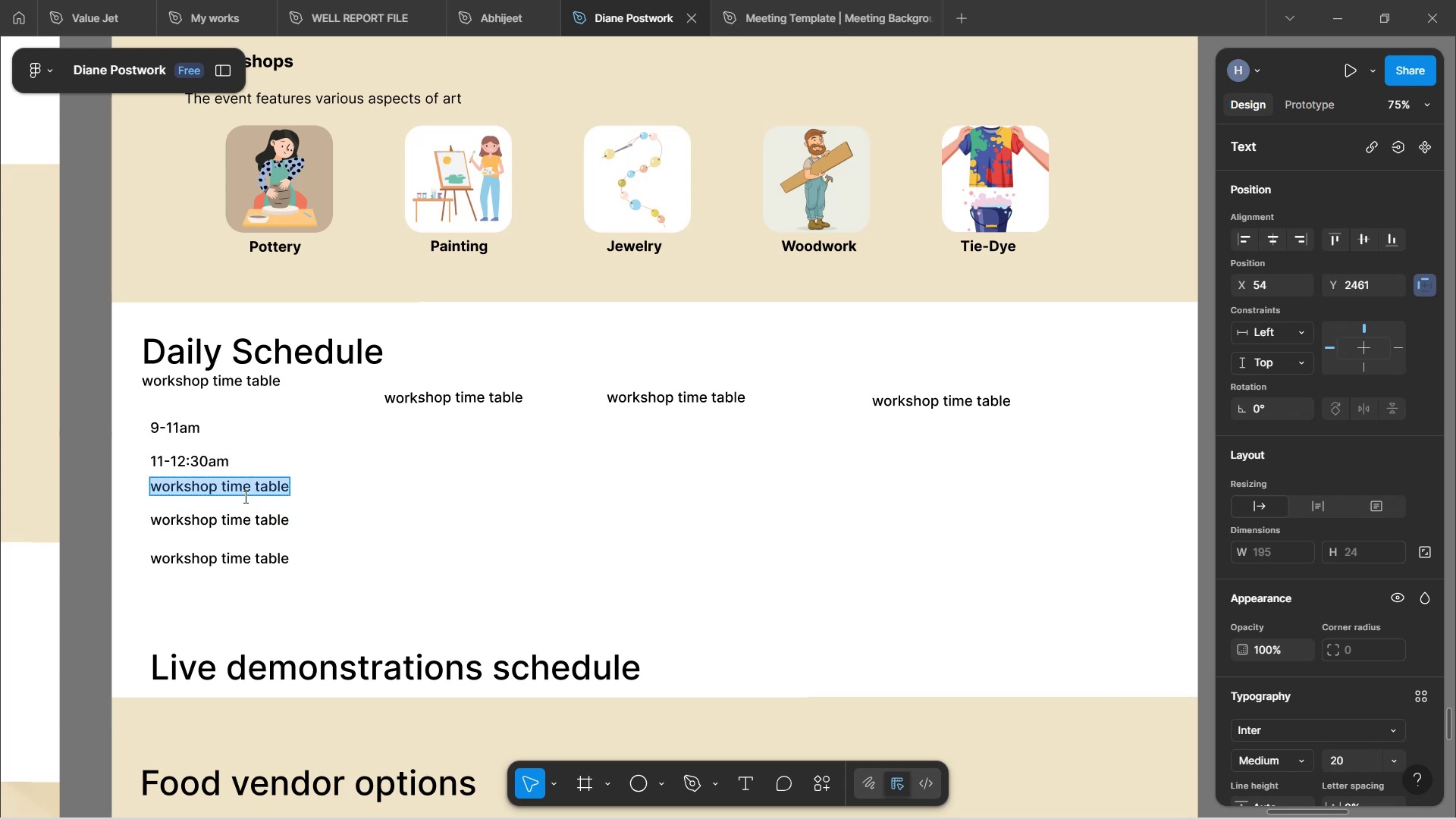 
type(12:30-2pm)
 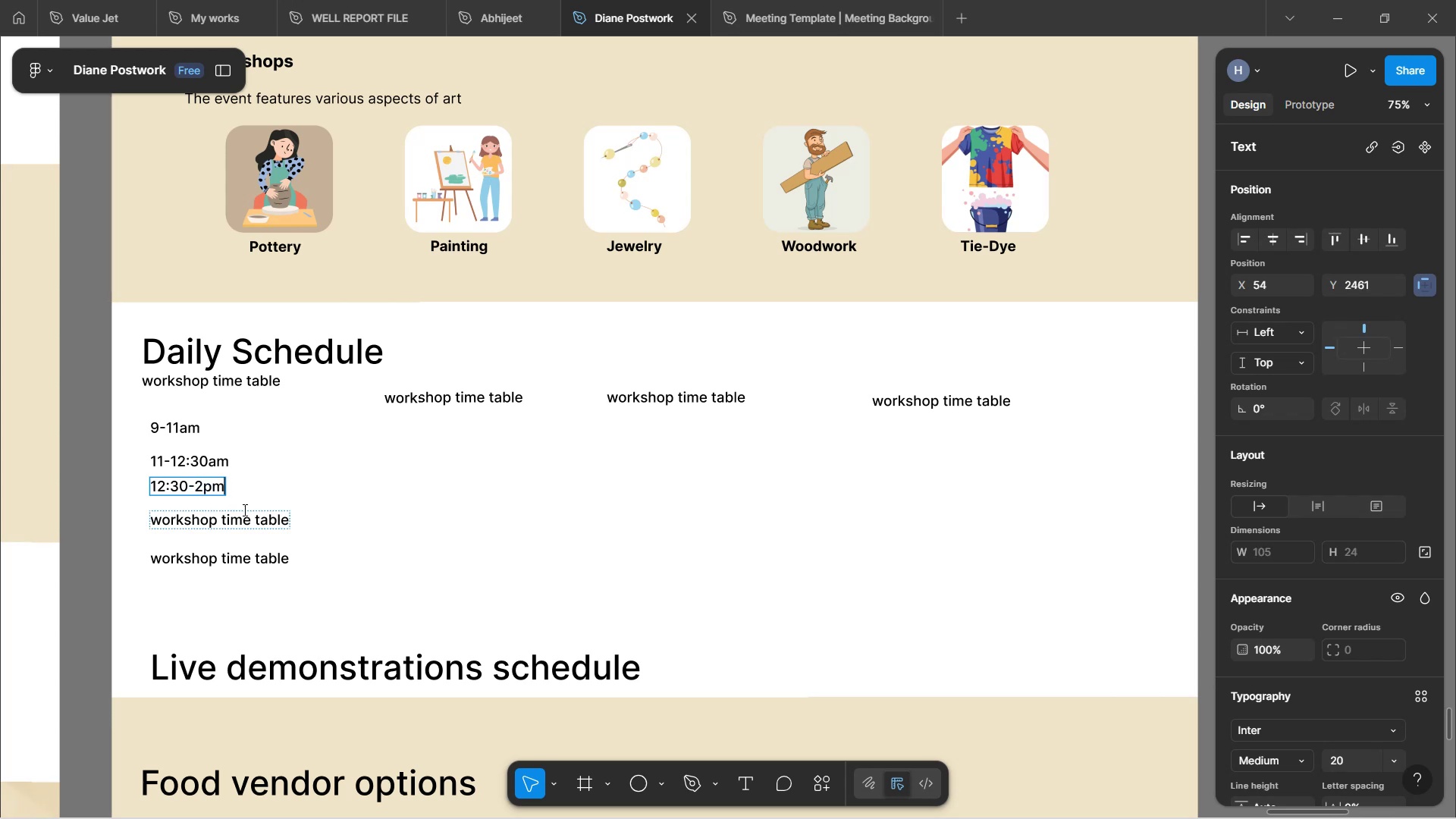 
left_click([243, 522])
 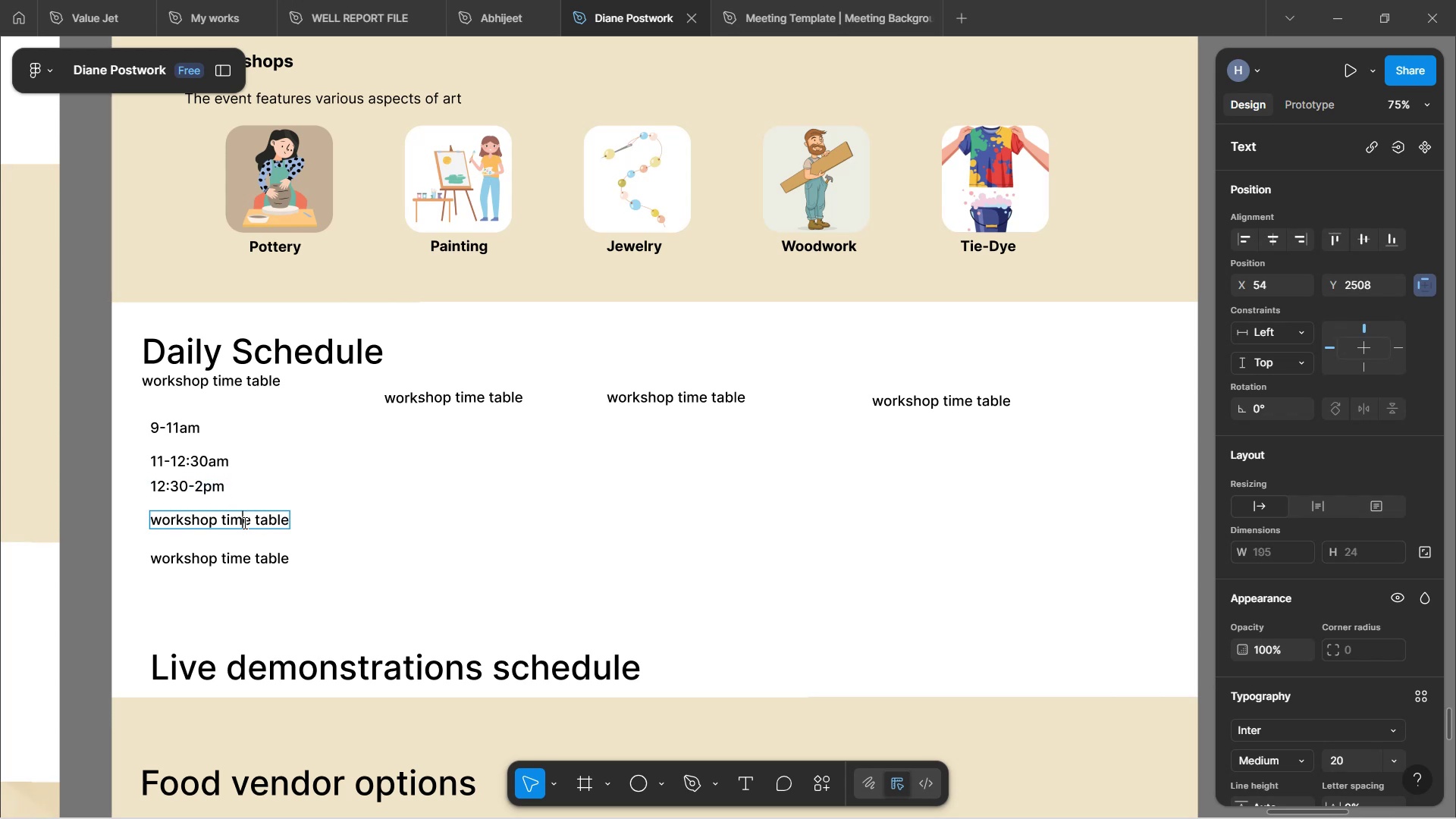 
key(Control+A)
 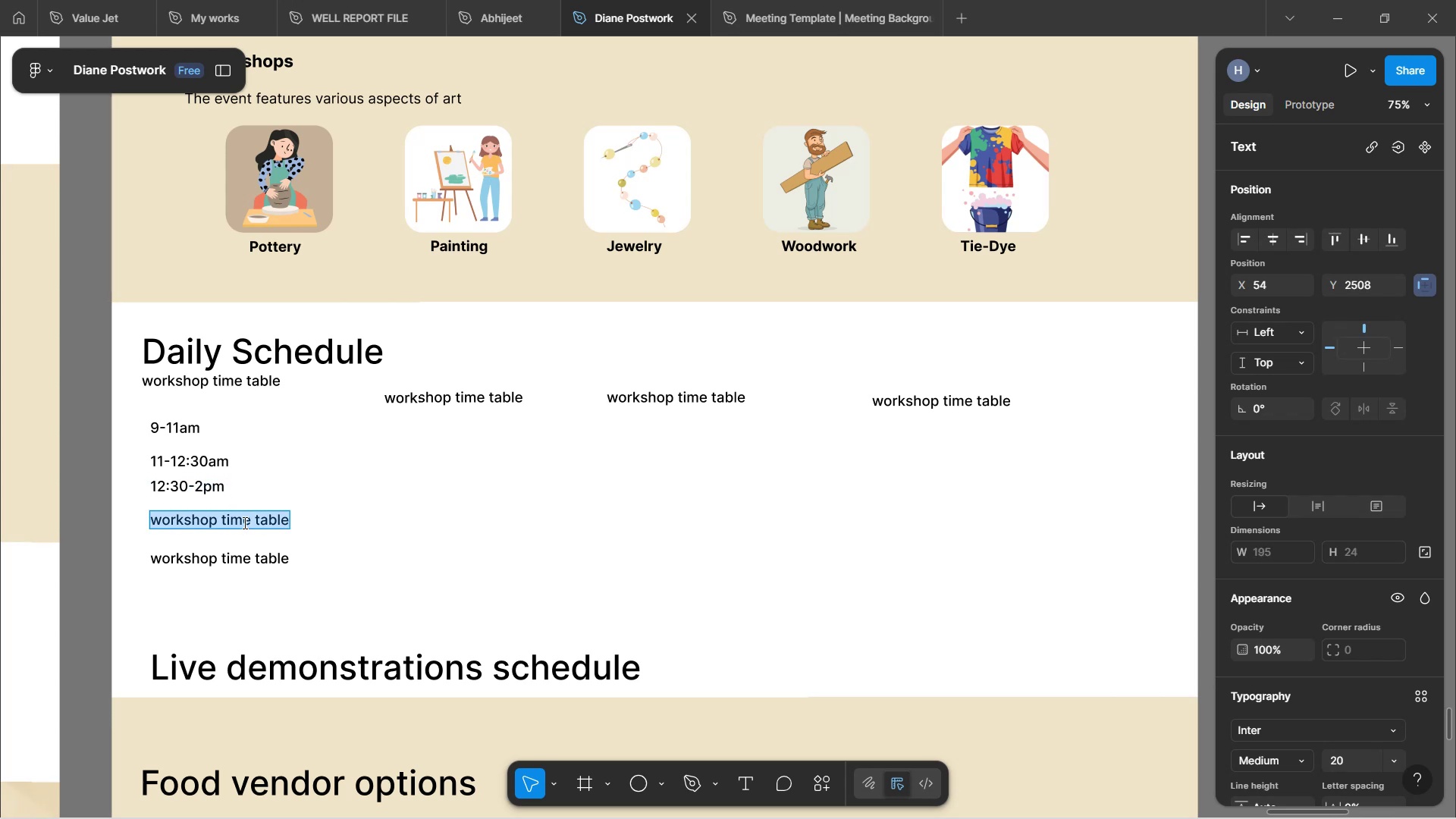 
type(2pm)
 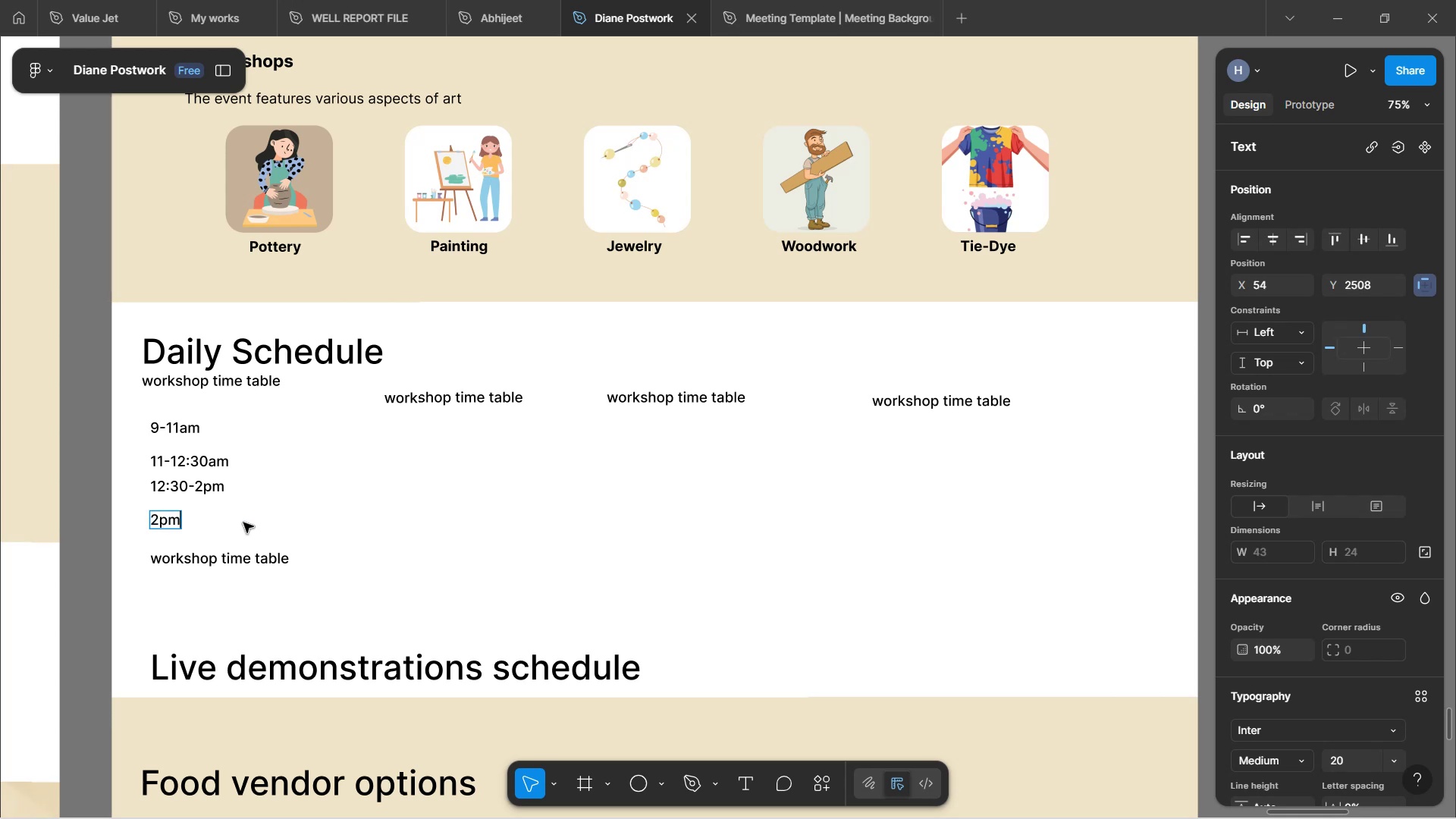 
key(Minus)
 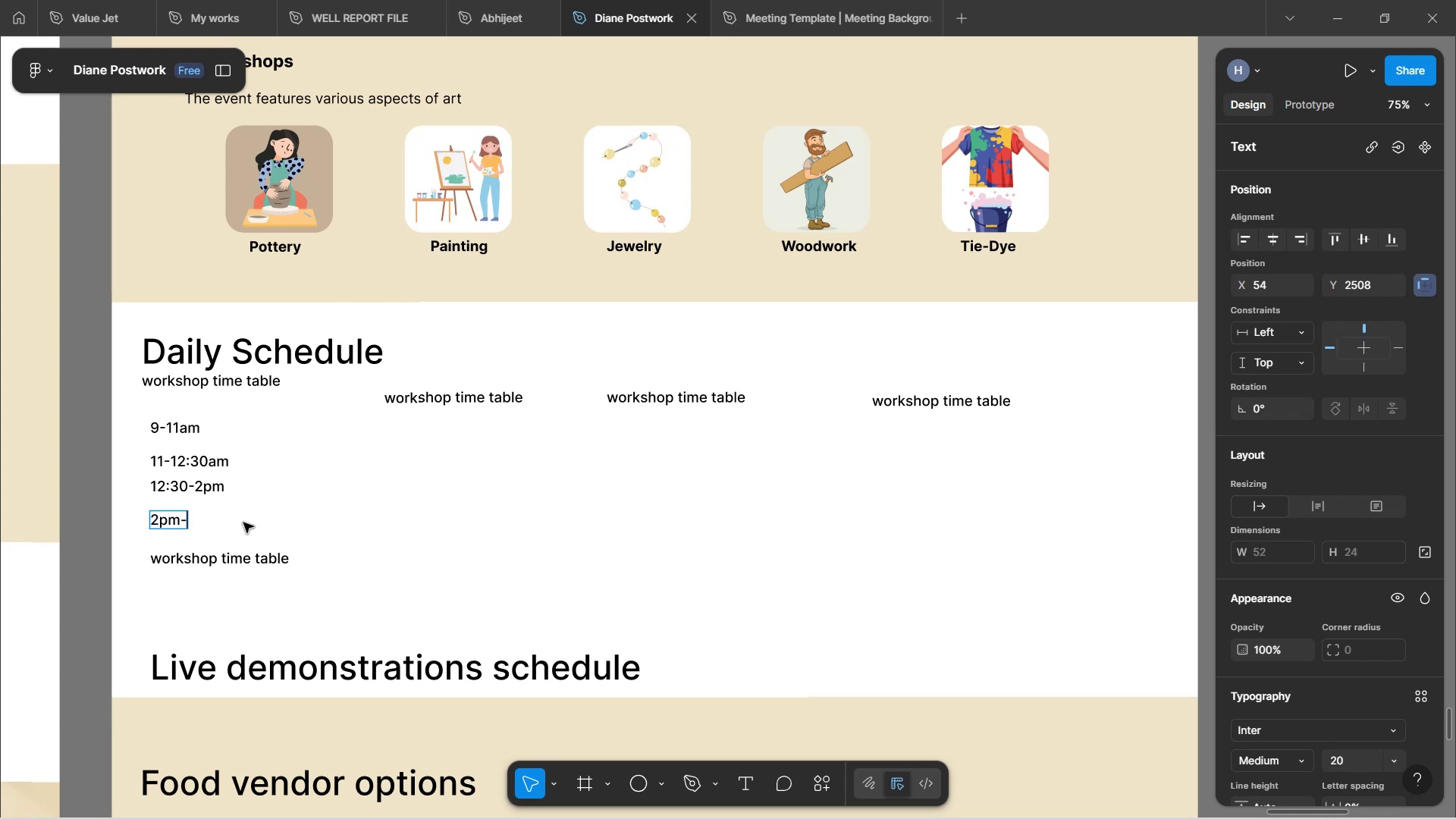 
key(Backspace)
 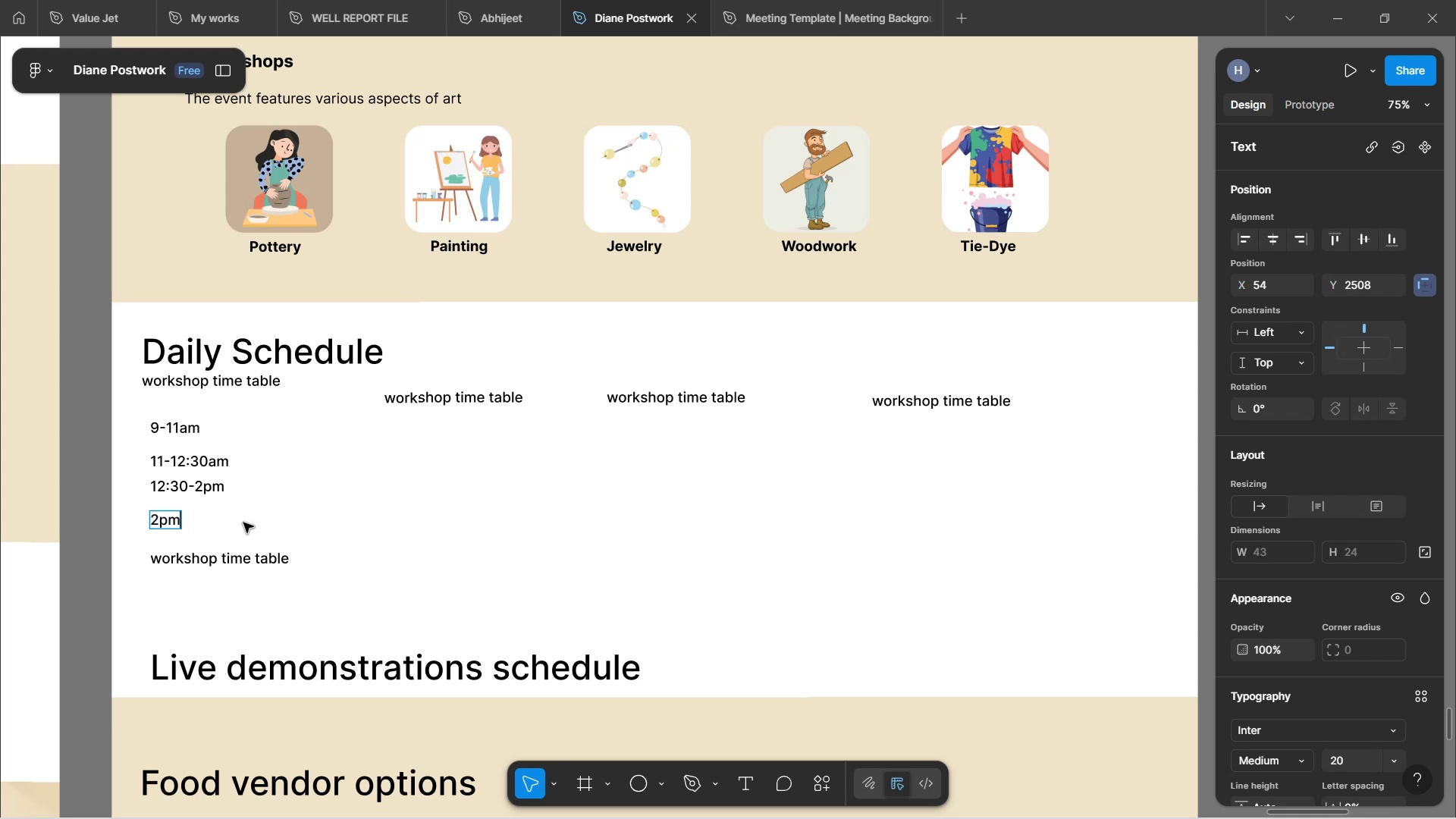 
key(Backspace)
 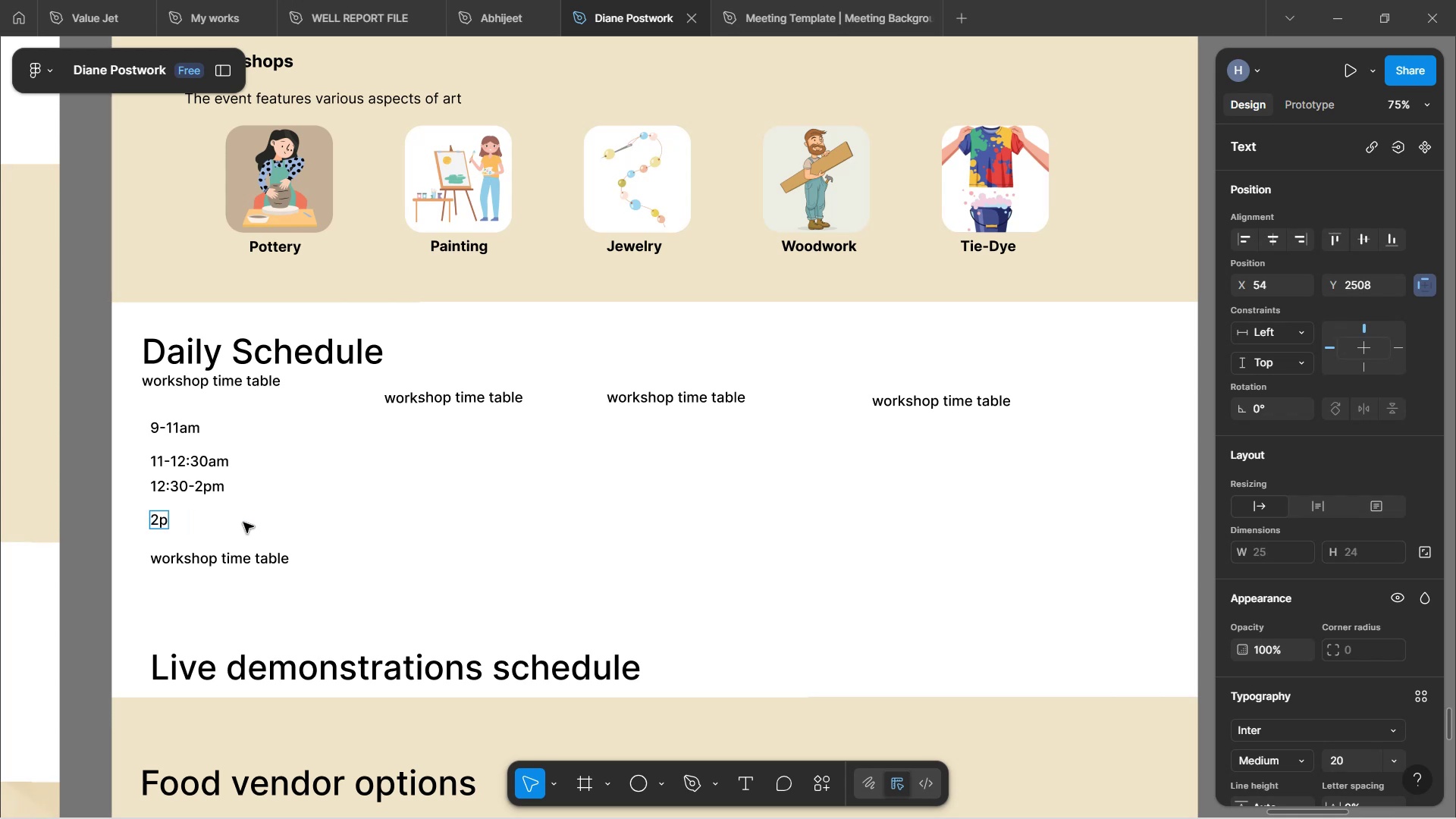 
key(Backspace)
 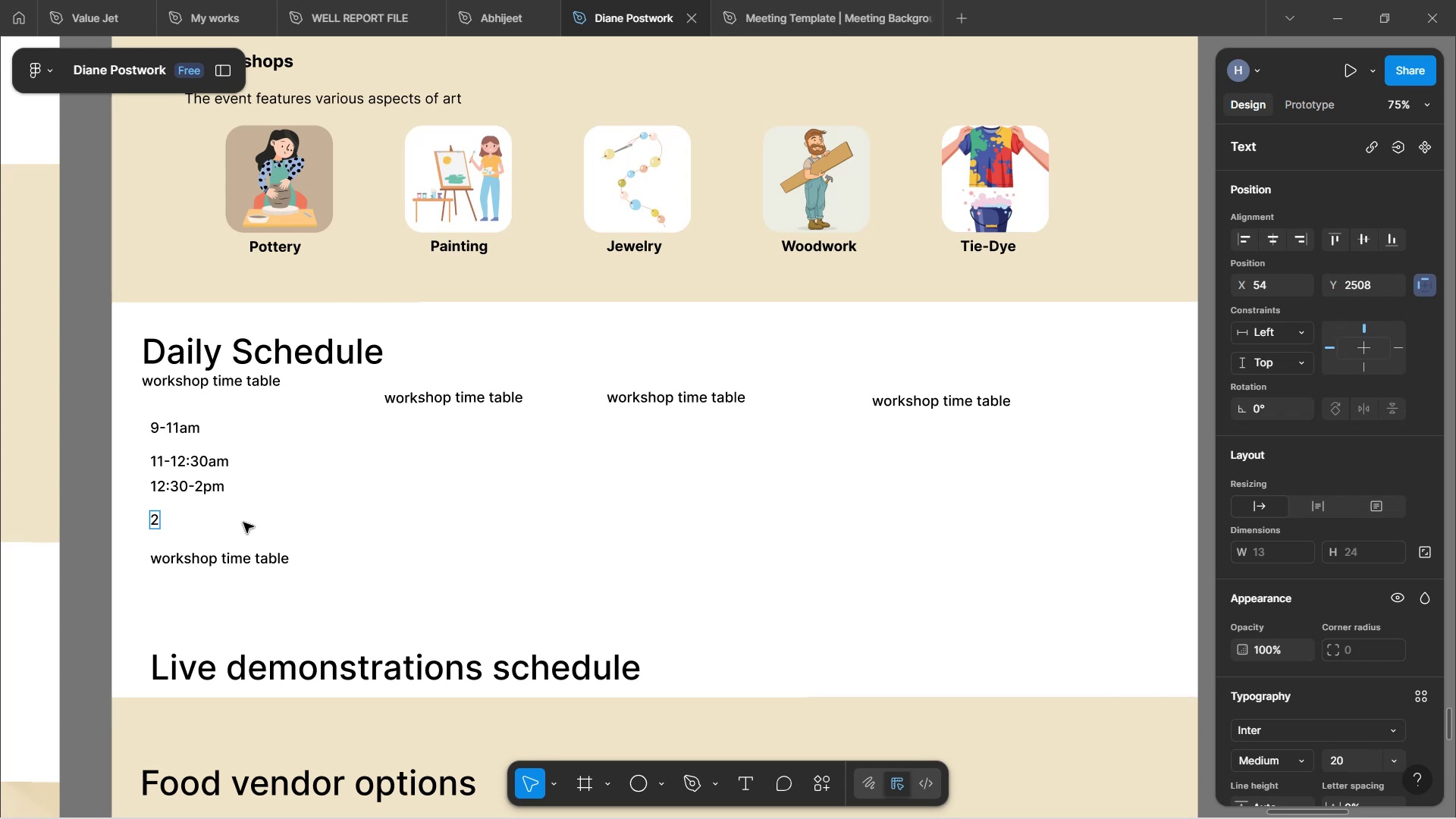 
type(pm-)
 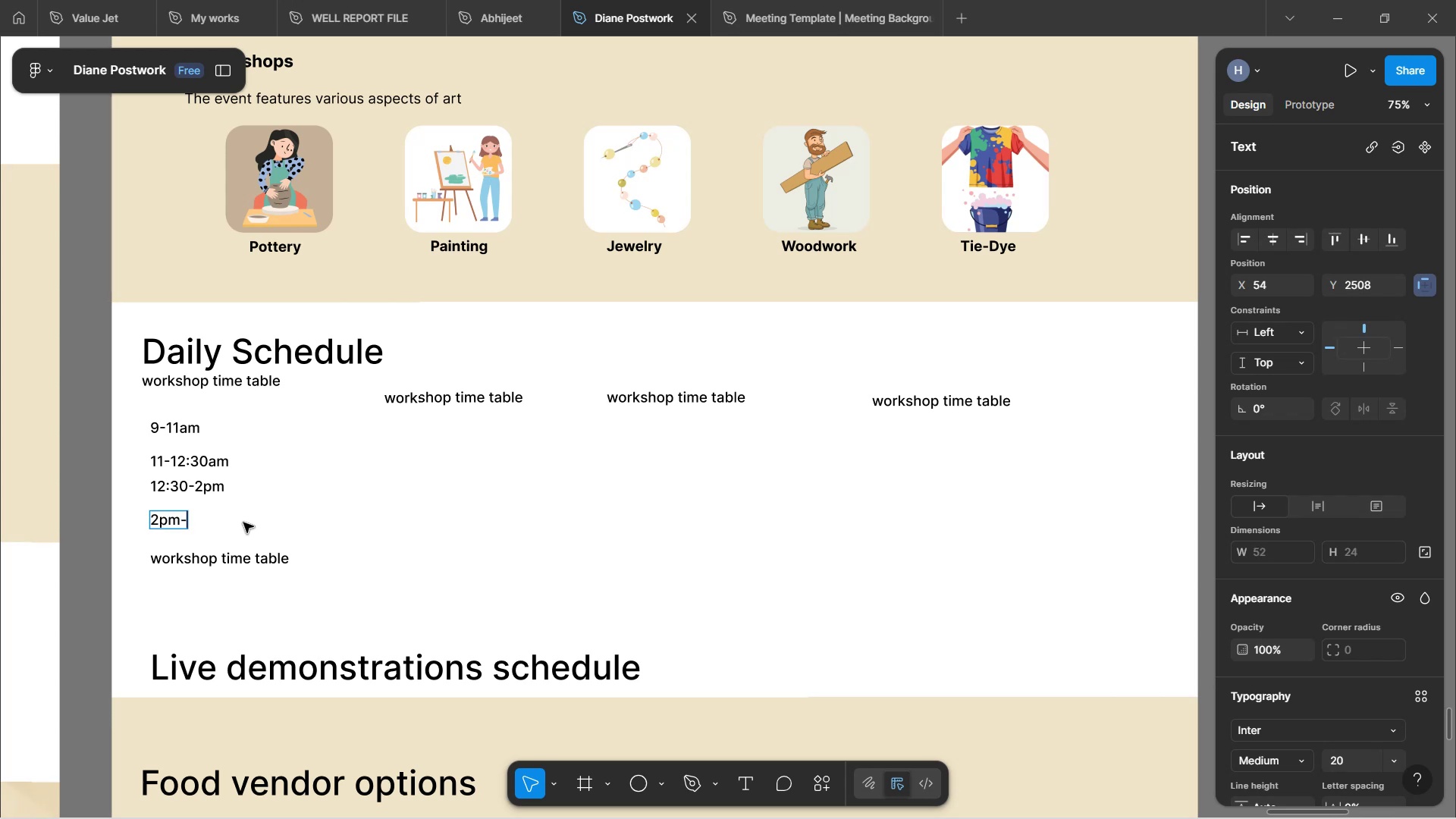 
wait(9.35)
 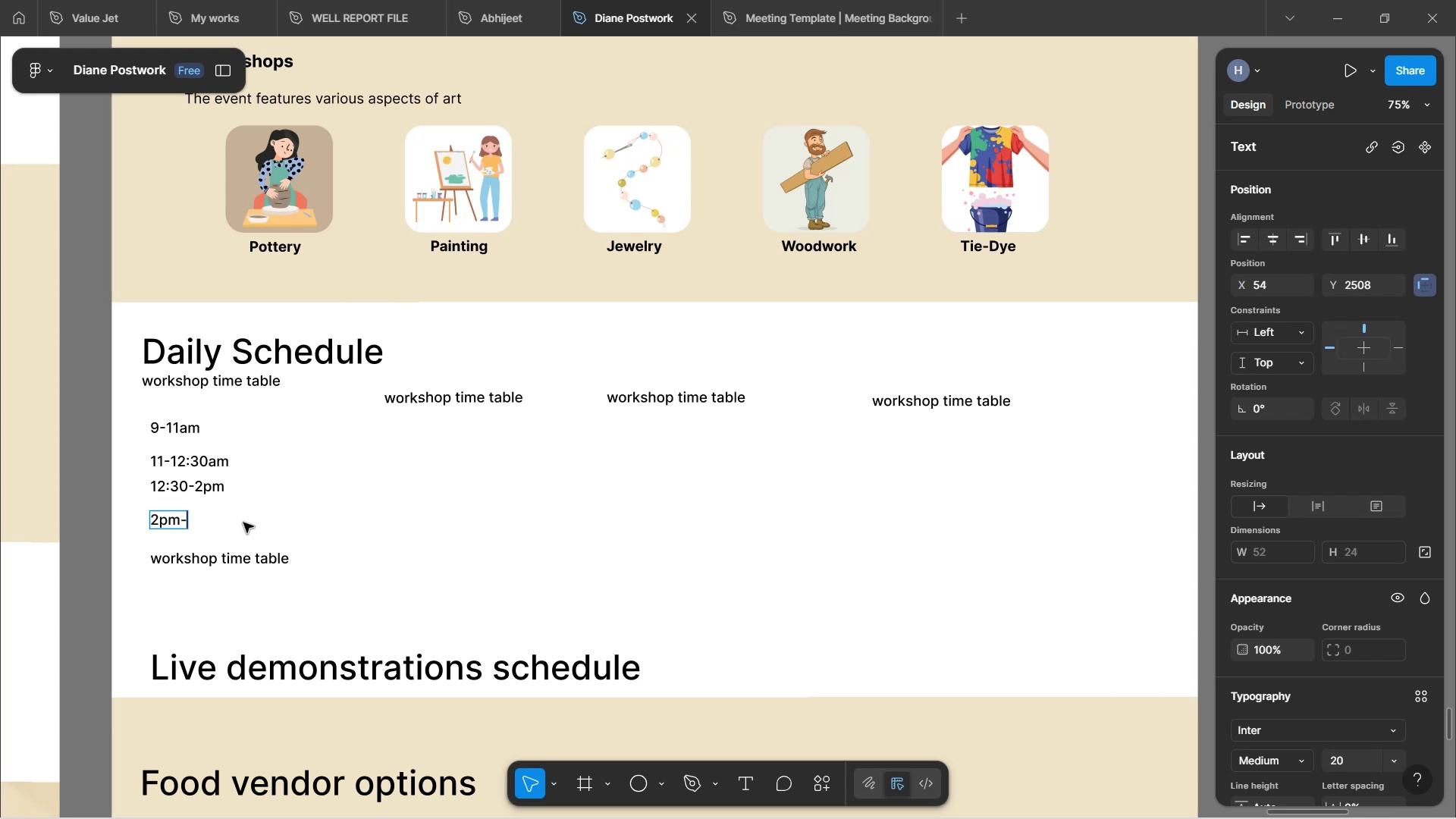 
type(3pm)
 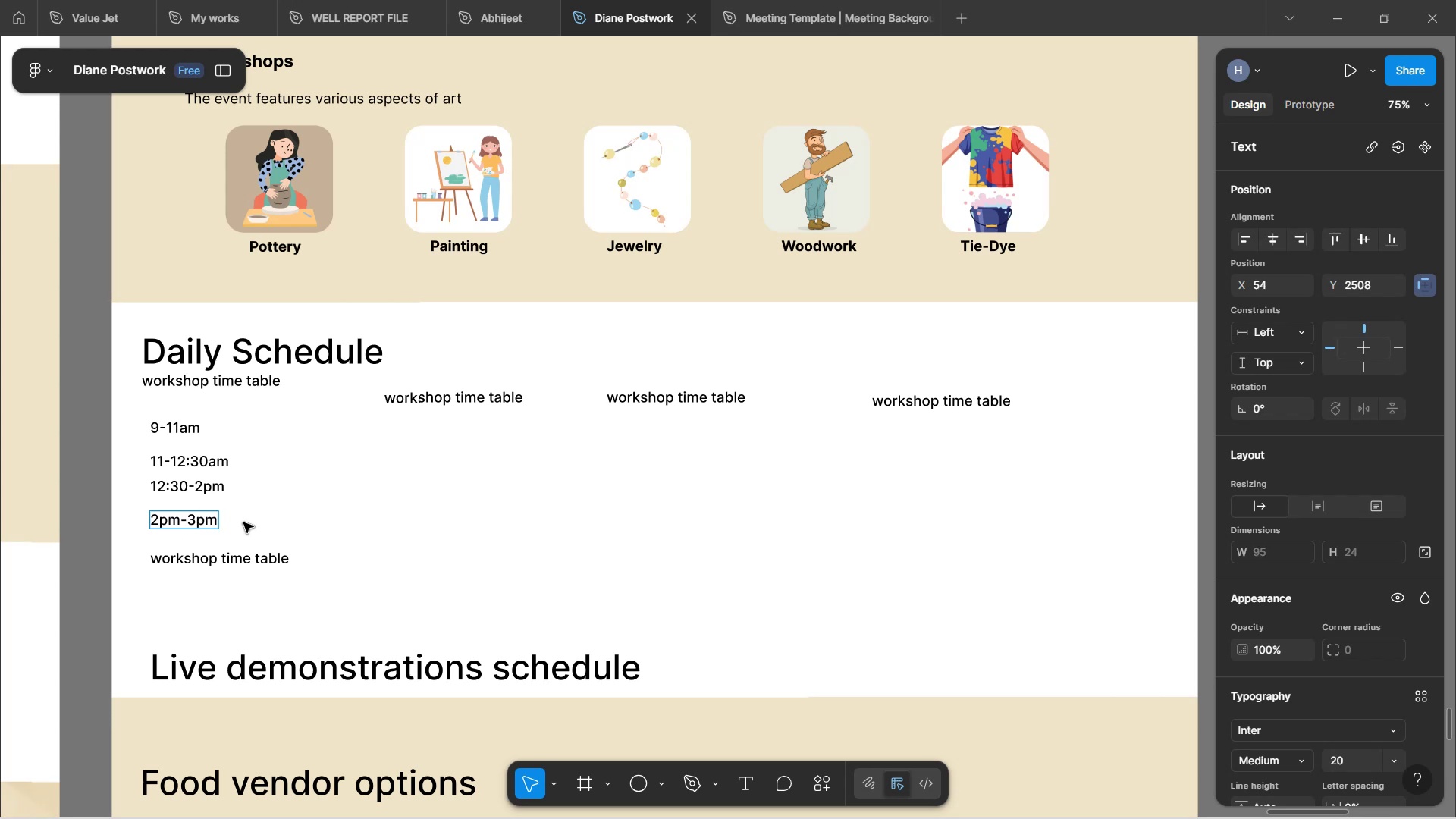 
wait(8.63)
 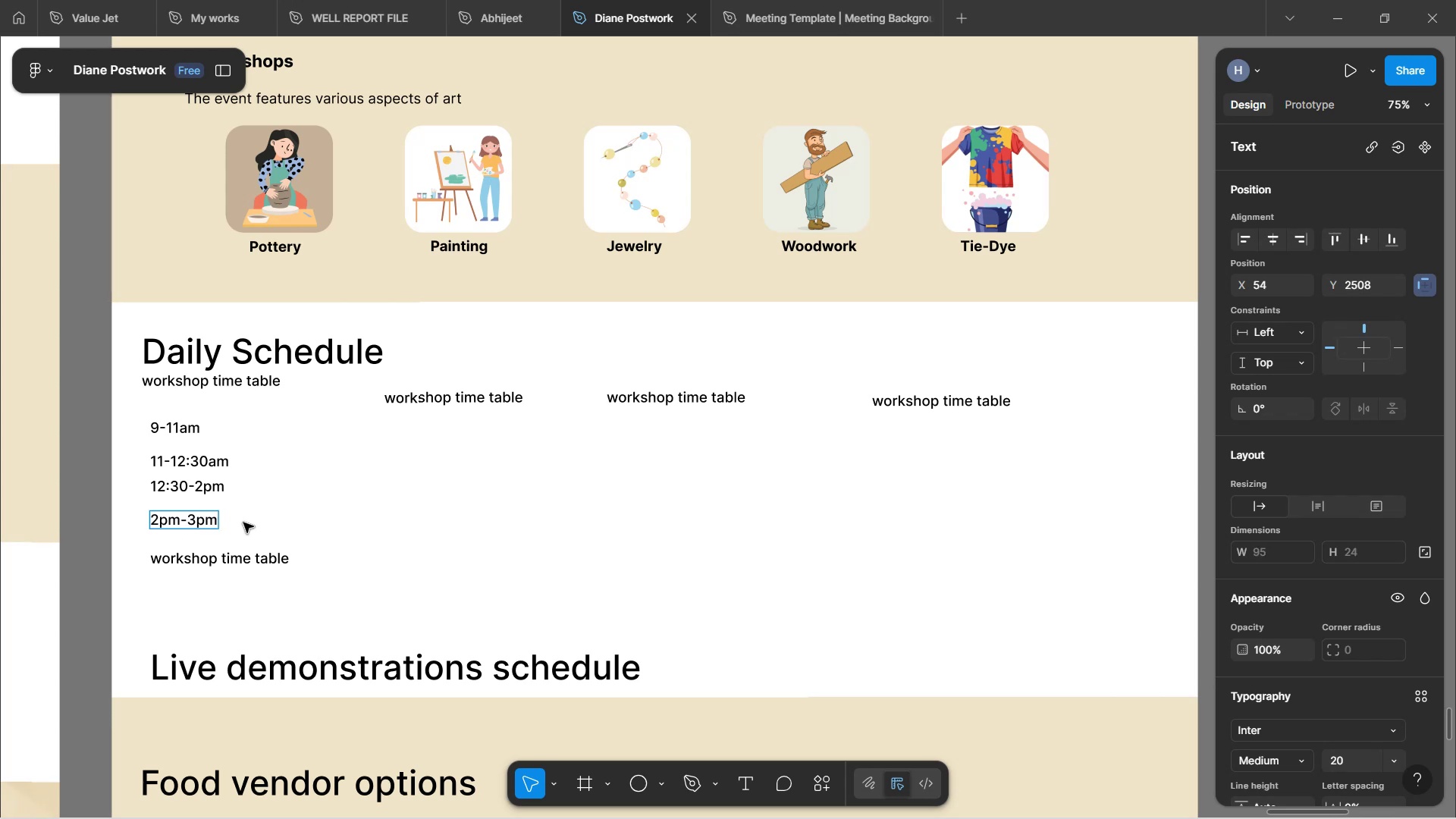 
left_click([190, 566])
 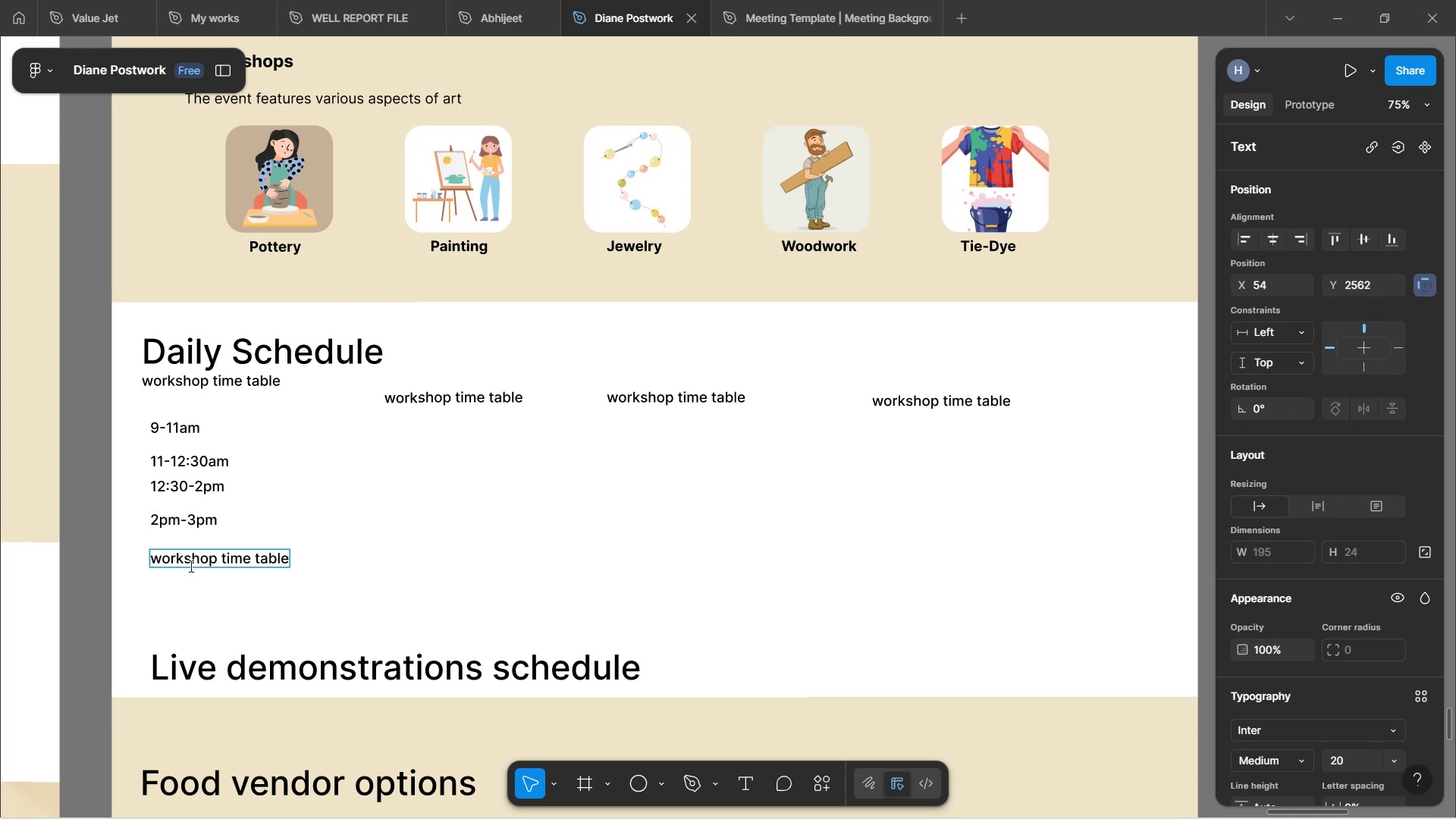 
key(Control+A)
 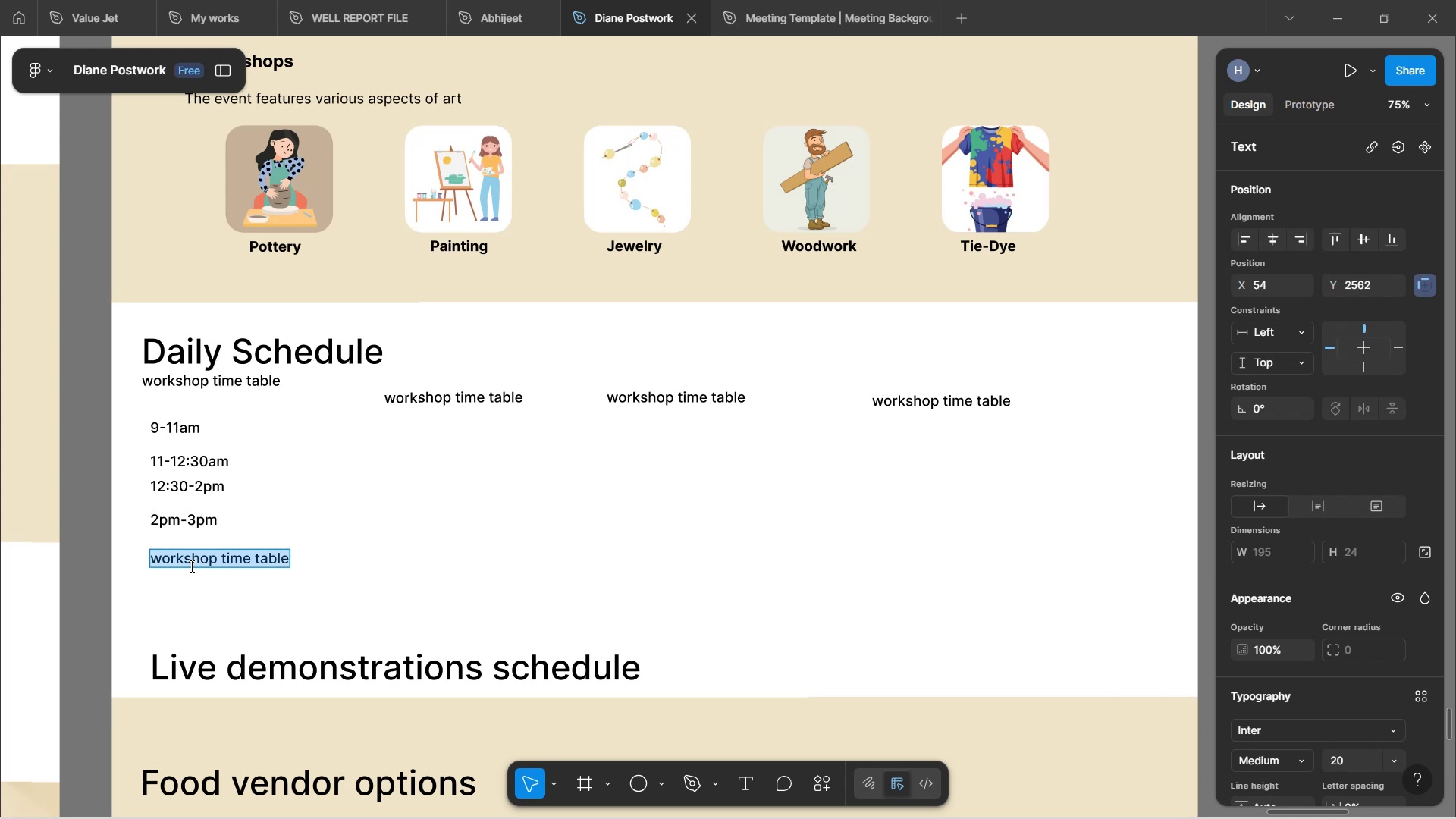 
type(3pm - 5pm)
 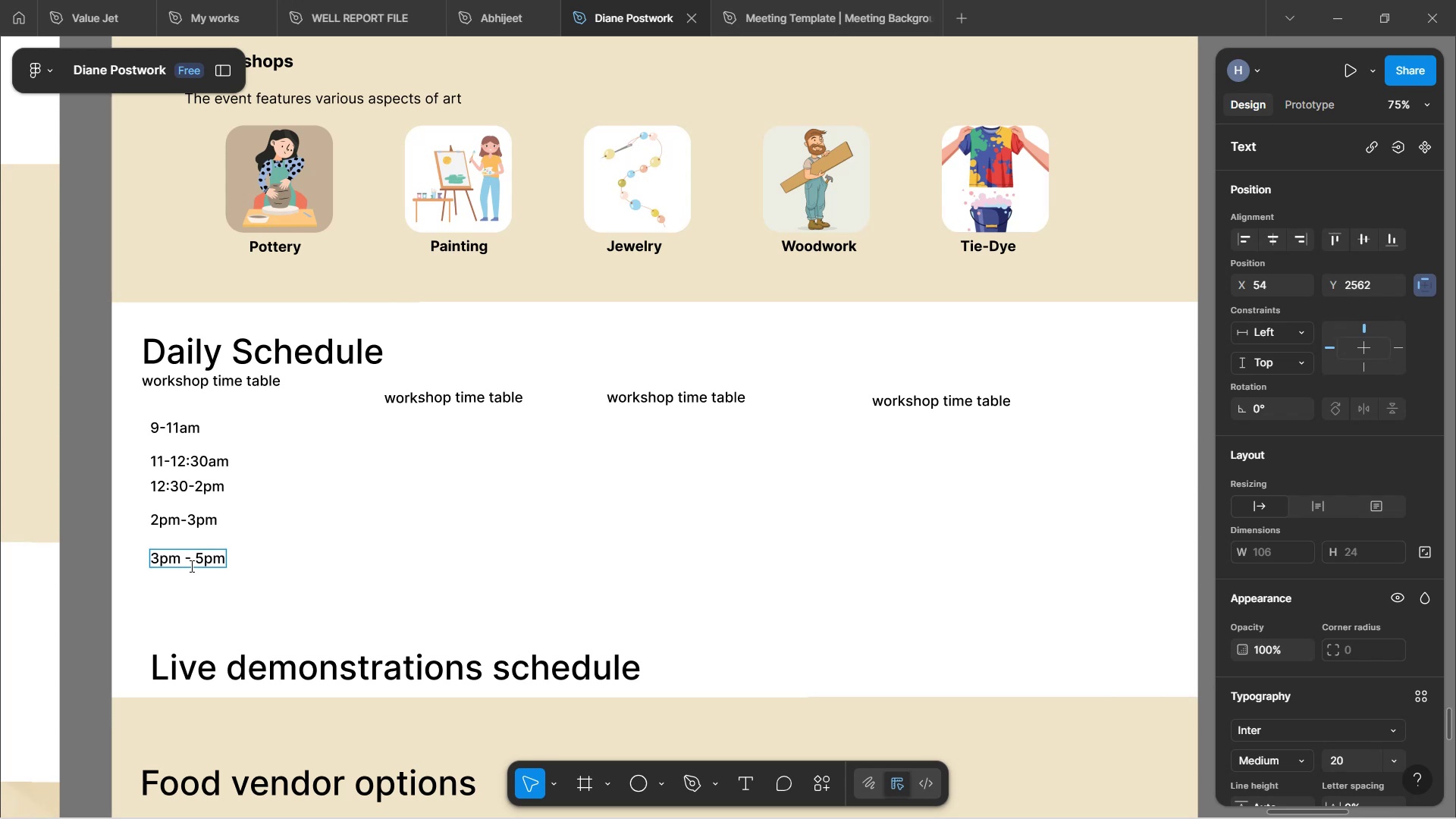 
left_click([262, 603])
 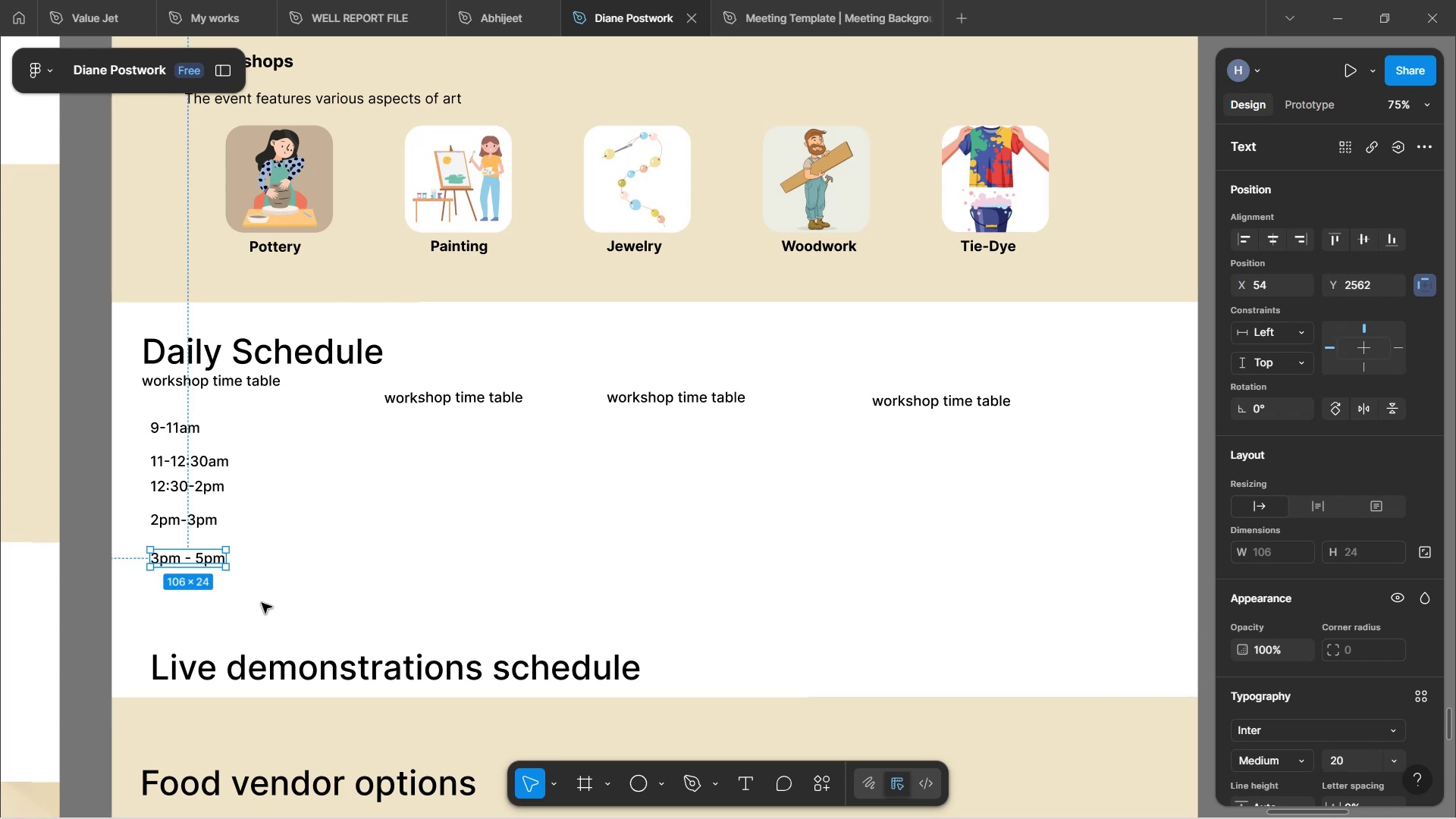 
left_click([262, 603])
 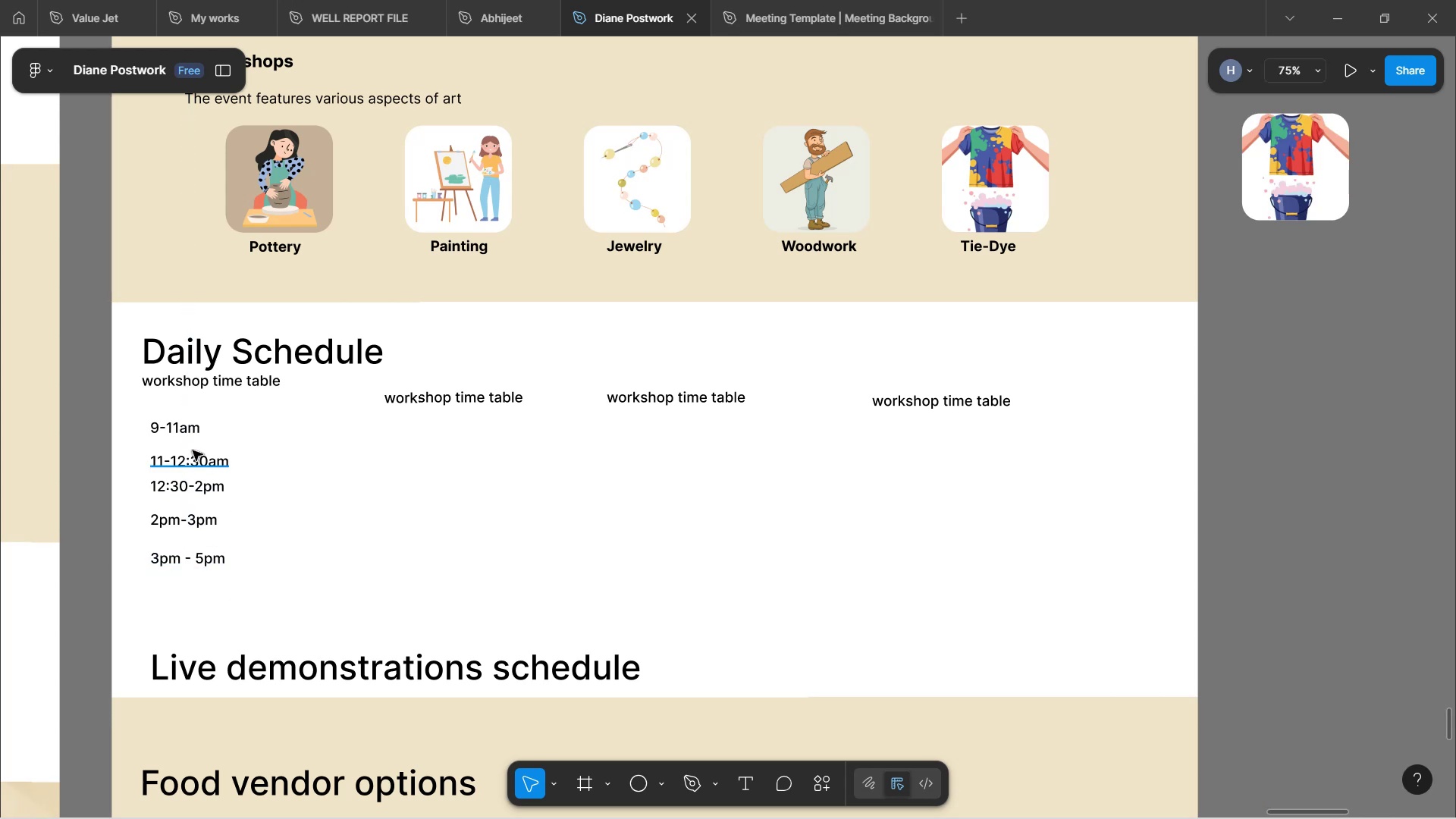 
left_click_drag(start_coordinate=[170, 407], to_coordinate=[187, 635])
 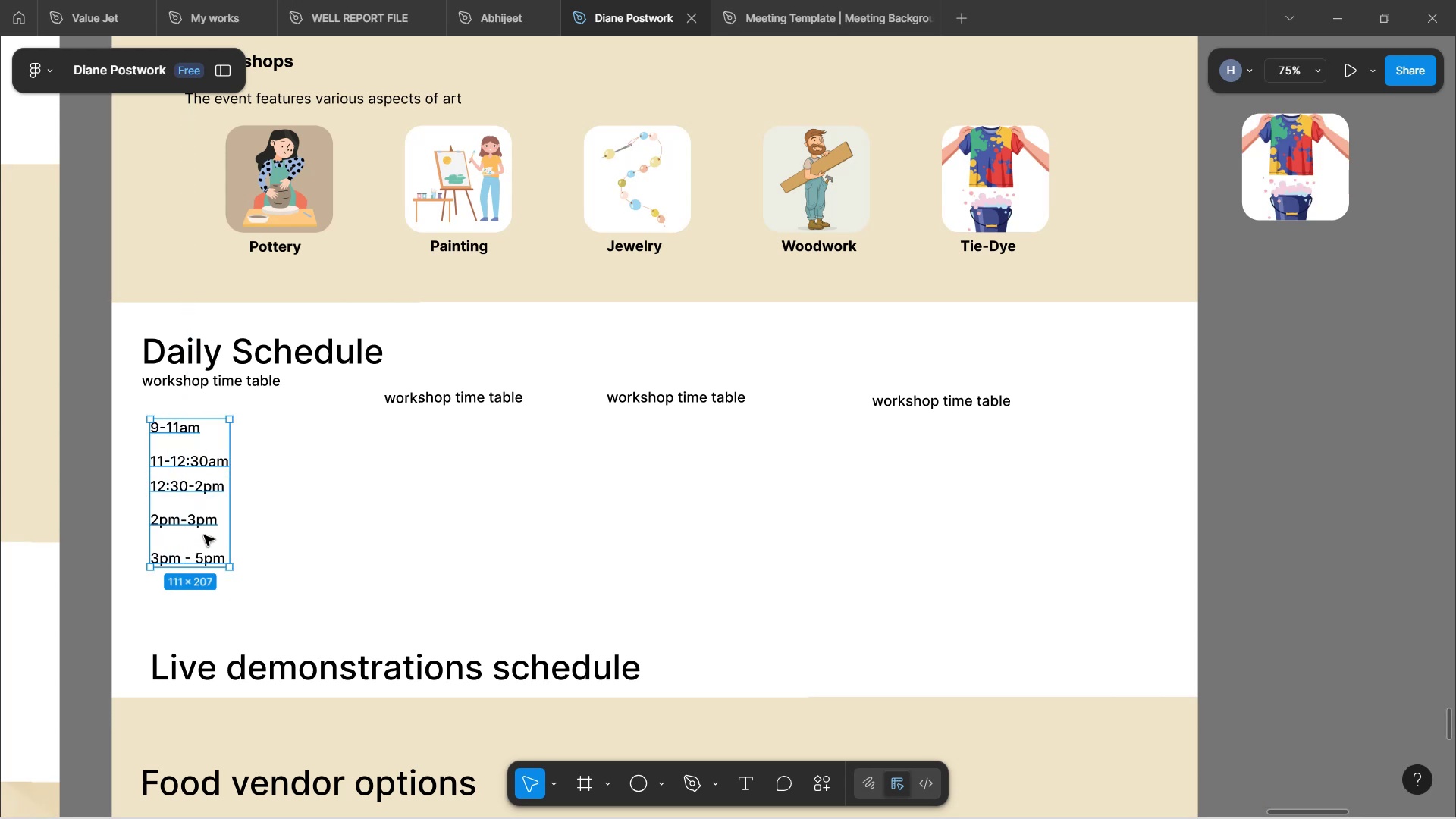 
left_click_drag(start_coordinate=[204, 535], to_coordinate=[252, 541])
 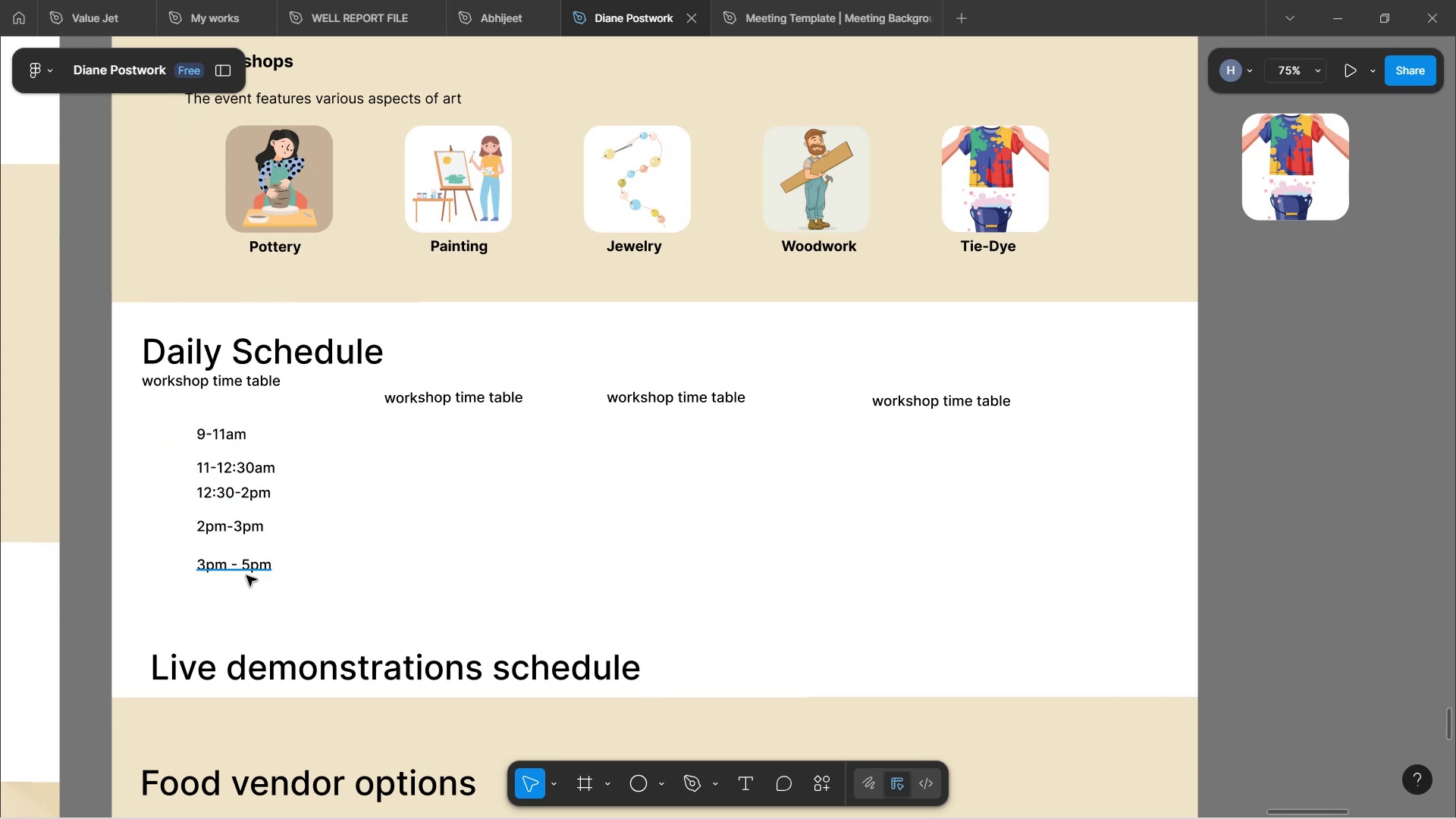 
left_click_drag(start_coordinate=[246, 589], to_coordinate=[221, 434])
 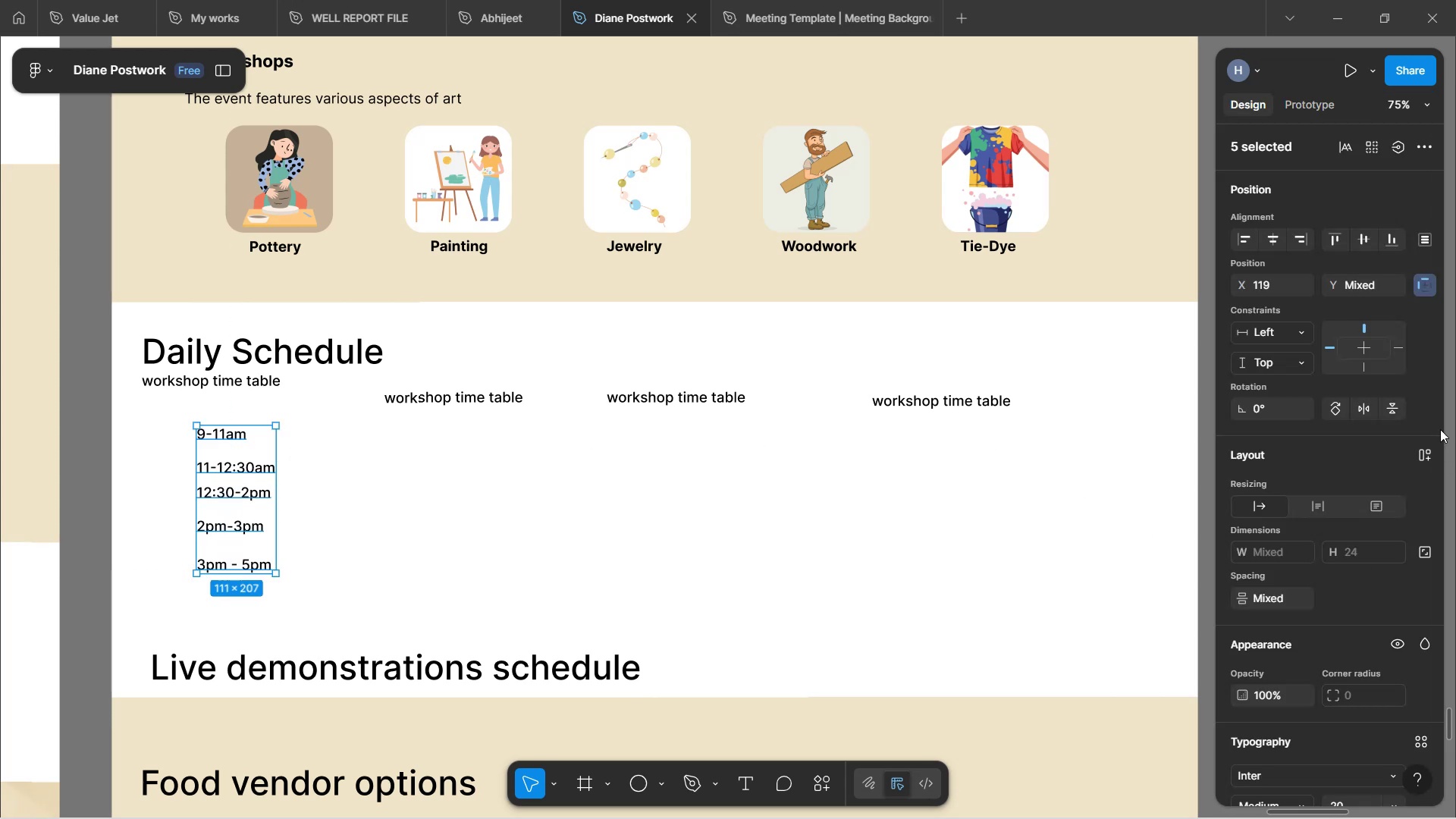 
left_click([1429, 453])
 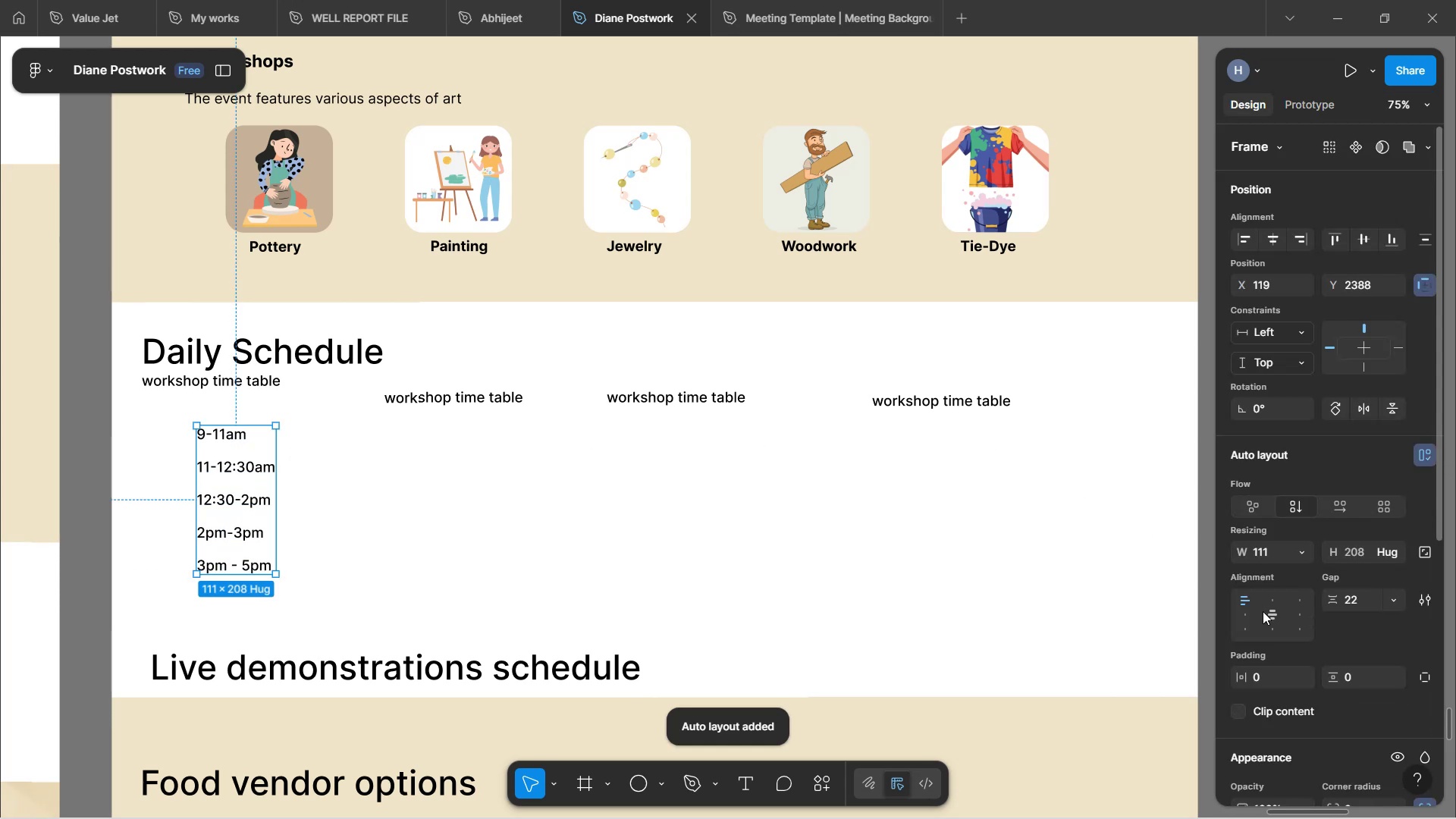 
left_click([1280, 614])
 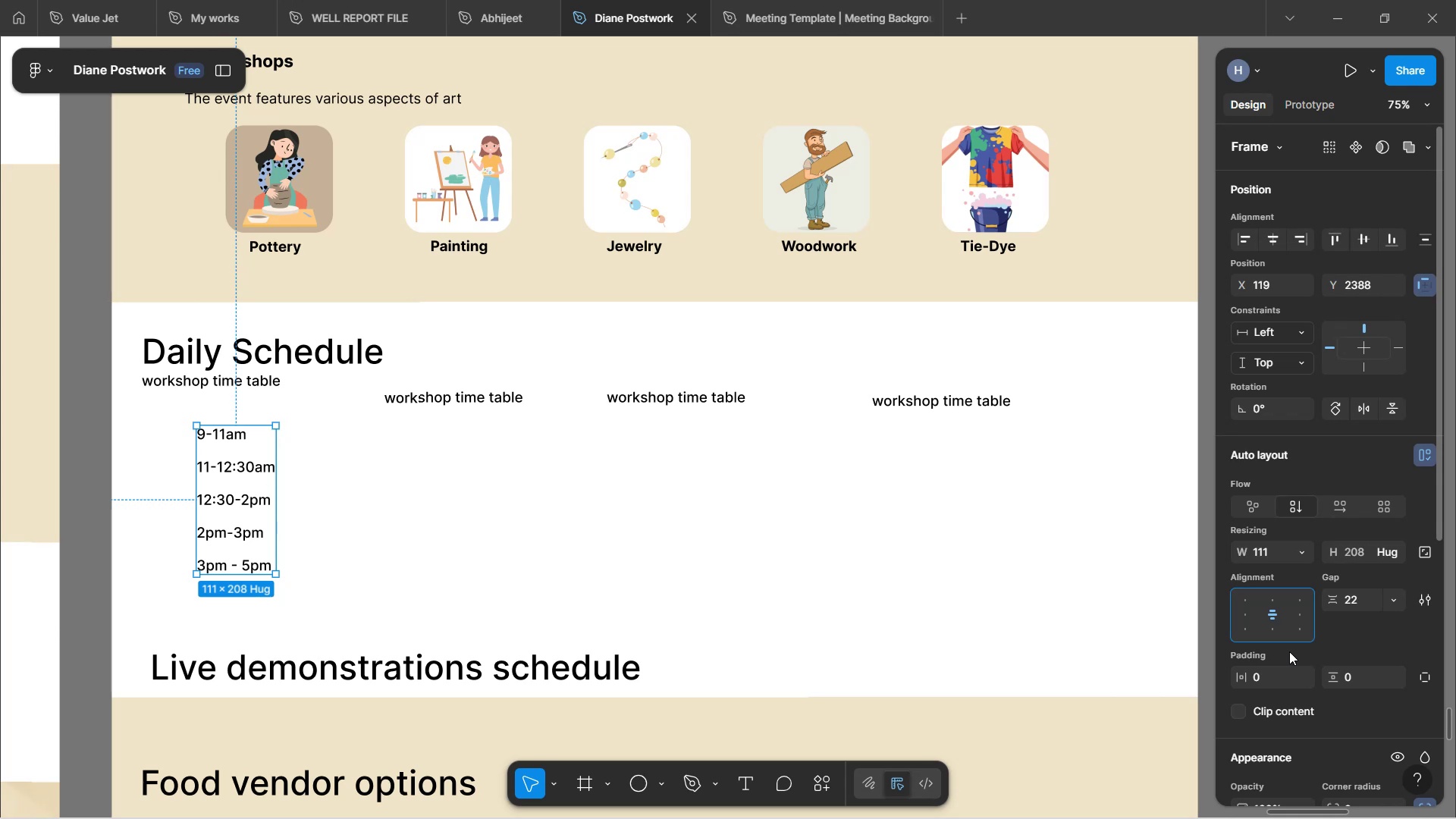 
wait(10.38)
 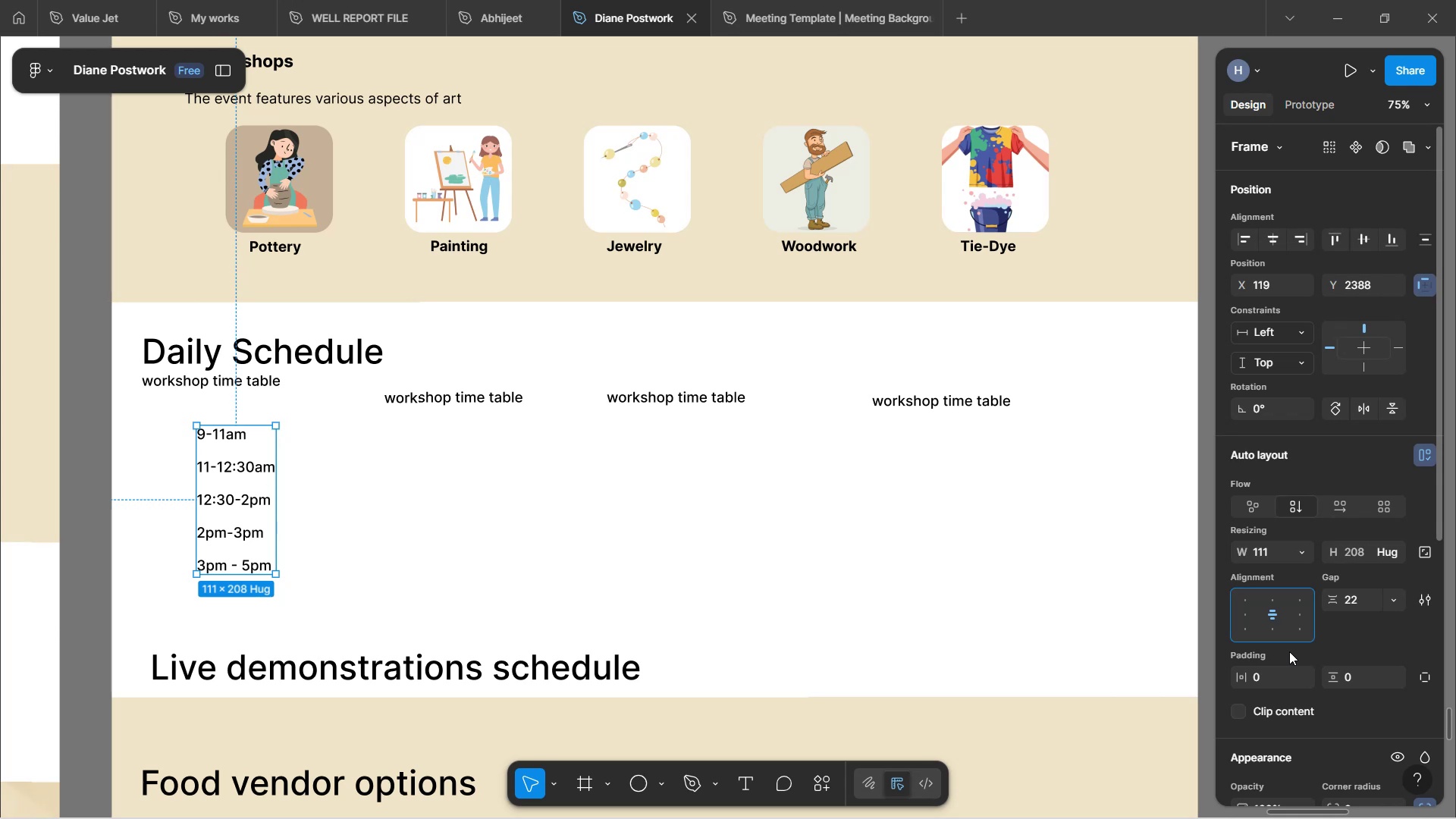 
double_click([253, 501])
 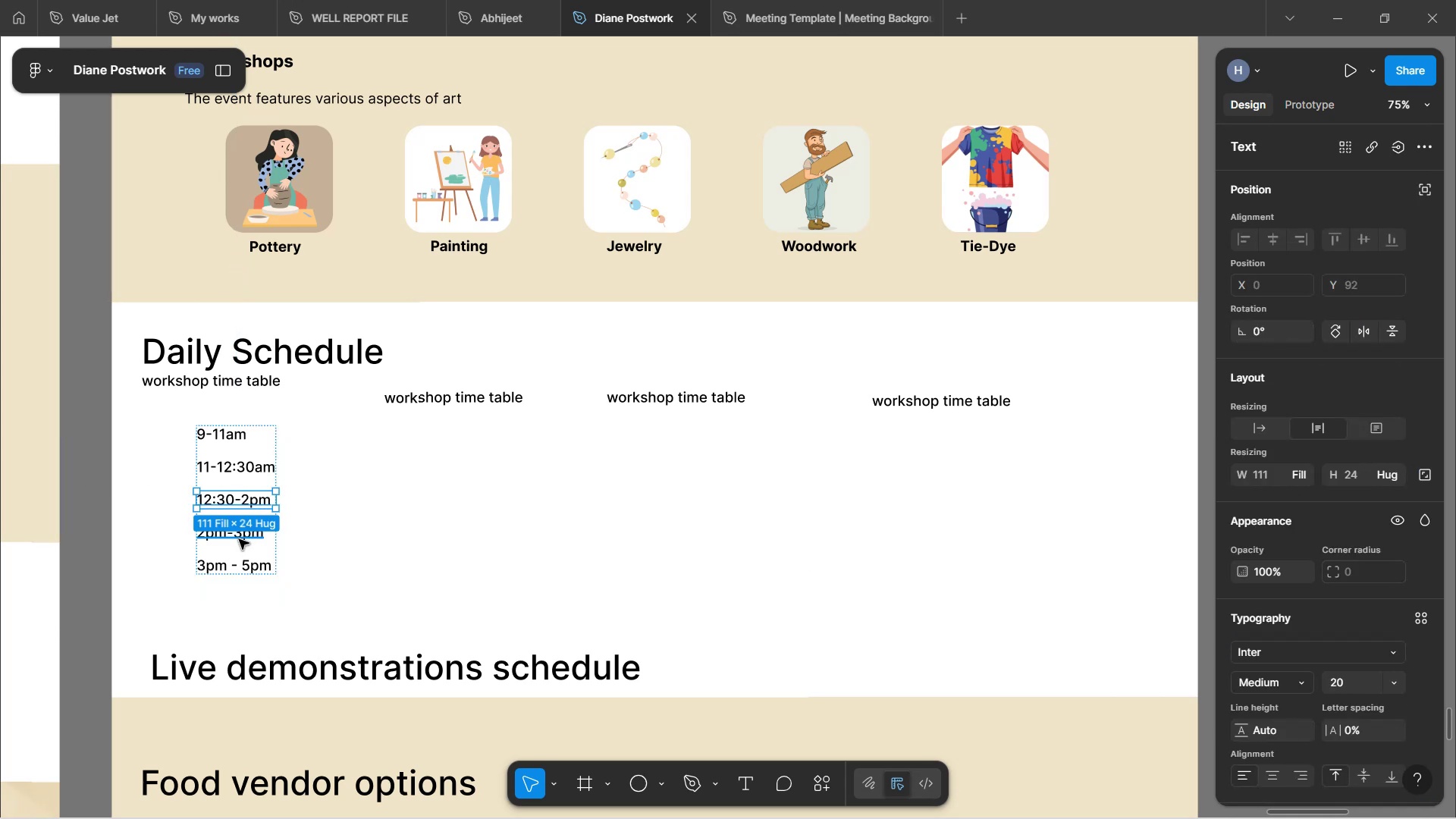 
left_click([239, 539])
 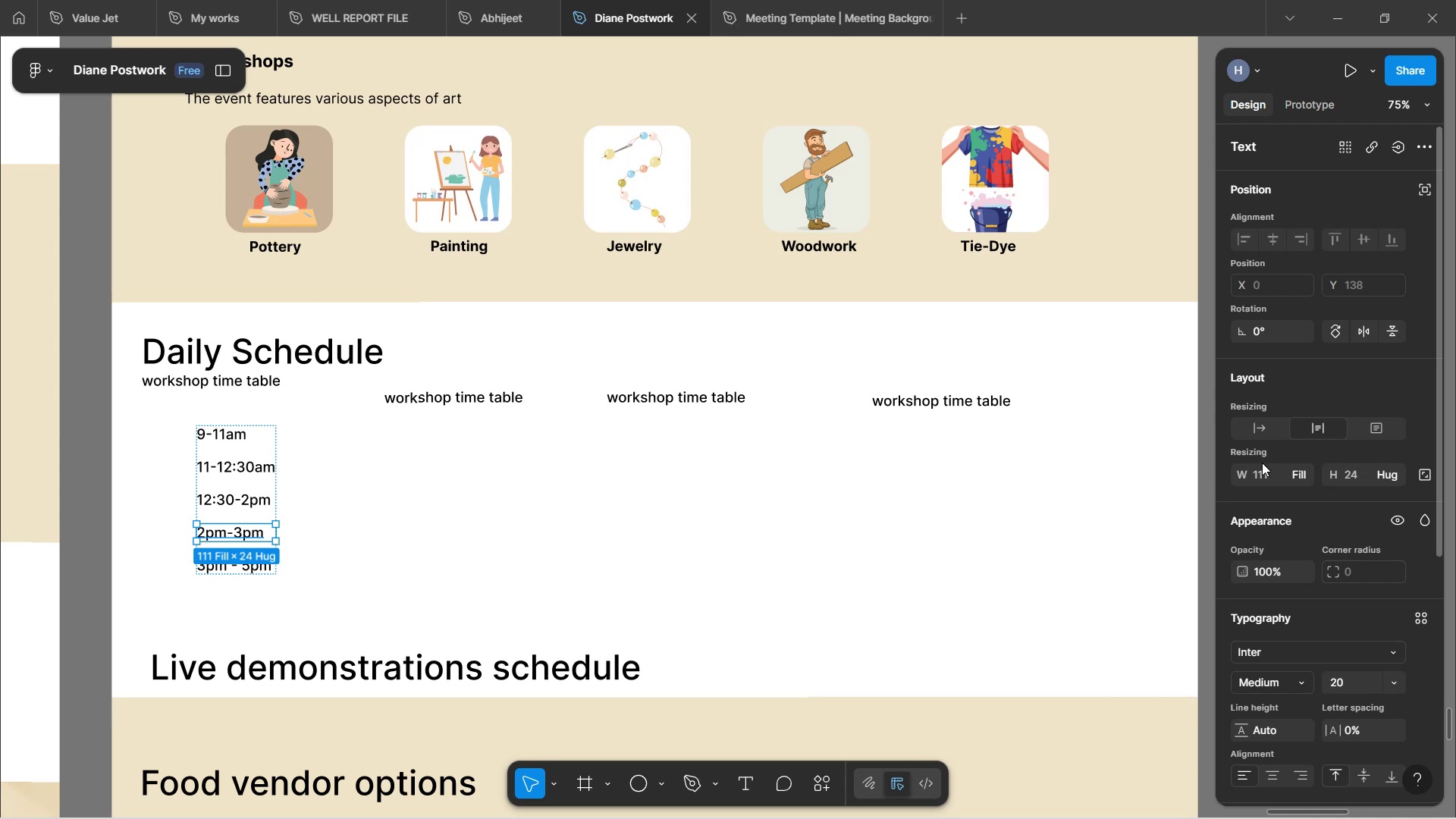 
left_click([1257, 430])
 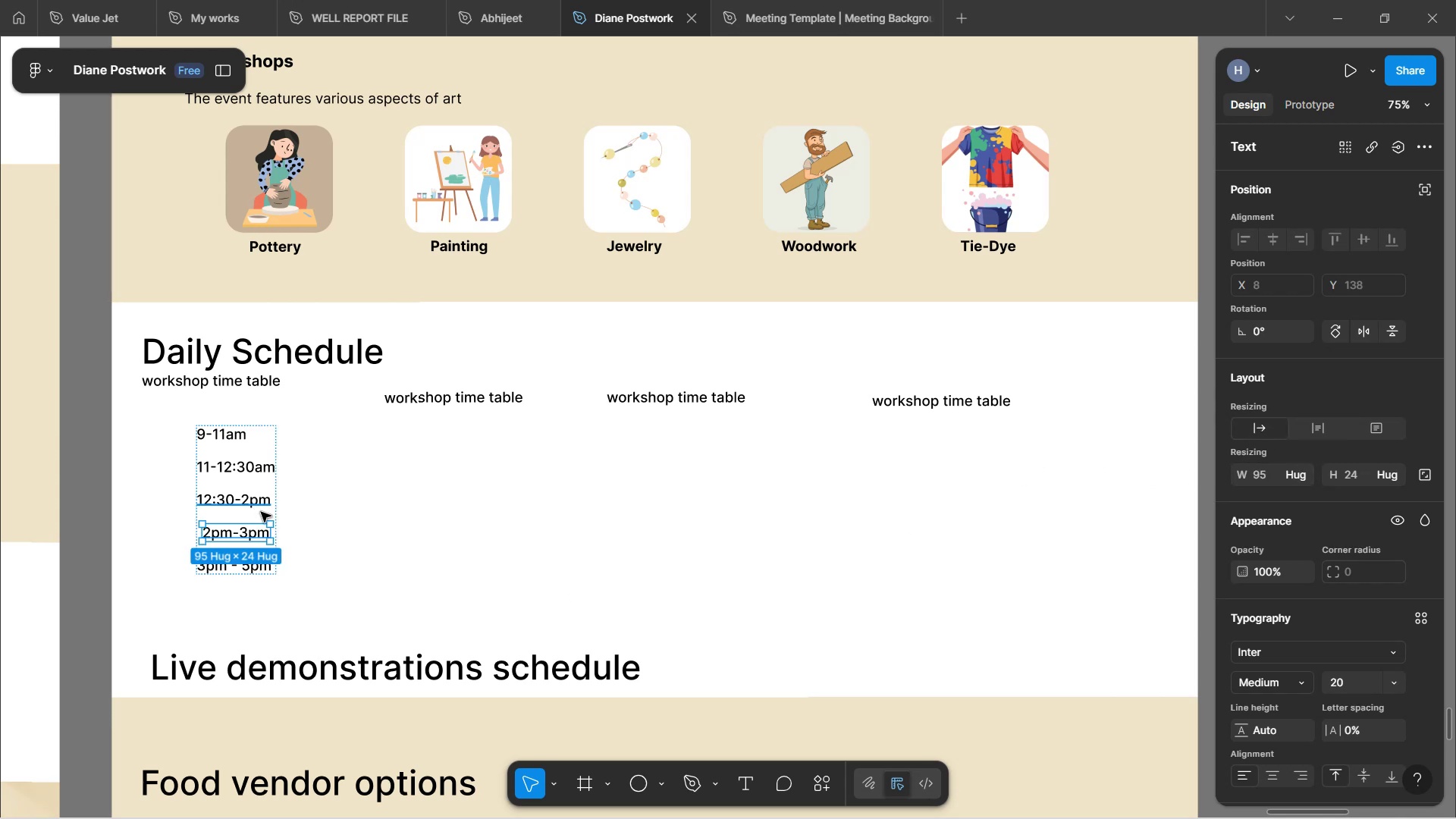 
left_click([261, 512])
 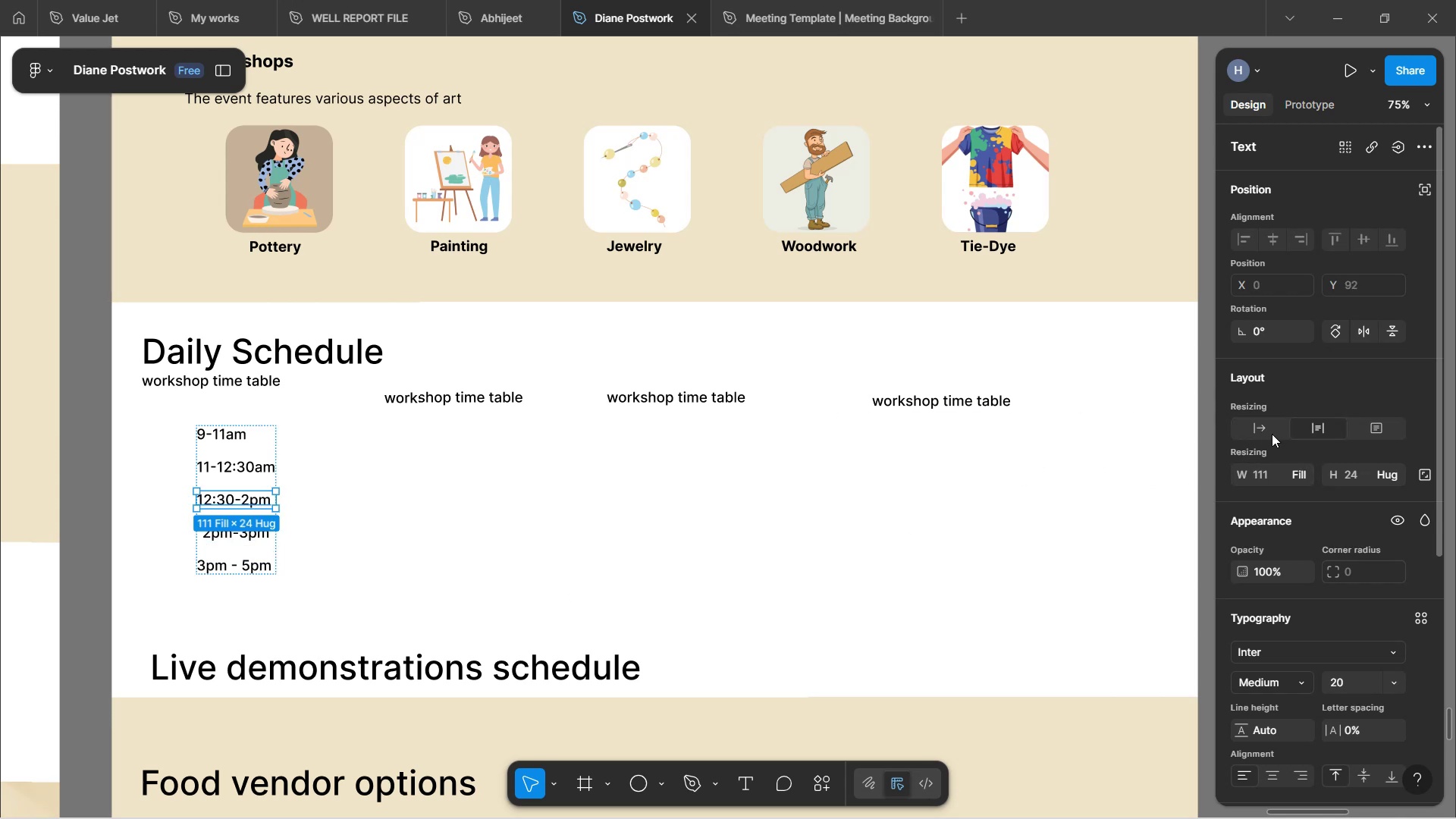 
left_click([1261, 434])
 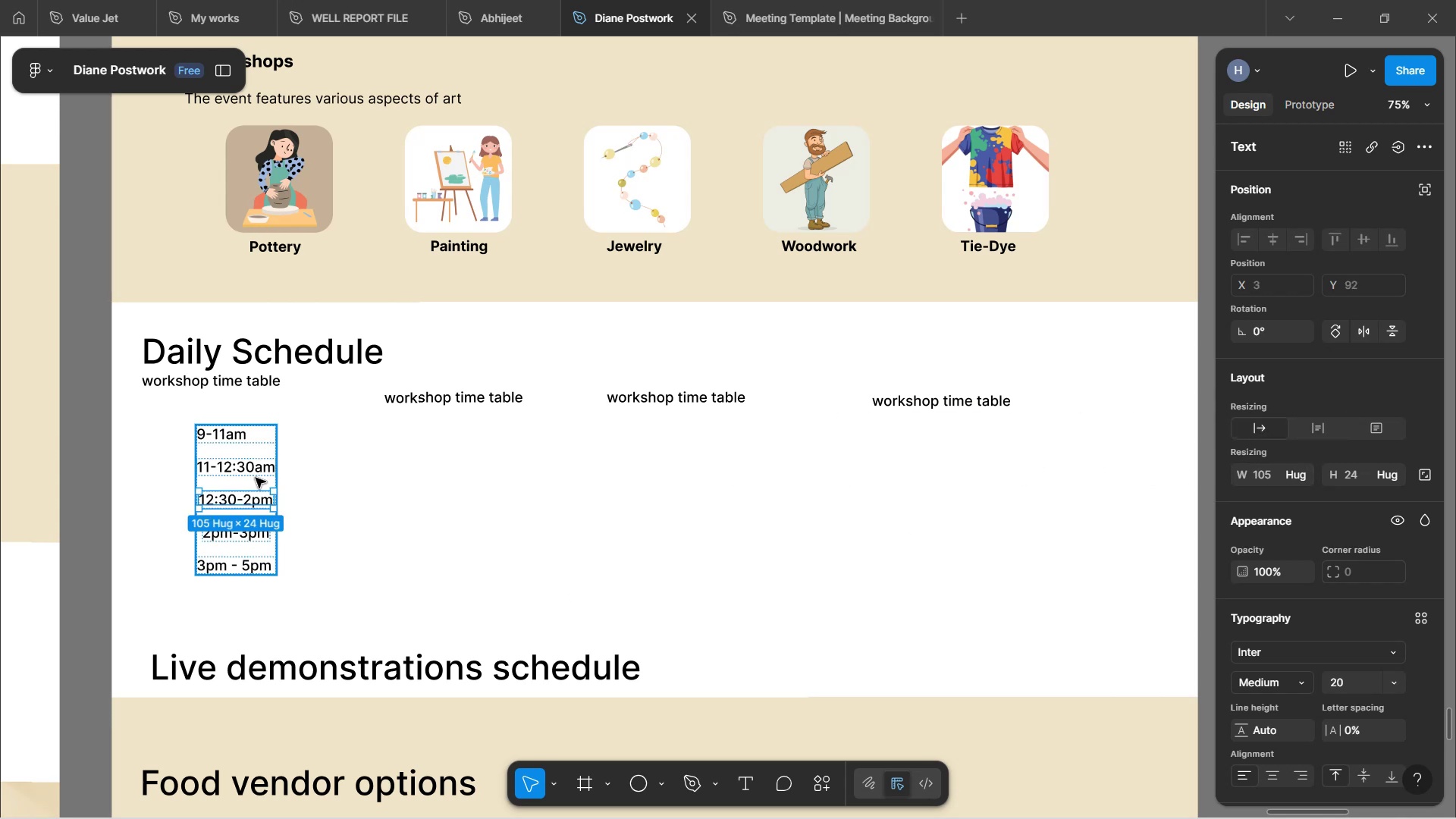 
left_click([256, 478])
 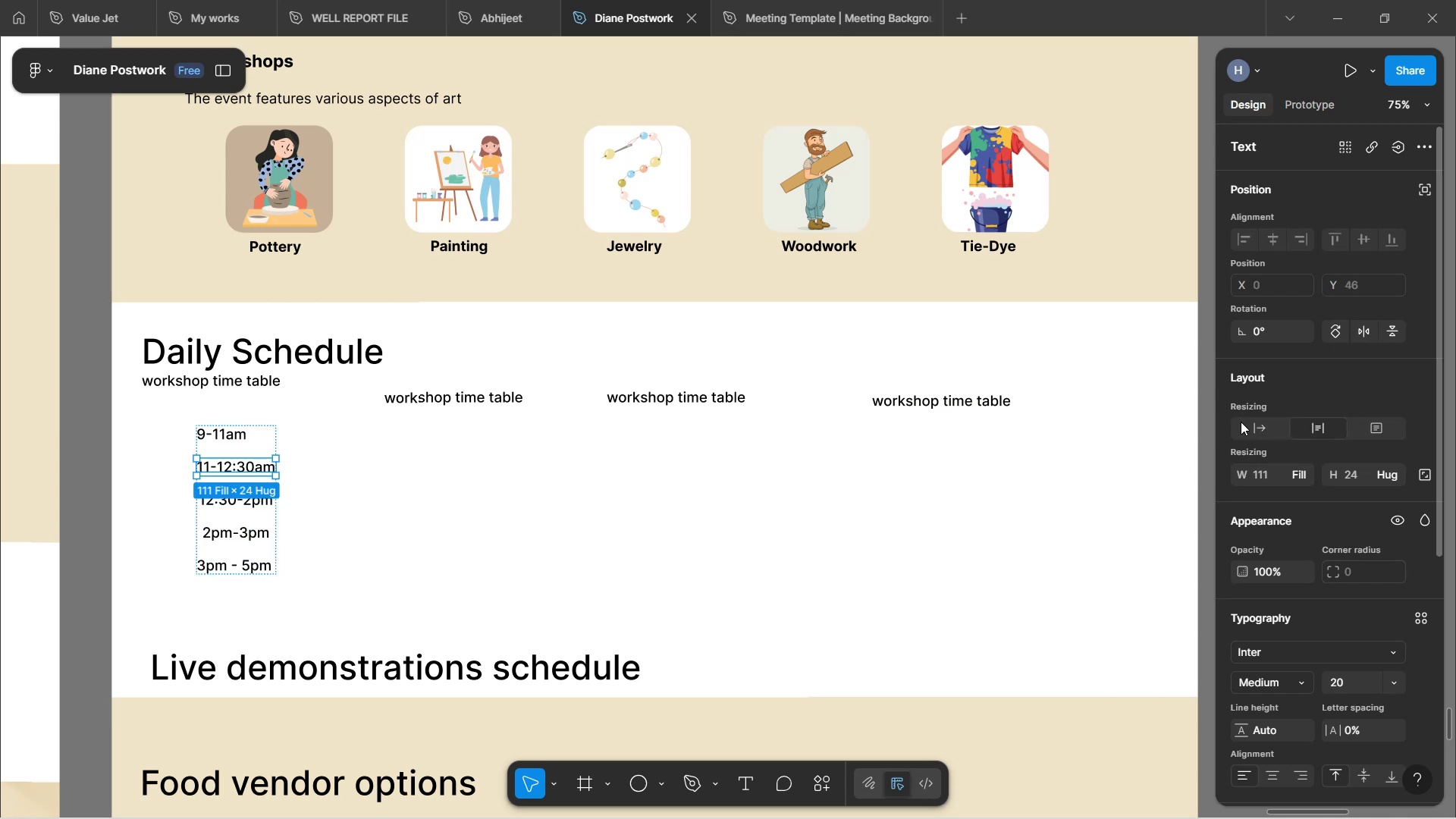 
left_click([1251, 429])
 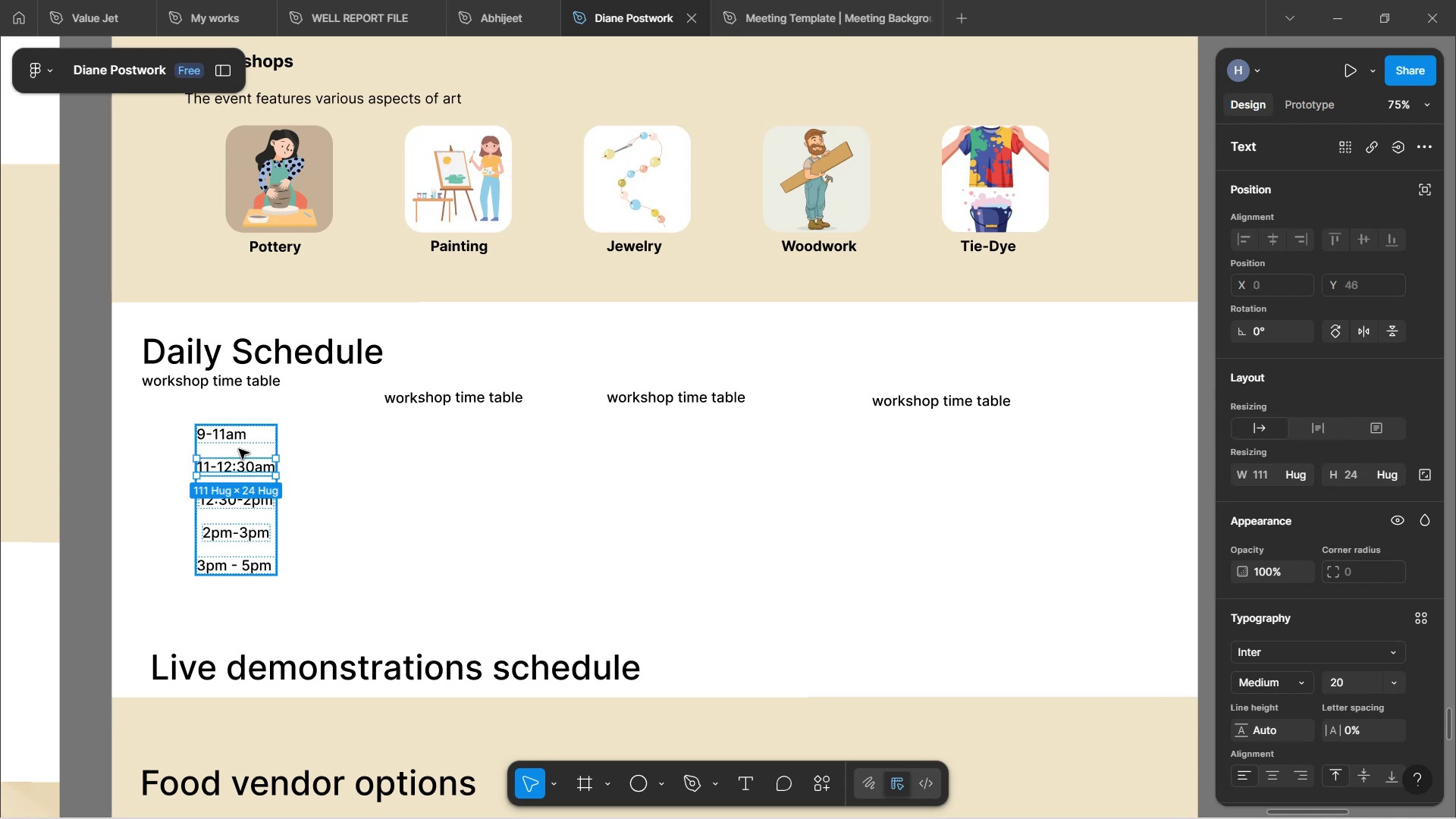 
left_click([242, 443])
 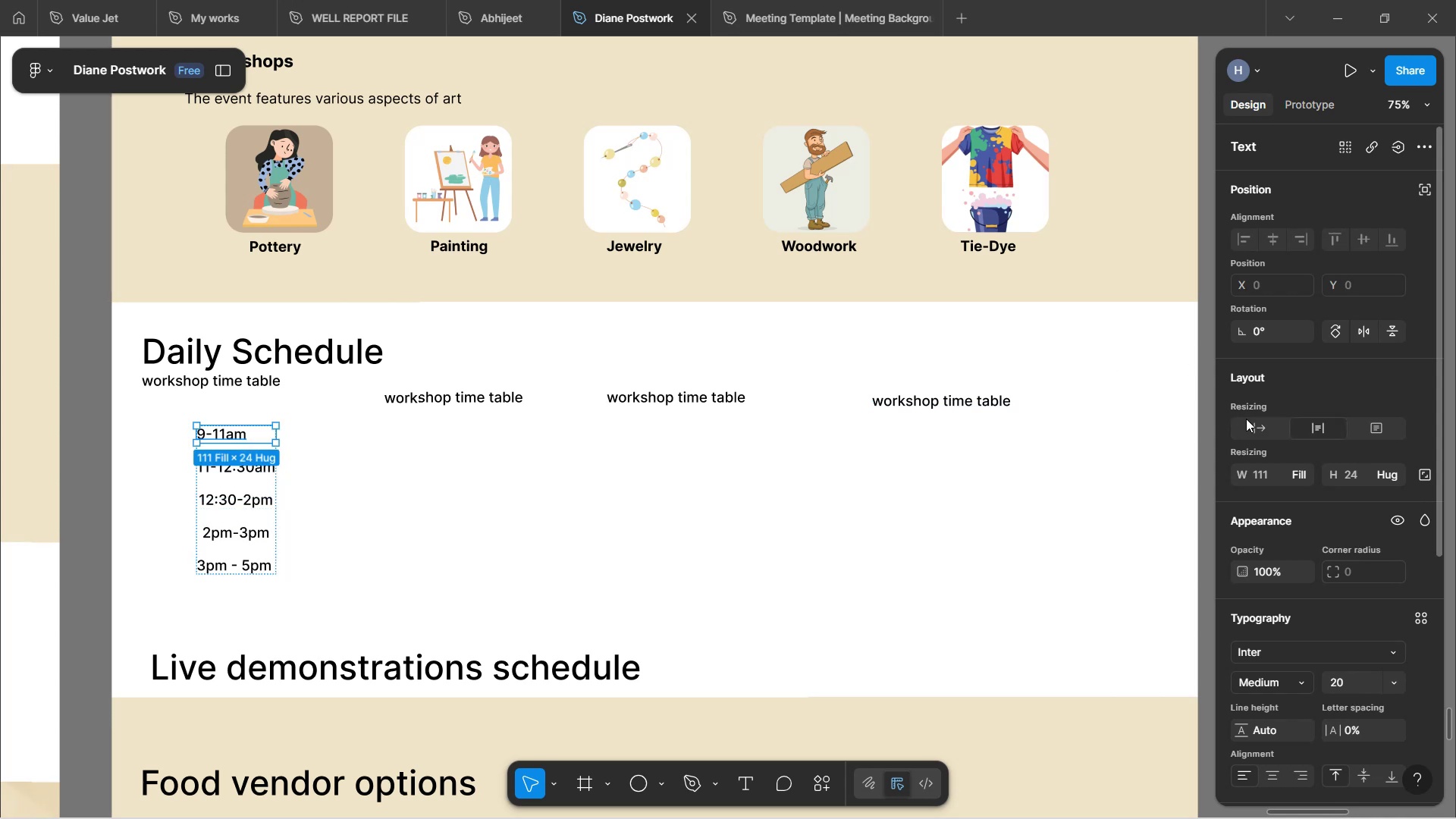 
left_click([1257, 428])
 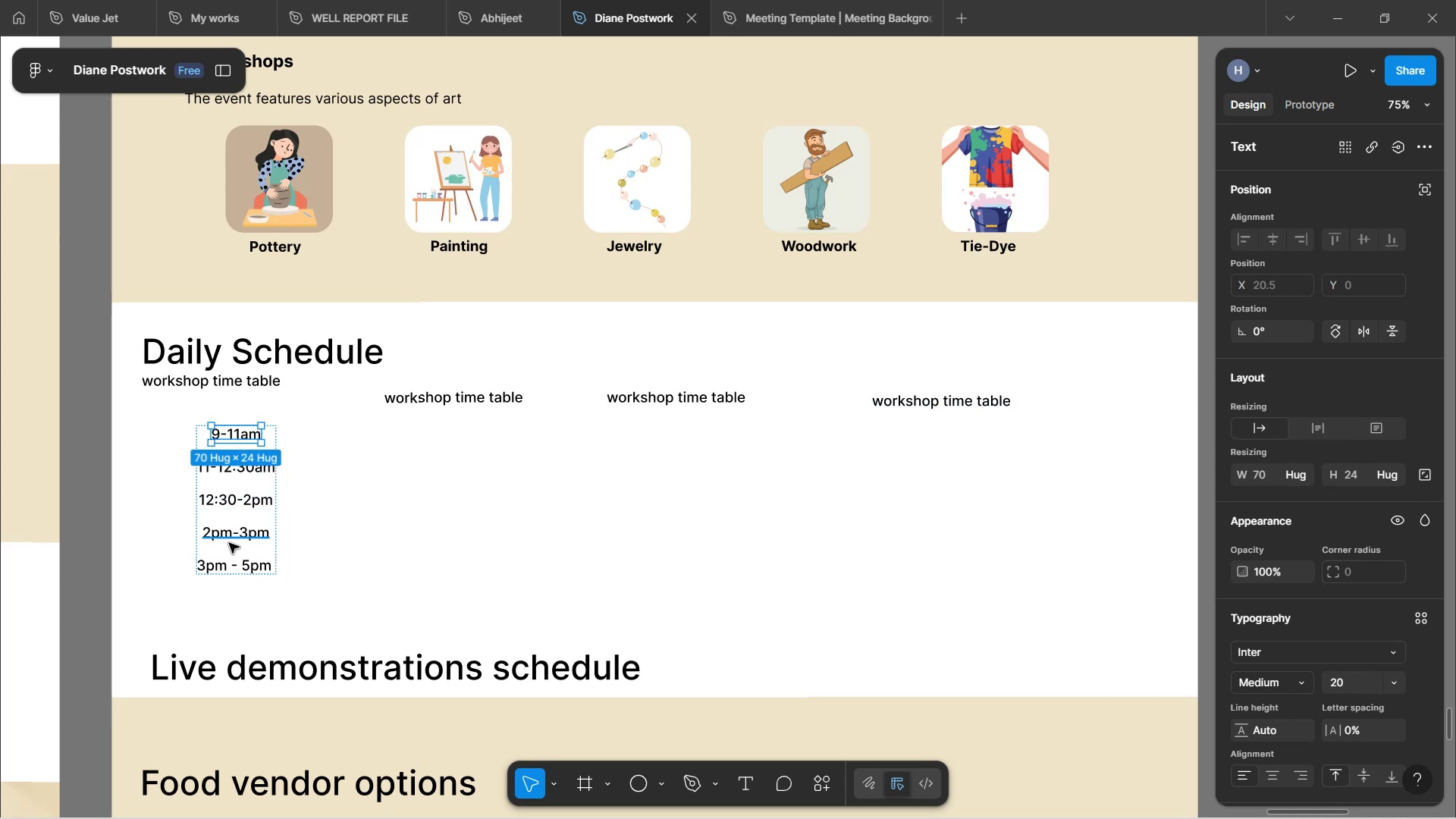 
left_click([229, 543])
 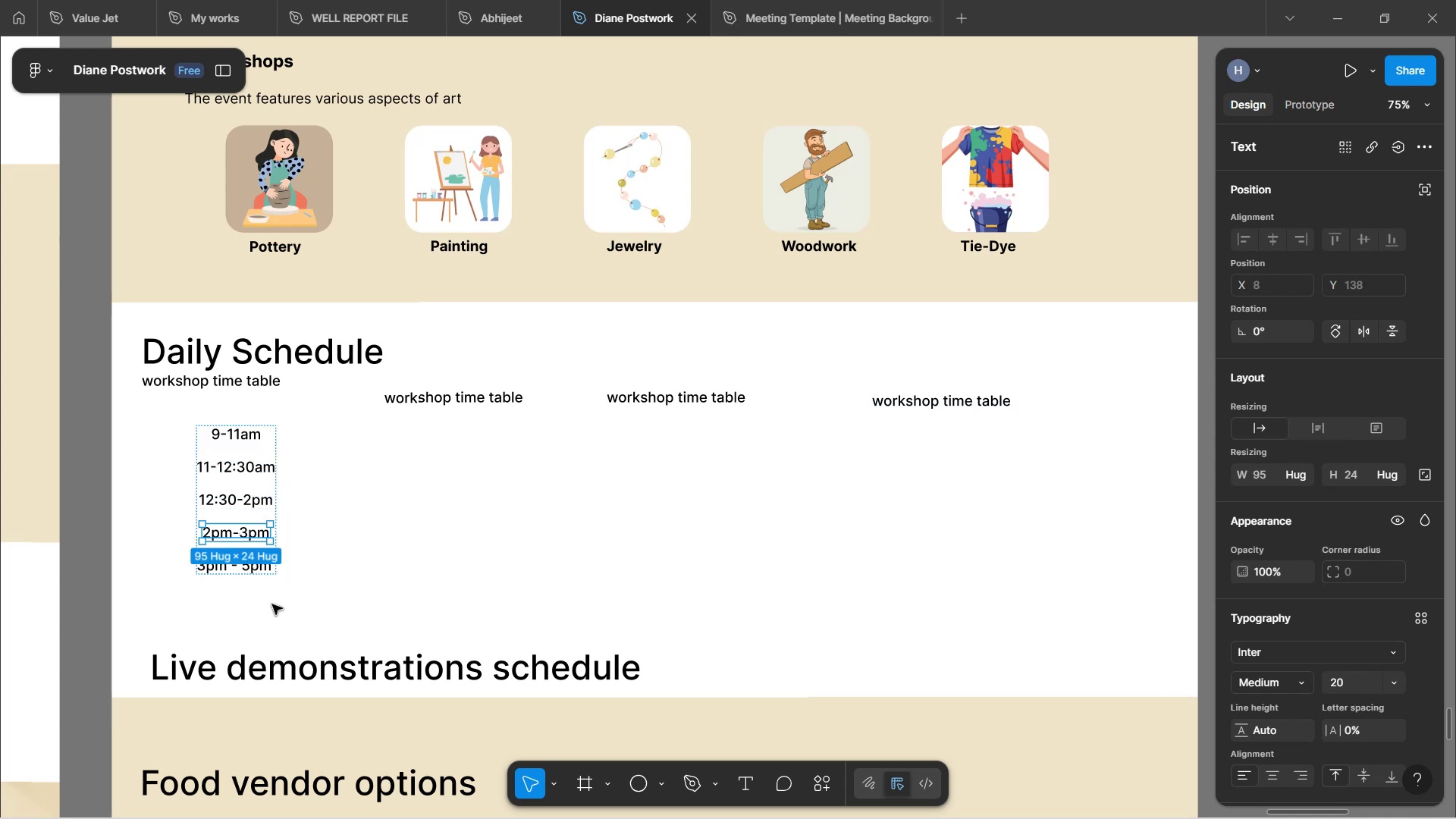 
left_click([238, 574])
 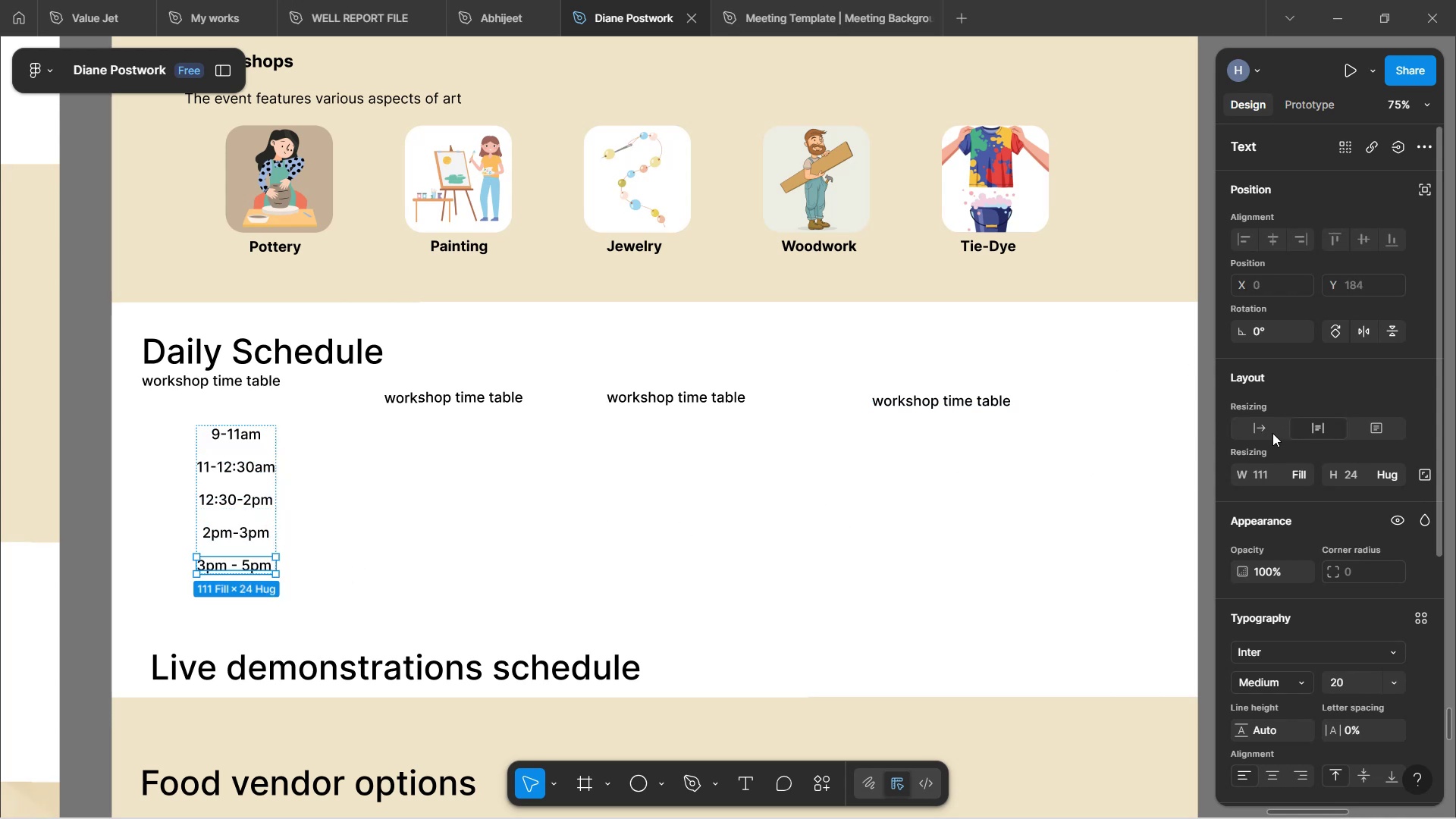 
left_click([1257, 431])
 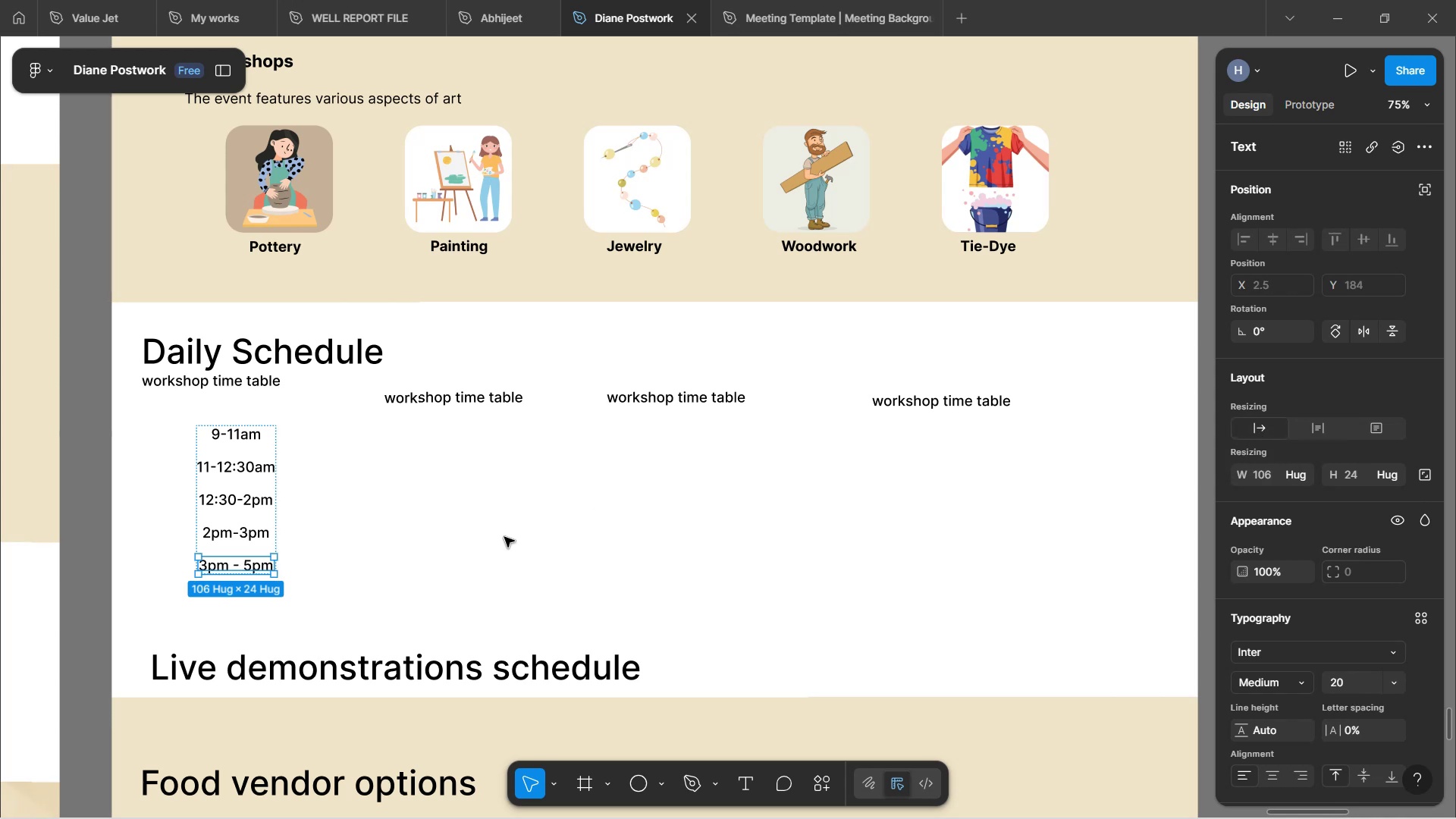 
left_click([504, 537])
 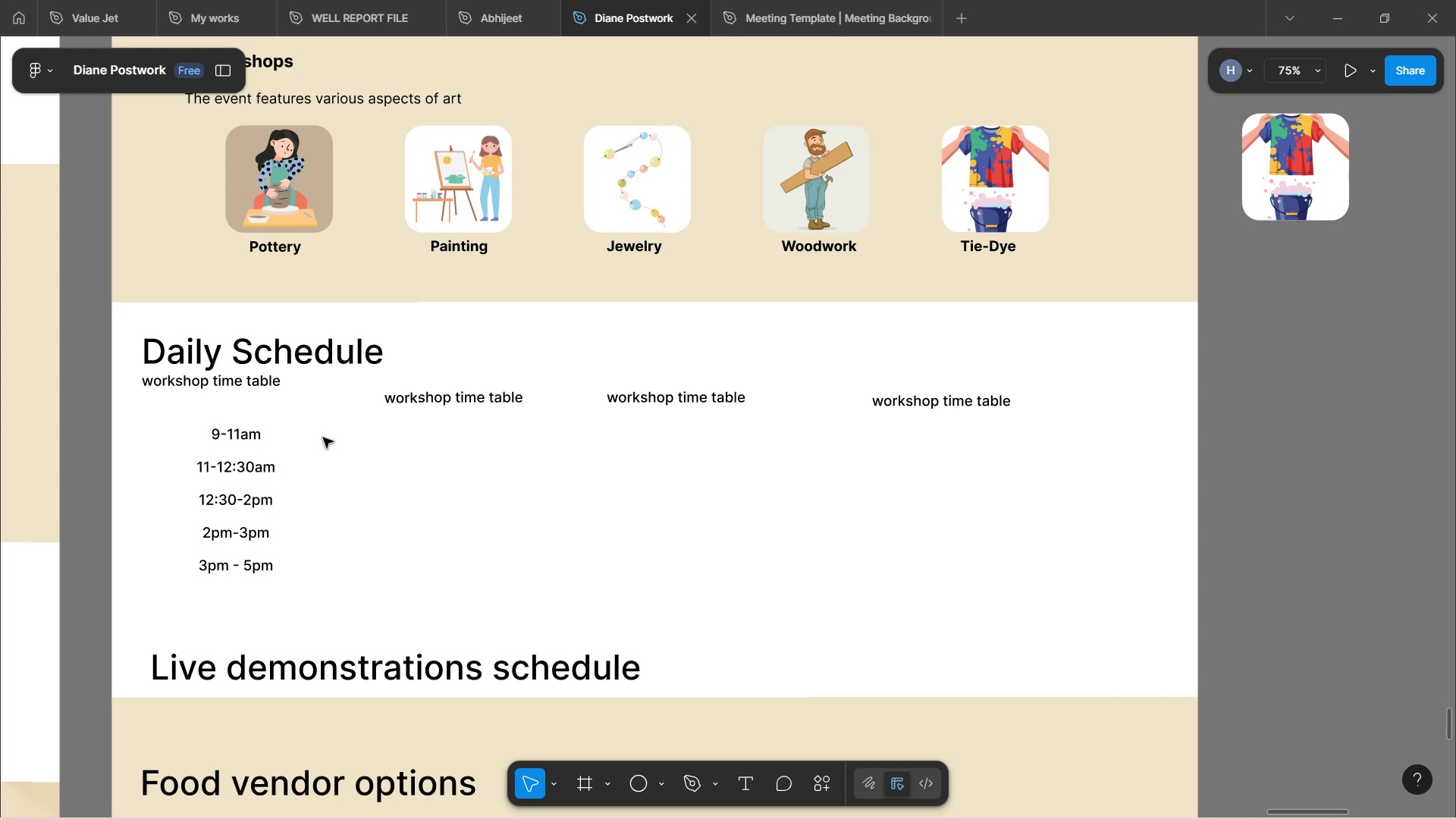 
wait(14.17)
 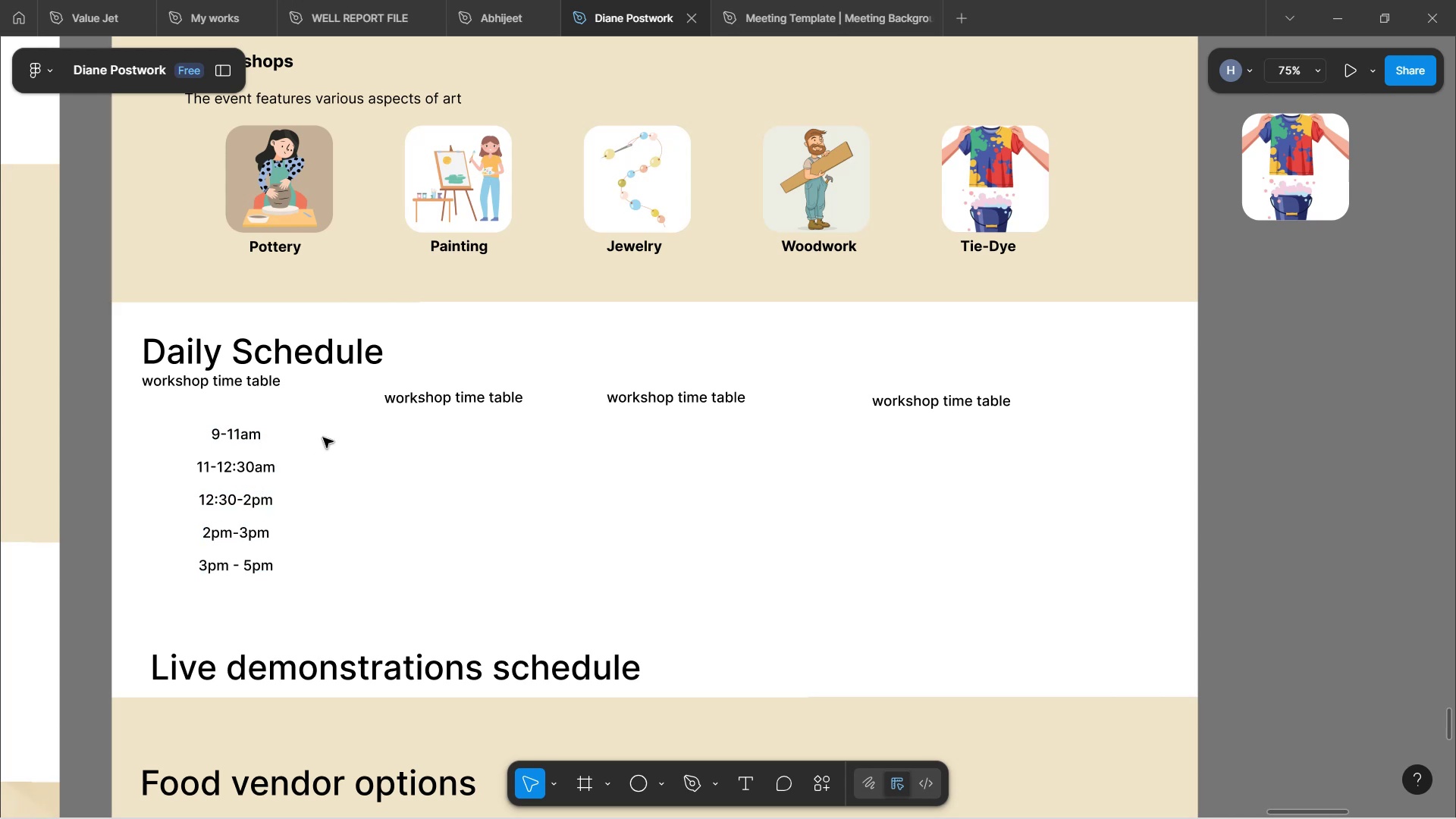 
left_click([263, 488])
 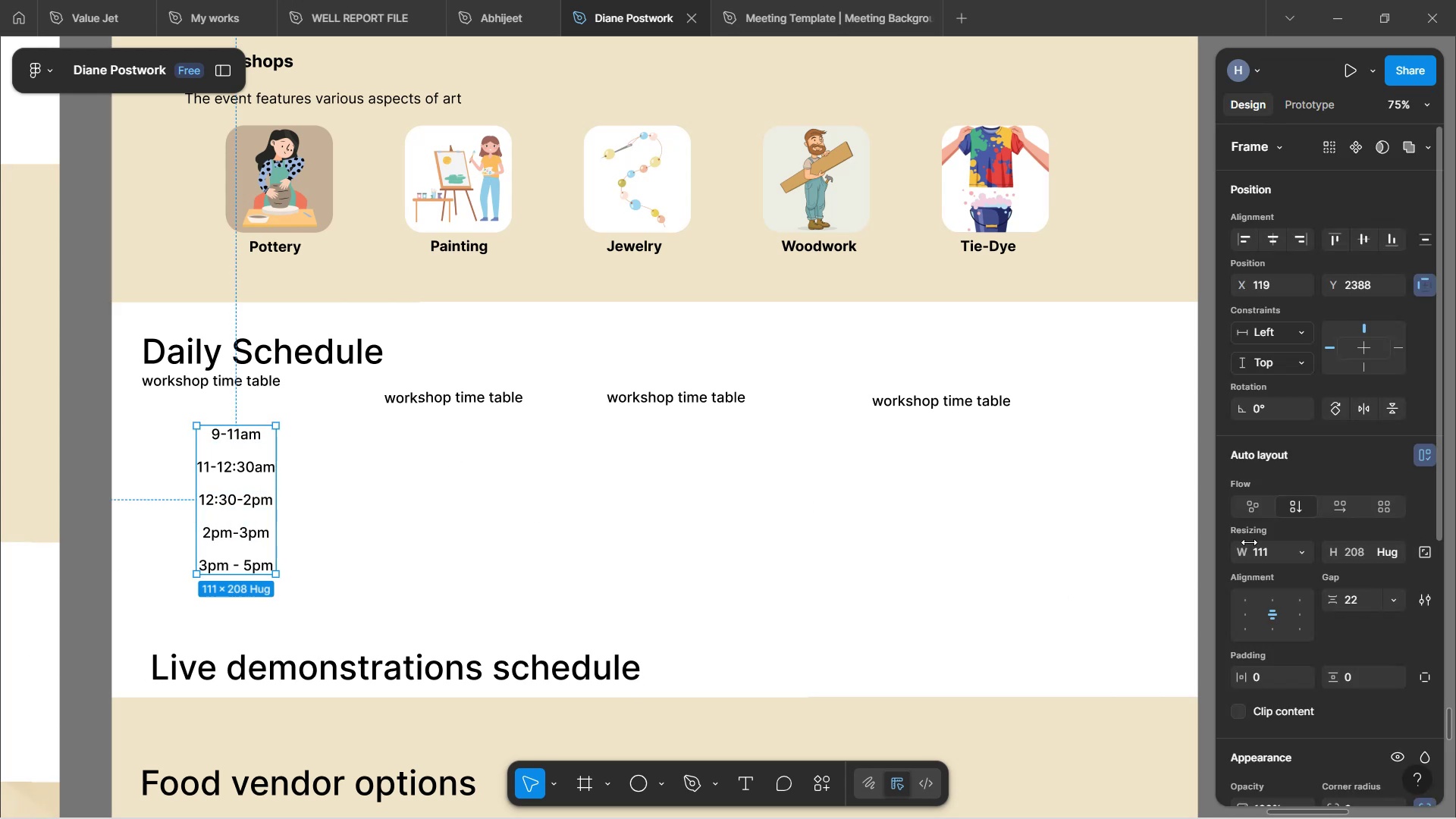 
wait(5.71)
 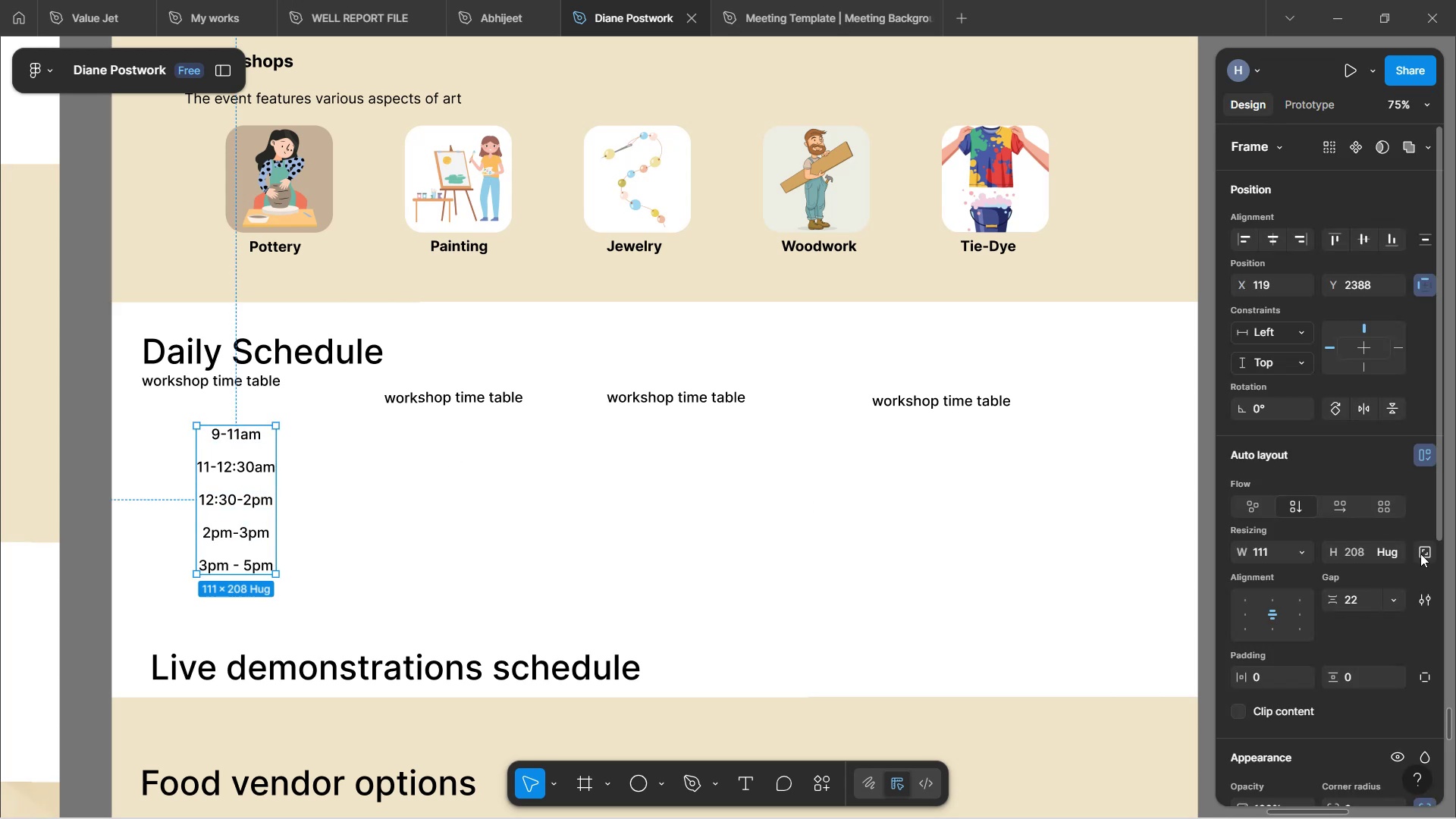 
left_click_drag(start_coordinate=[1332, 595], to_coordinate=[777, 416])
 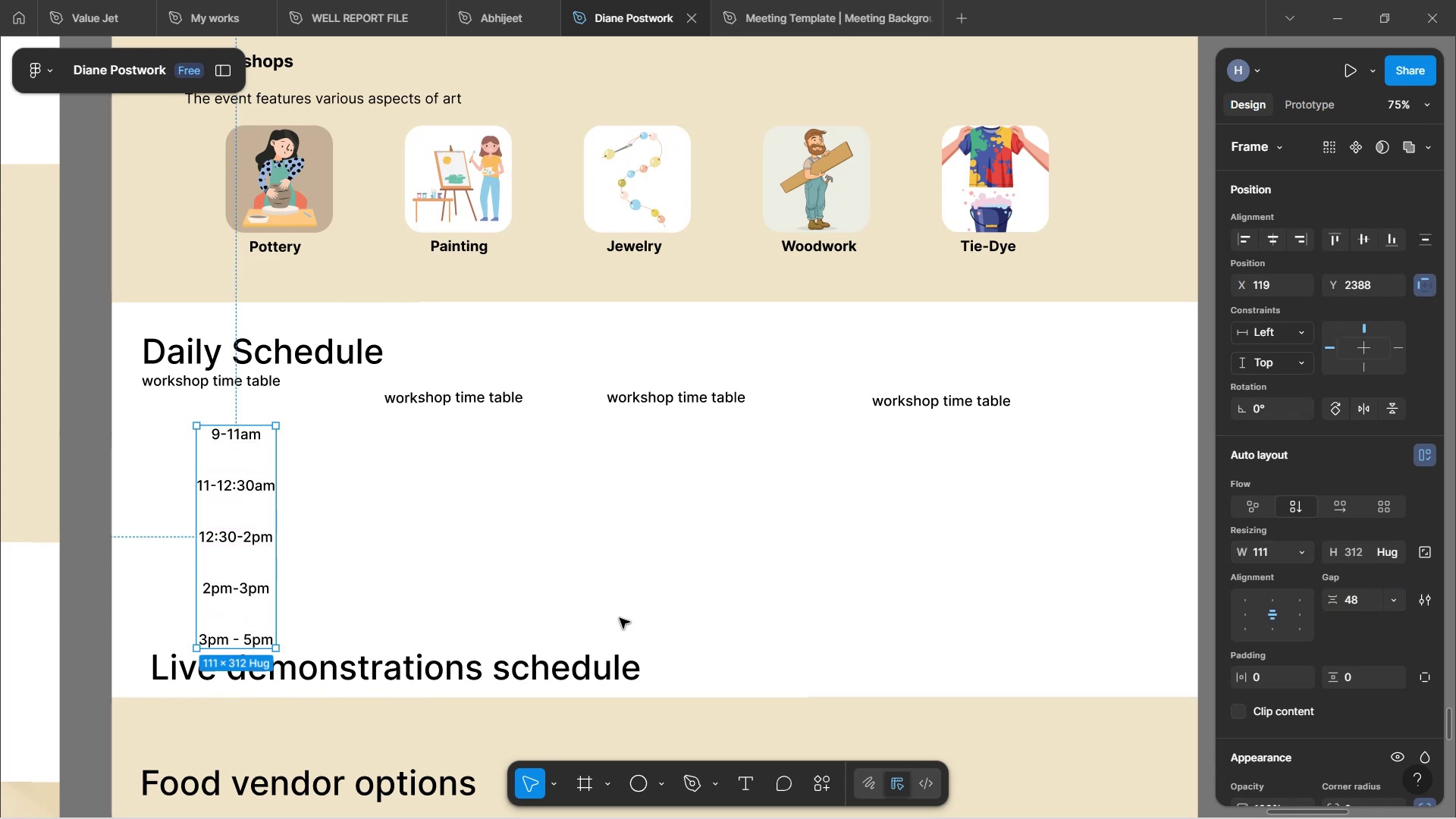 
scroll: coordinate [614, 618], scroll_direction: down, amount: 3.0
 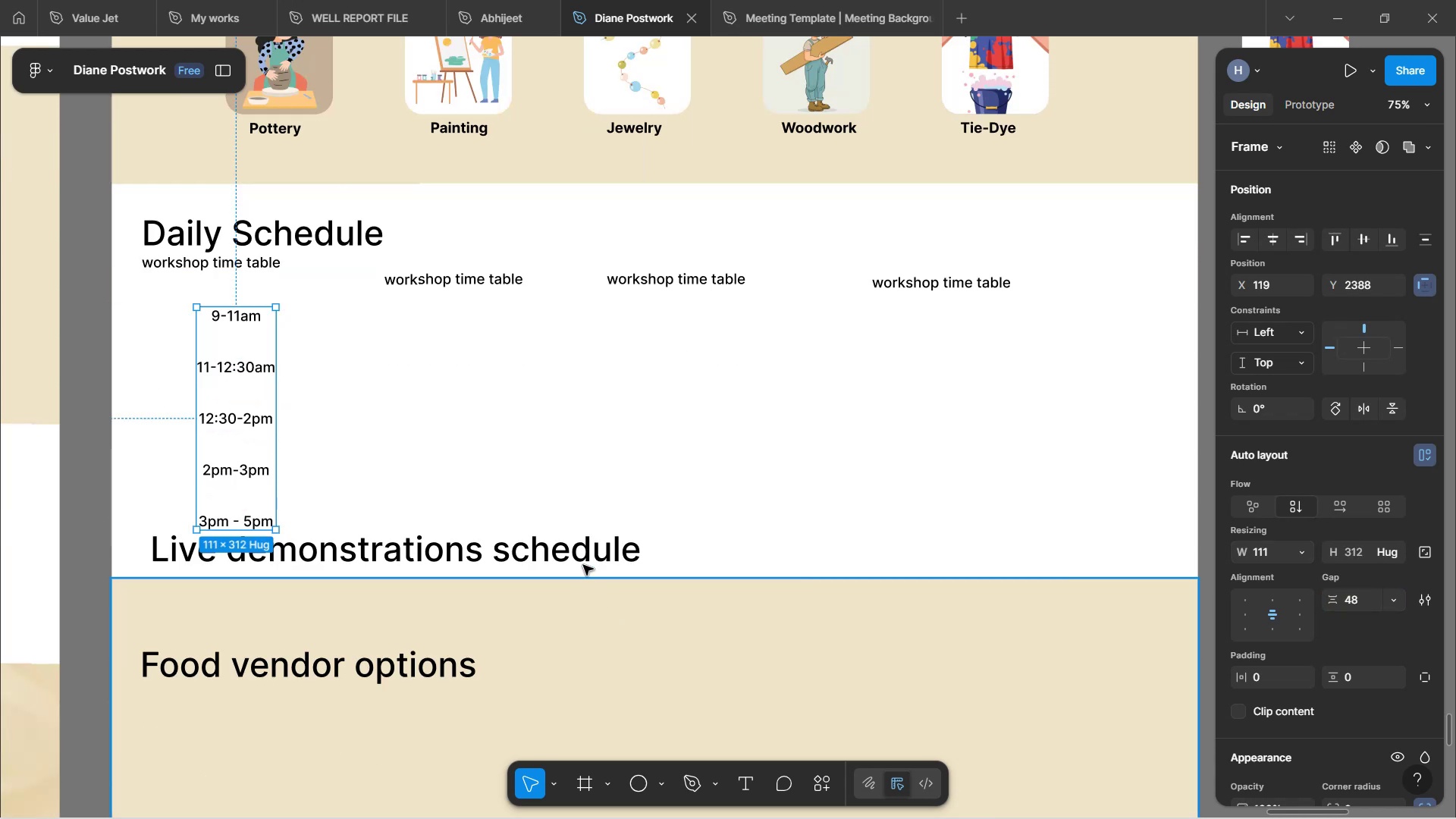 
left_click([580, 558])
 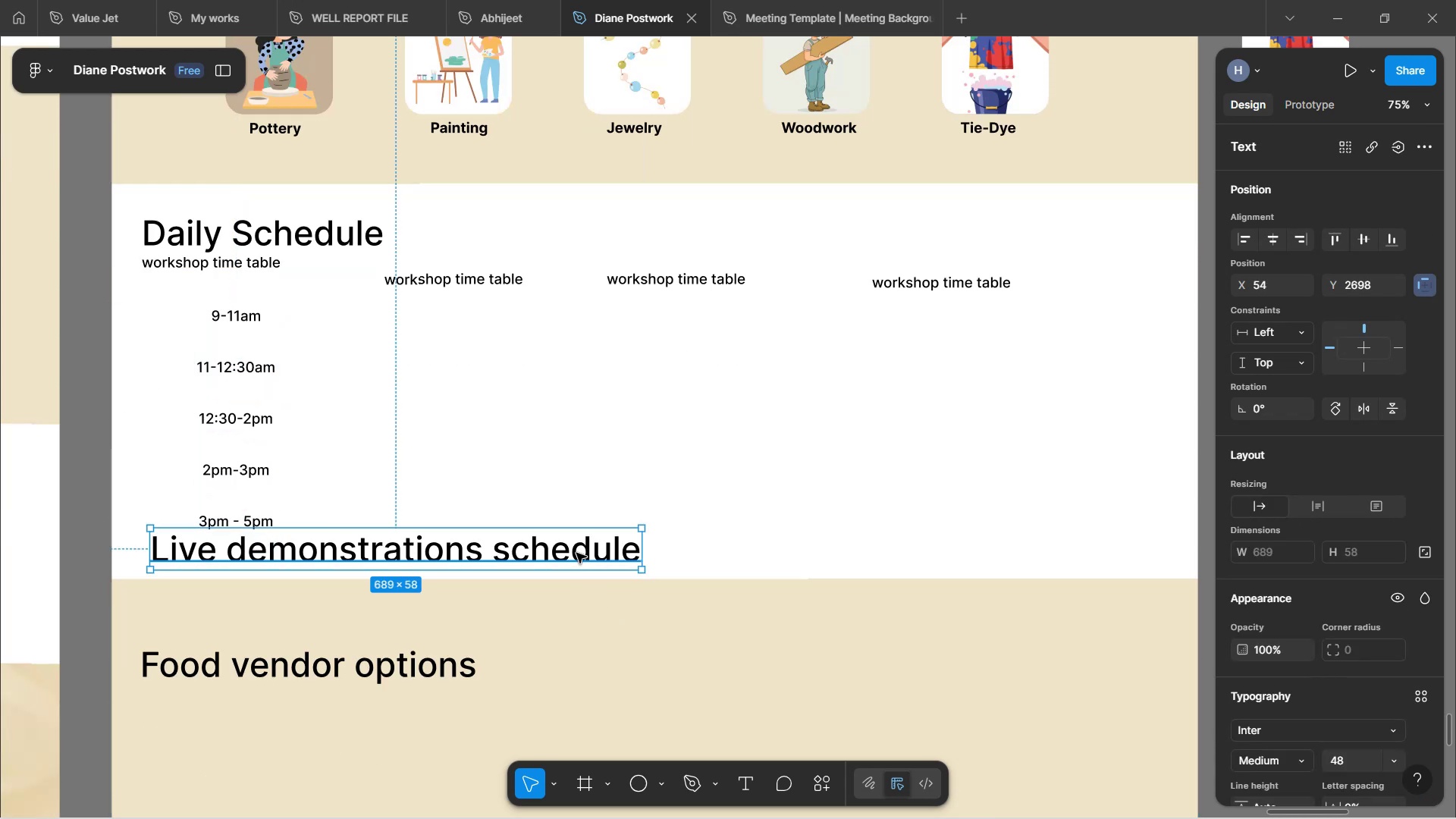 
left_click_drag(start_coordinate=[576, 553], to_coordinate=[566, 561])
 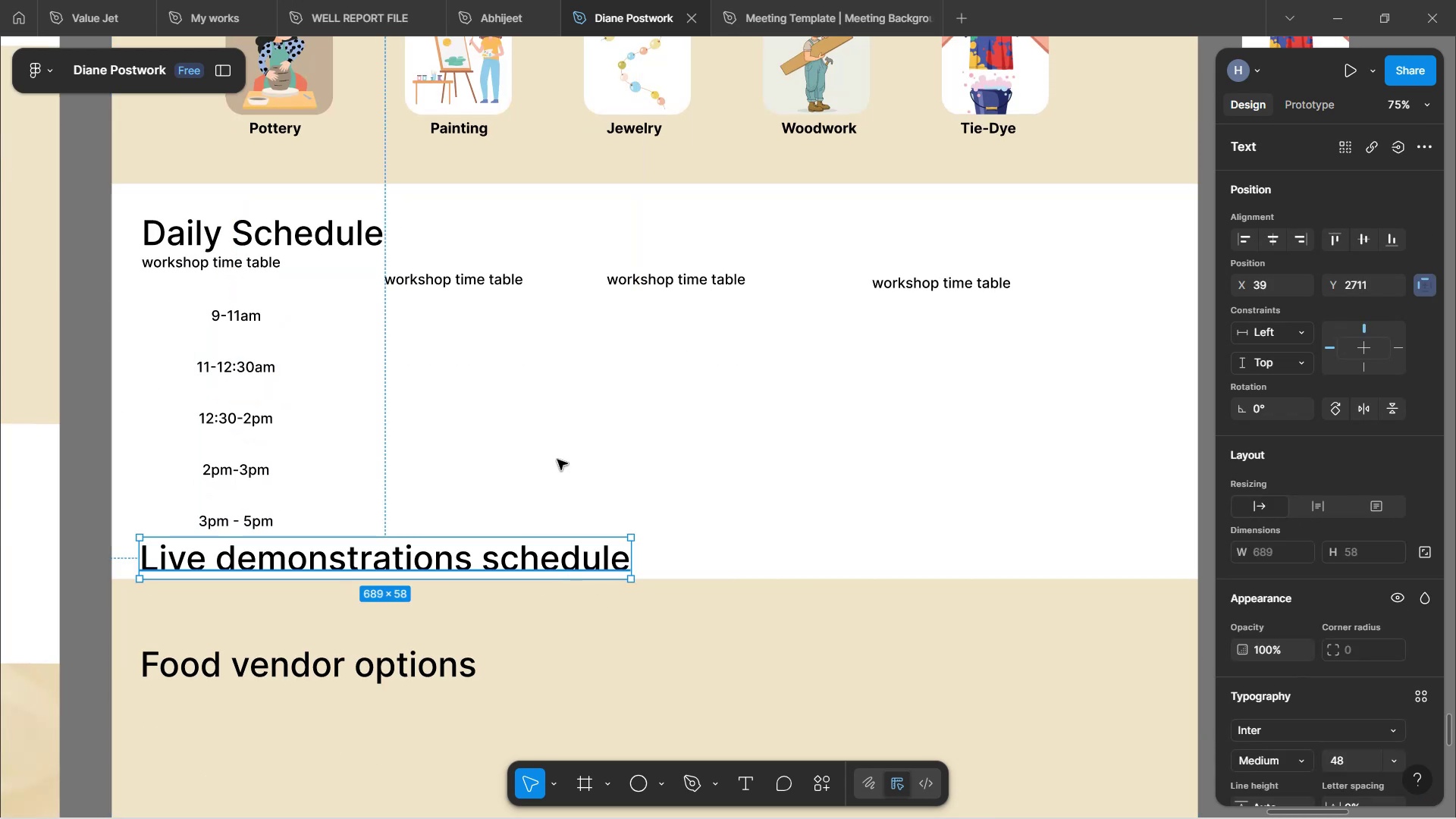 
left_click([543, 401])
 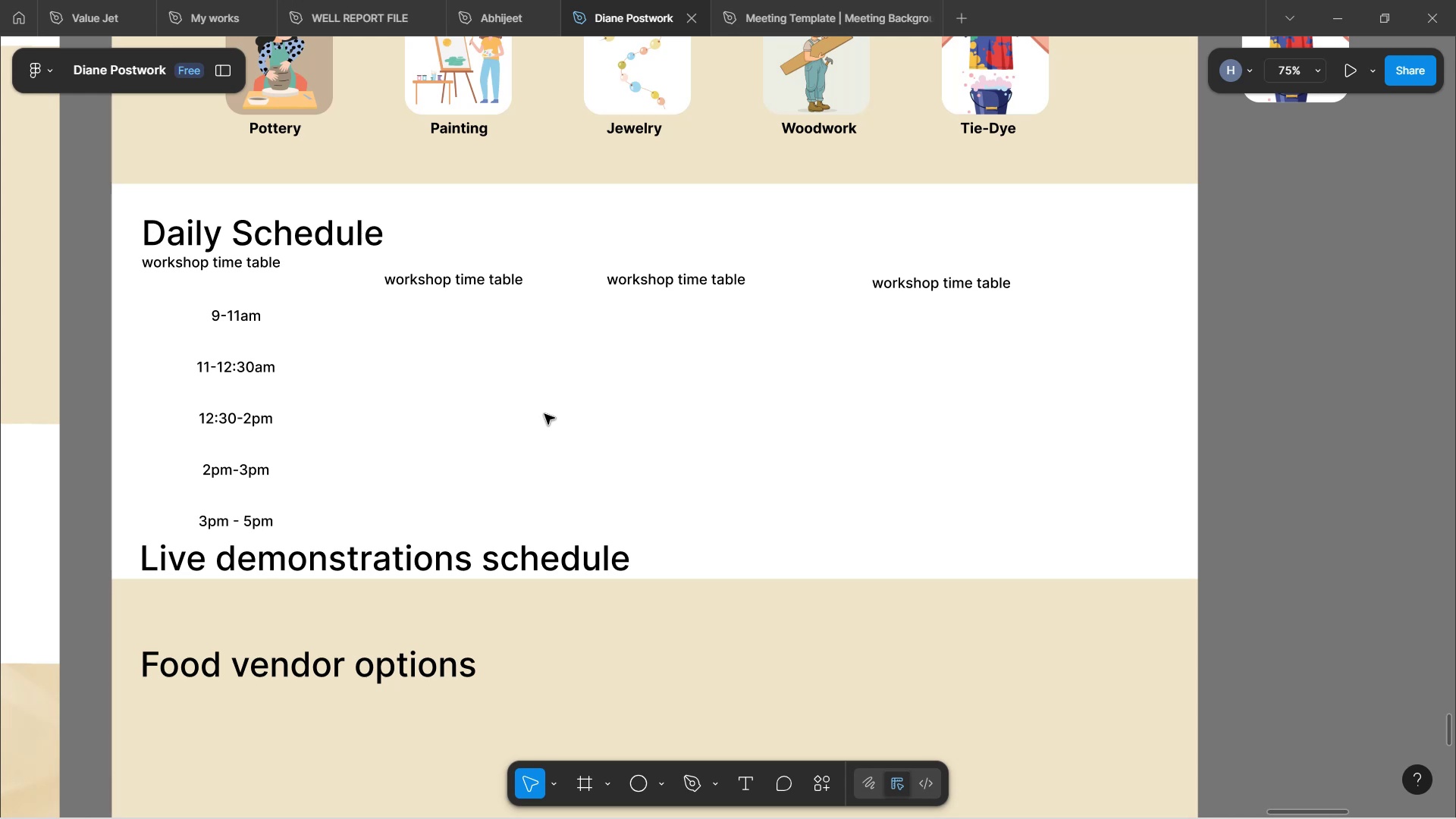 
wait(36.02)
 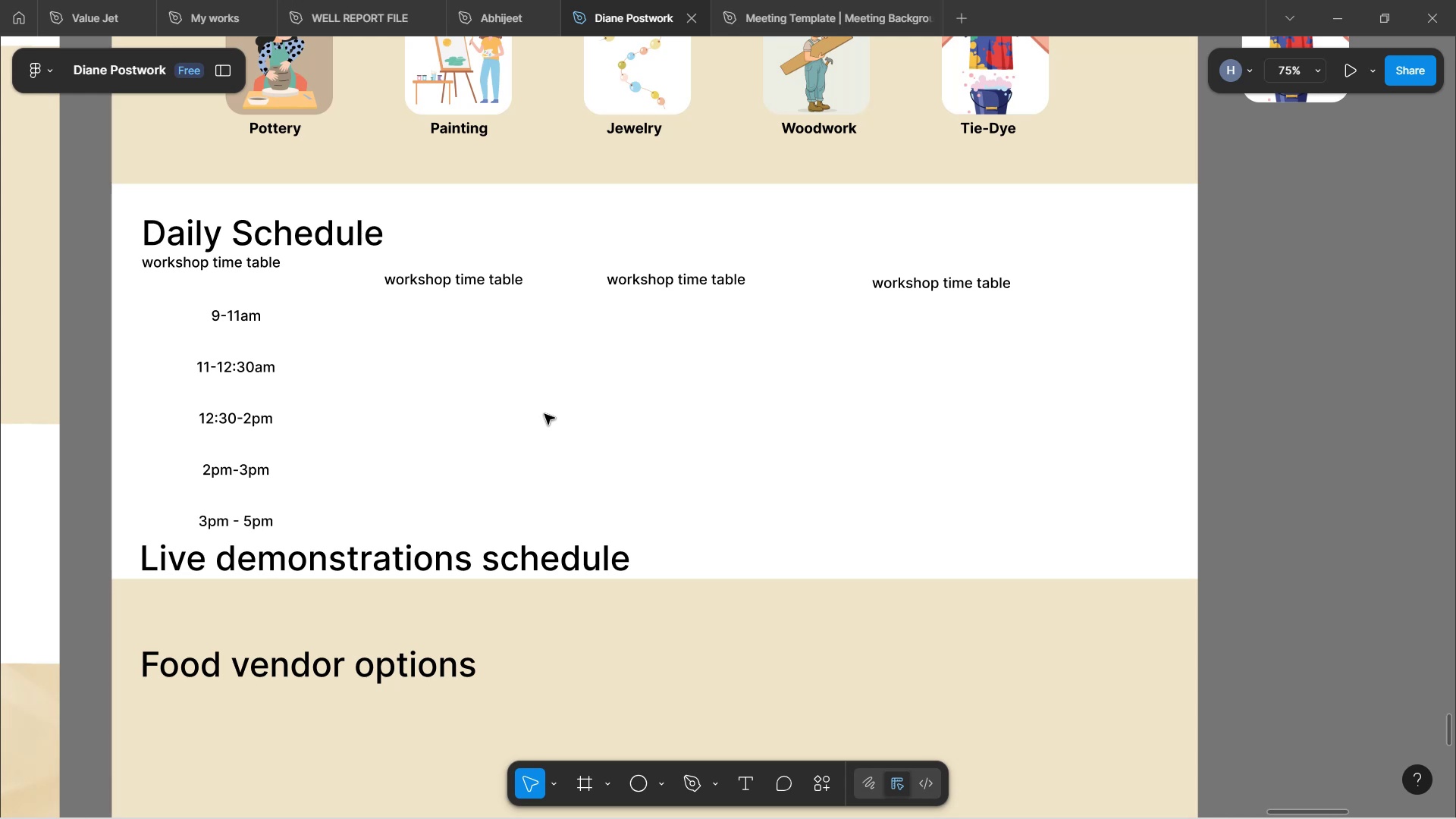 
left_click([271, 268])
 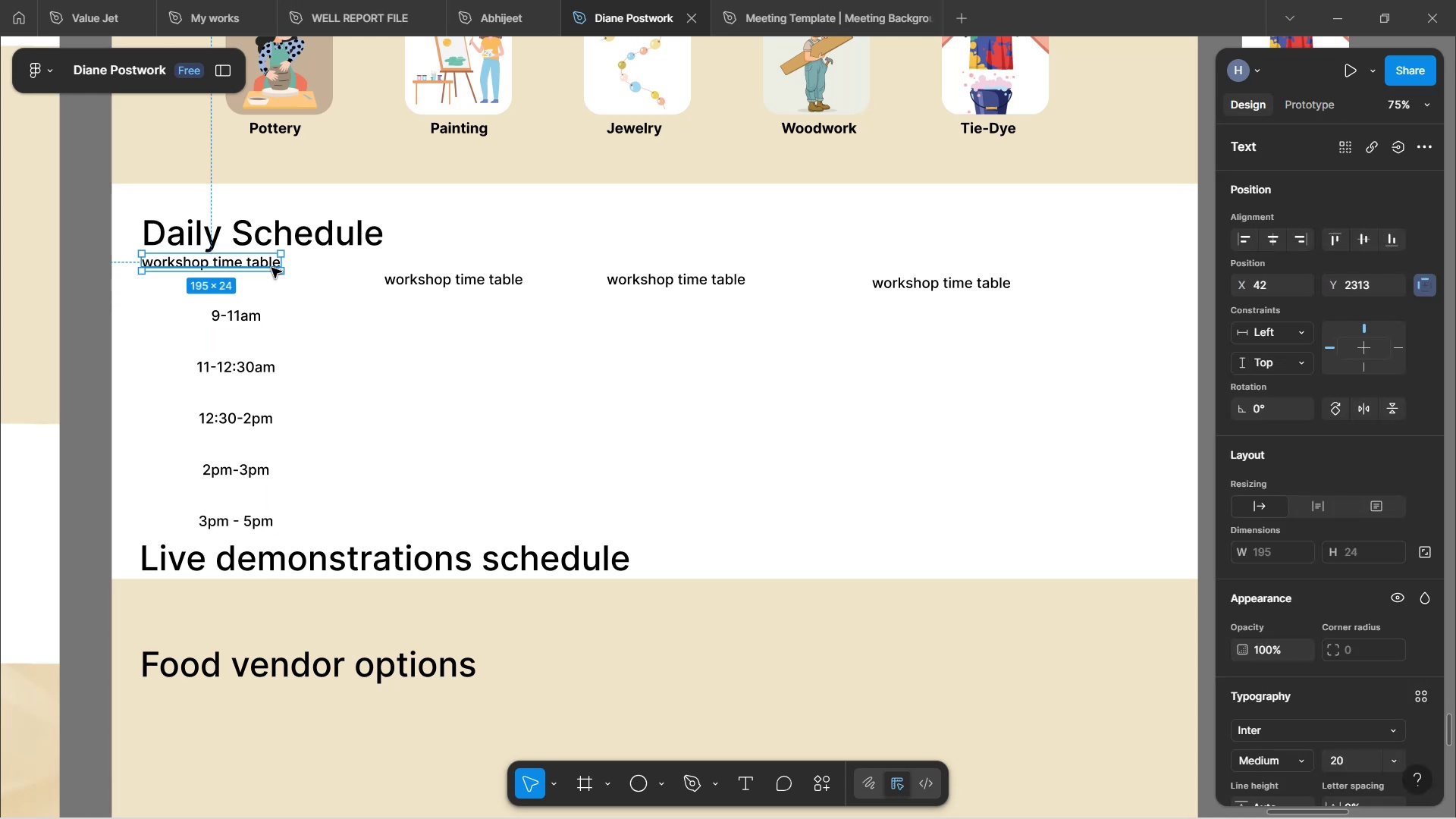 
hold_key(key=AltLeft, duration=1.37)
left_click_drag(start_coordinate=[271, 268], to_coordinate=[492, 372])
 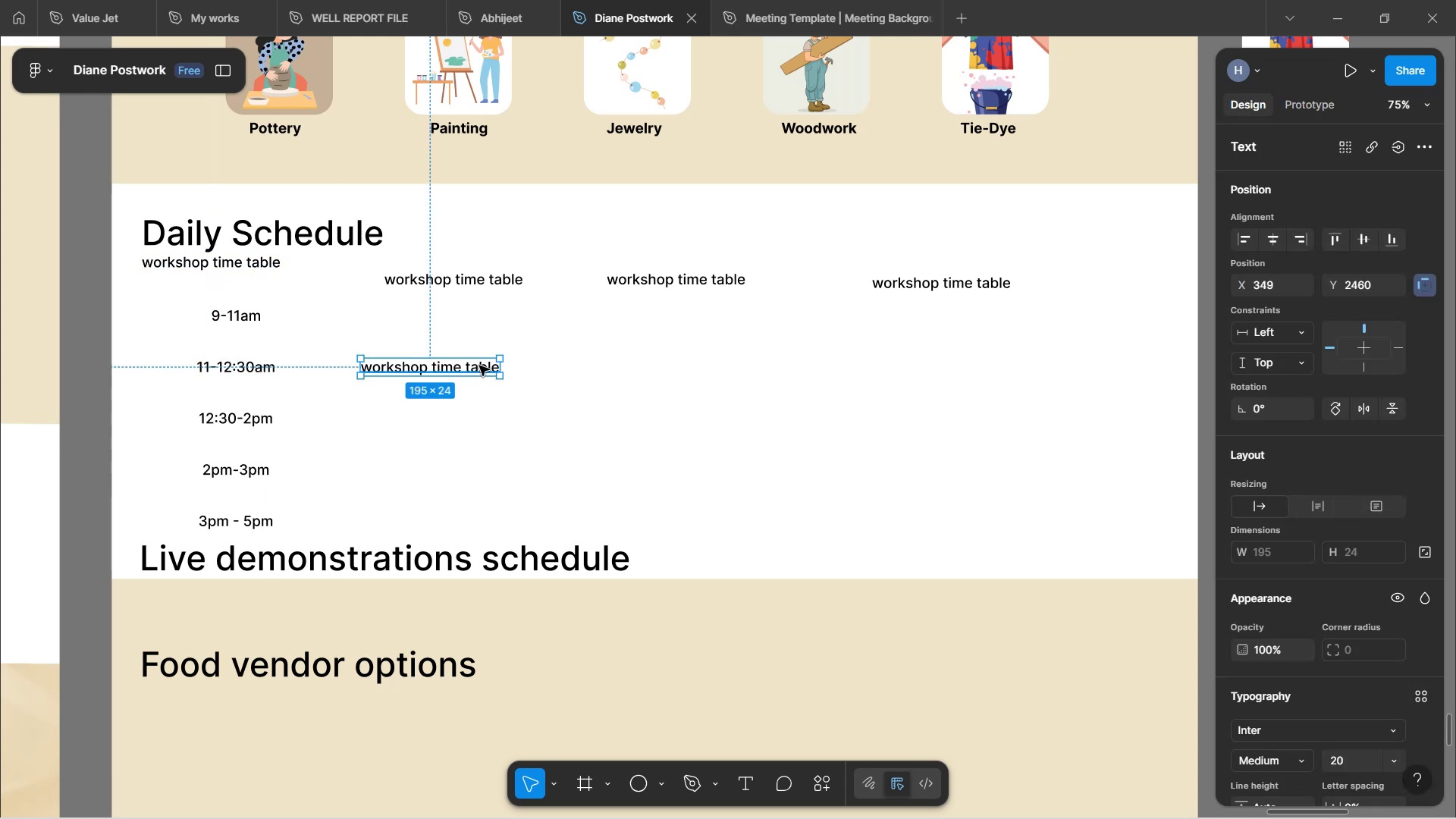 
double_click([479, 366])
 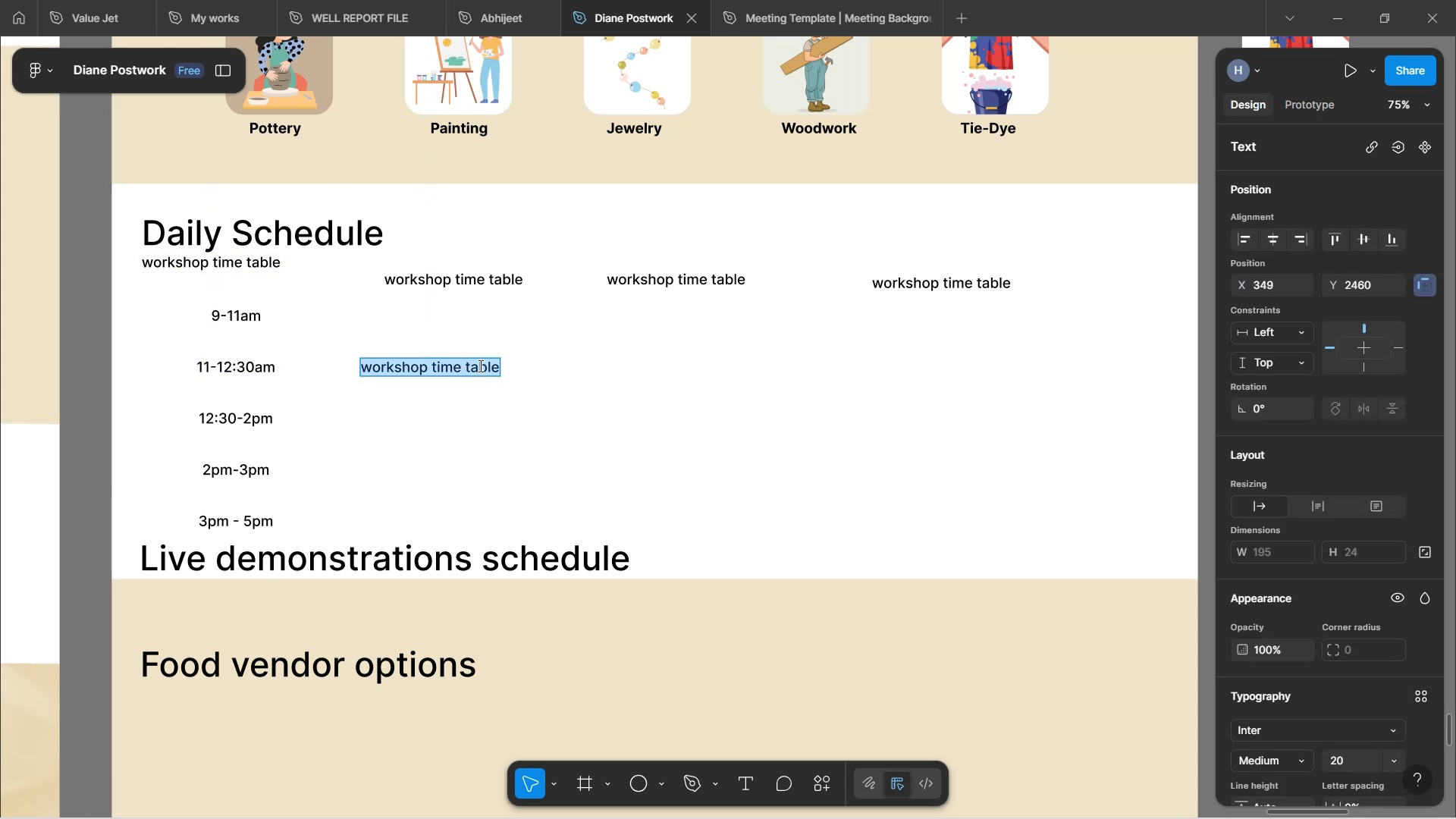 
type(Live Demonstration)
 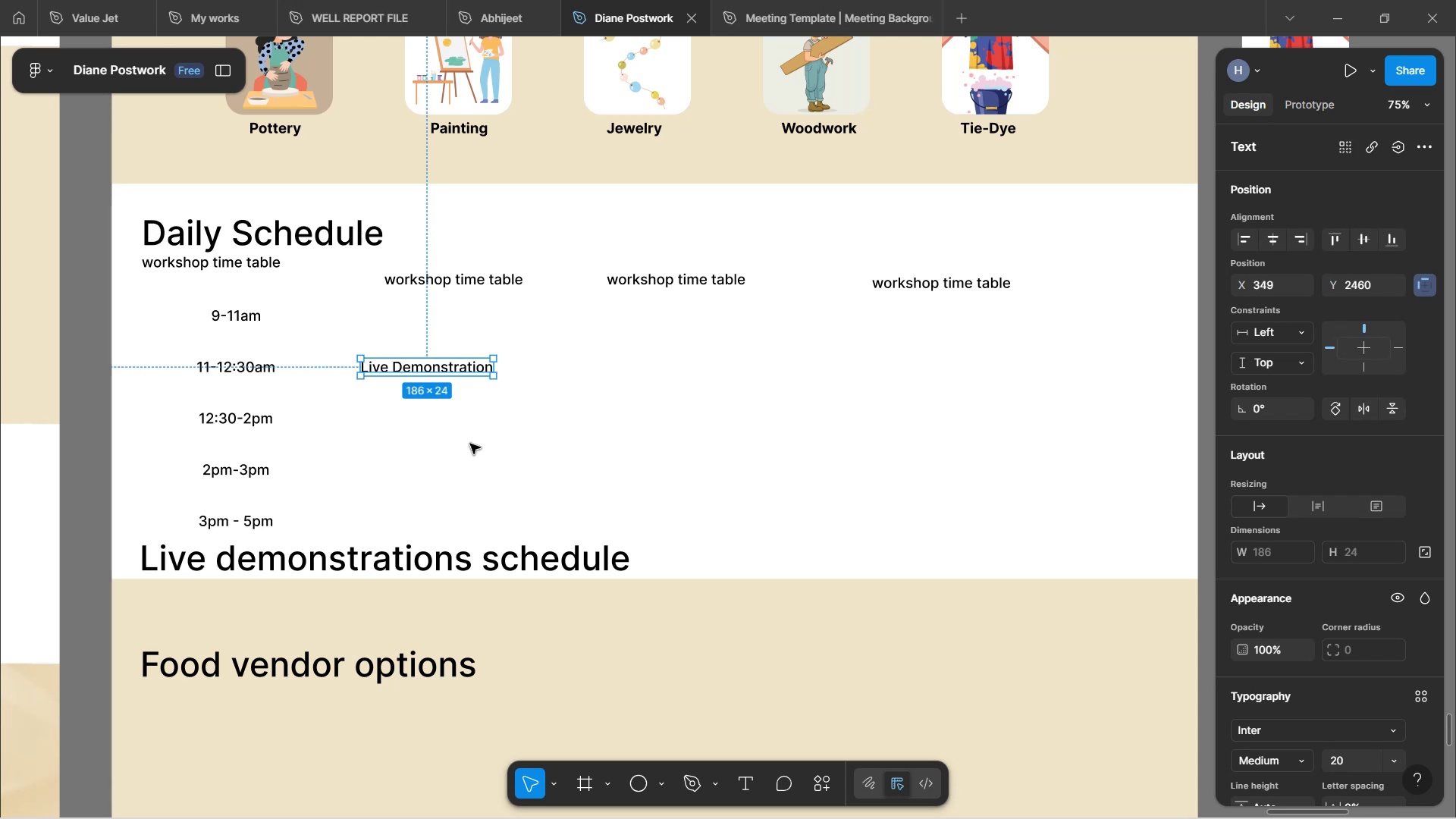 
hold_key(key=AltLeft, duration=0.92)
left_click_drag(start_coordinate=[472, 372], to_coordinate=[475, 401])
 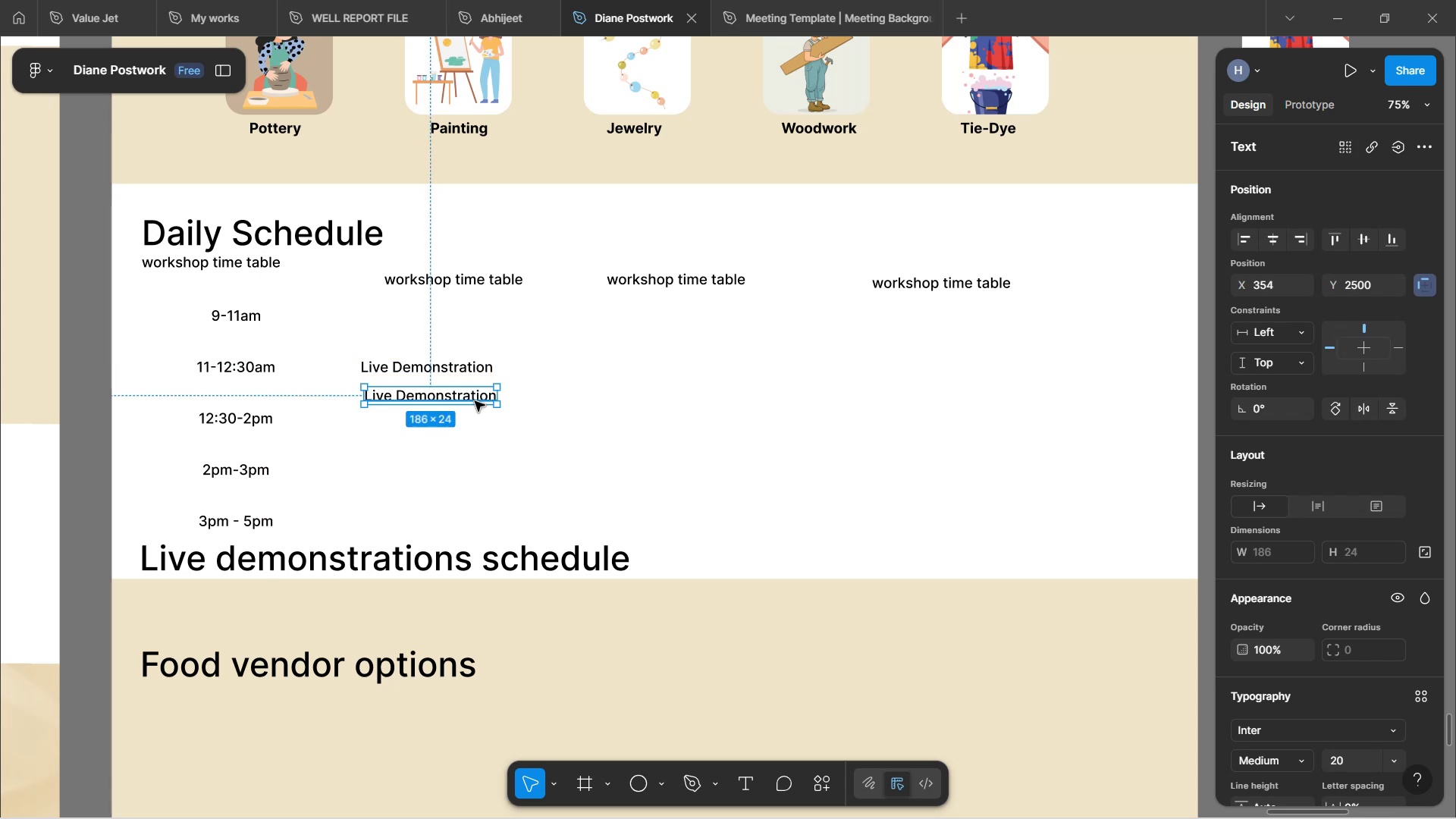 
double_click([475, 401])
 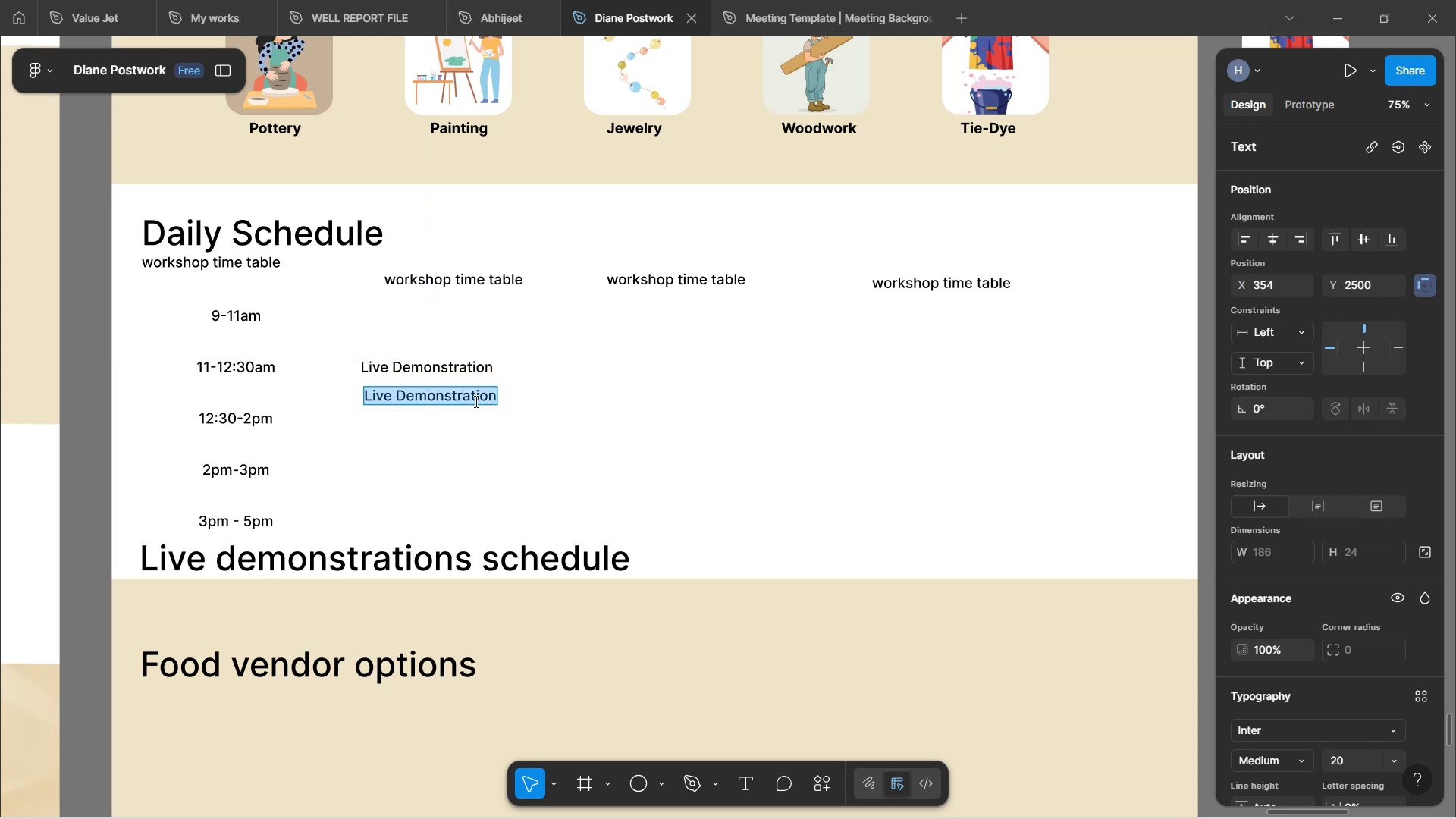 
type(P)
key(Backspace)
type(Worksop)
key(Backspace)
key(Backspace)
type(hop)
 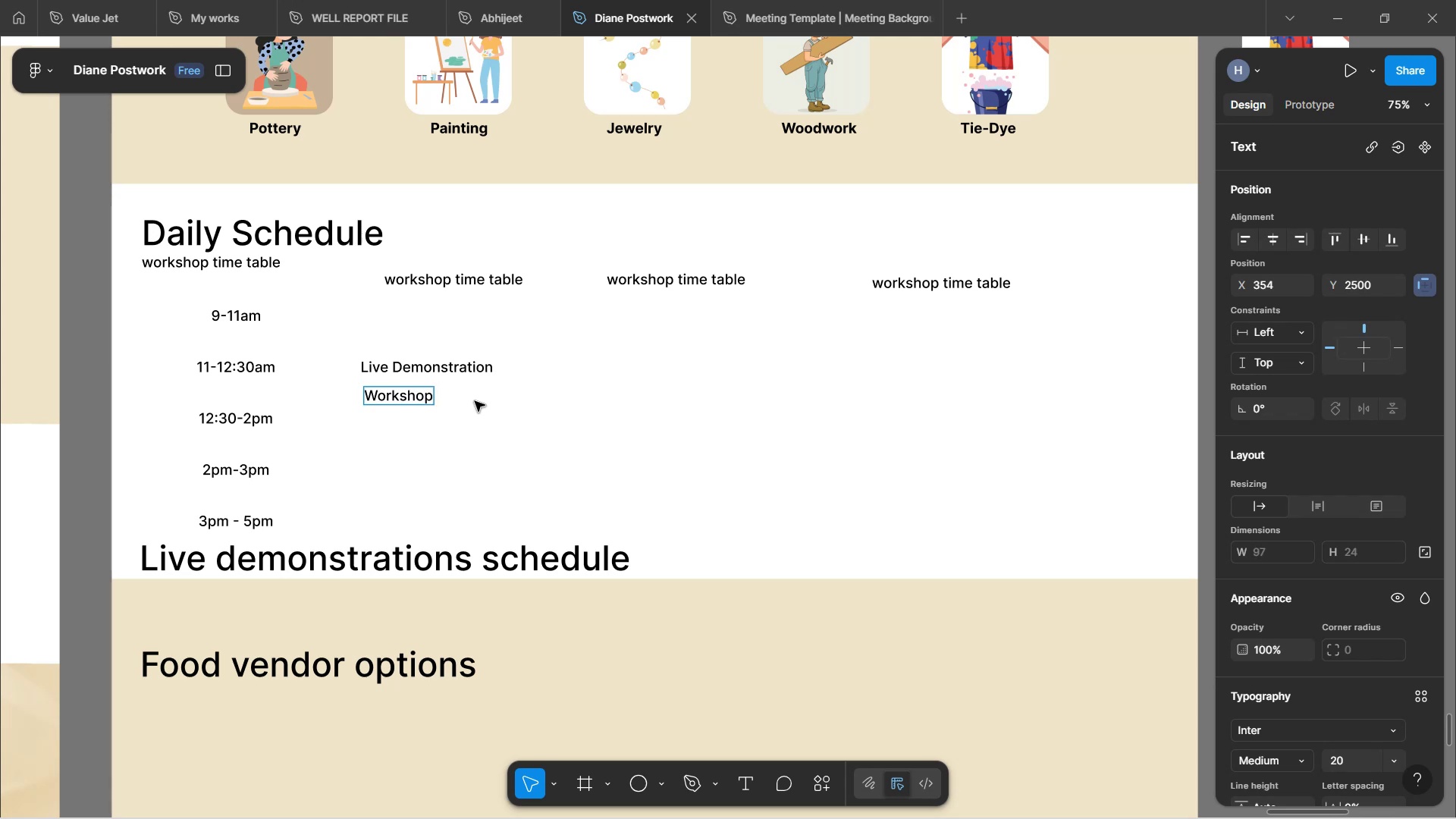 
left_click([475, 401])
 